 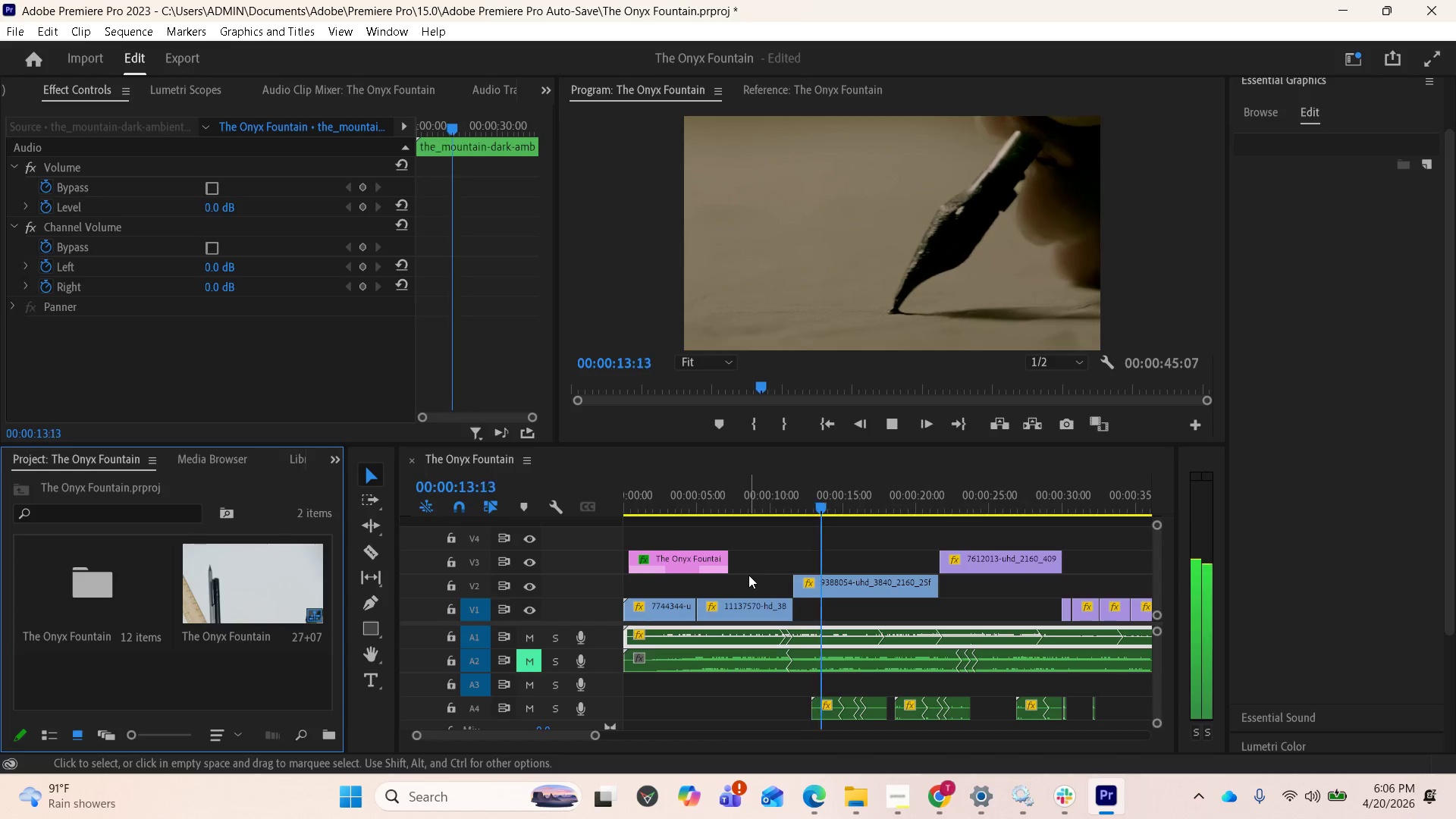 
key(Space)
 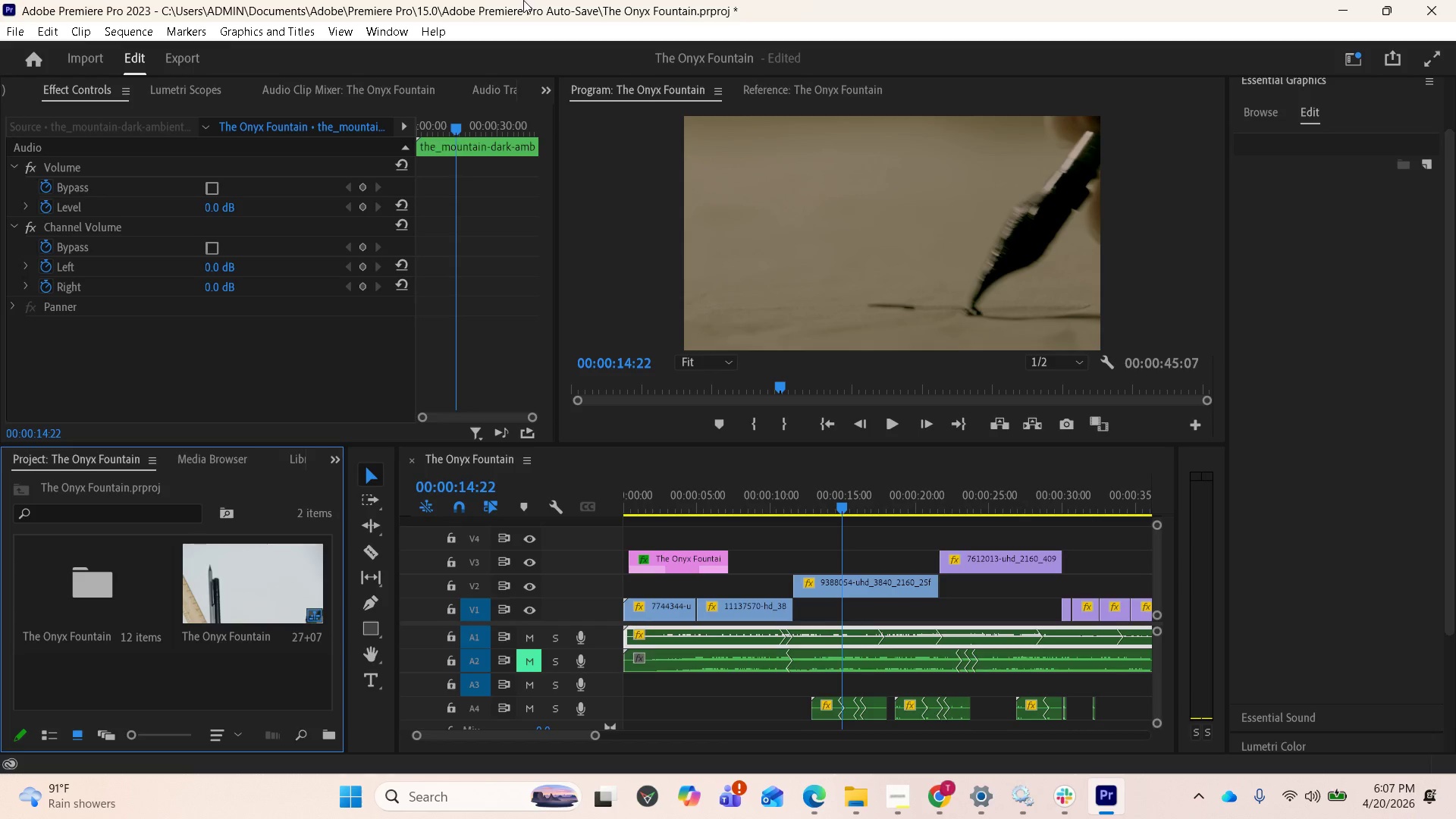 
wait(29.19)
 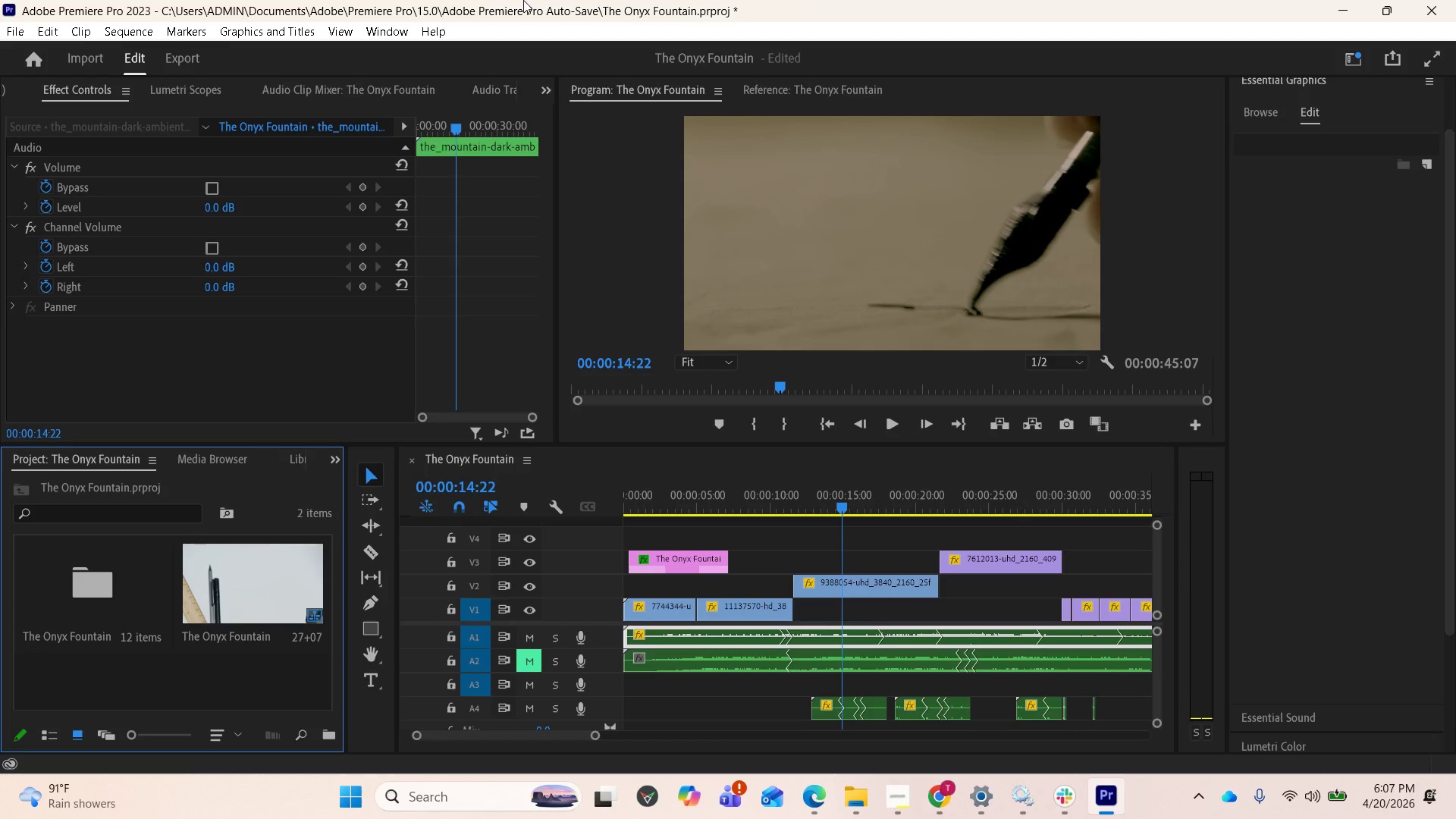 
key(Space)
 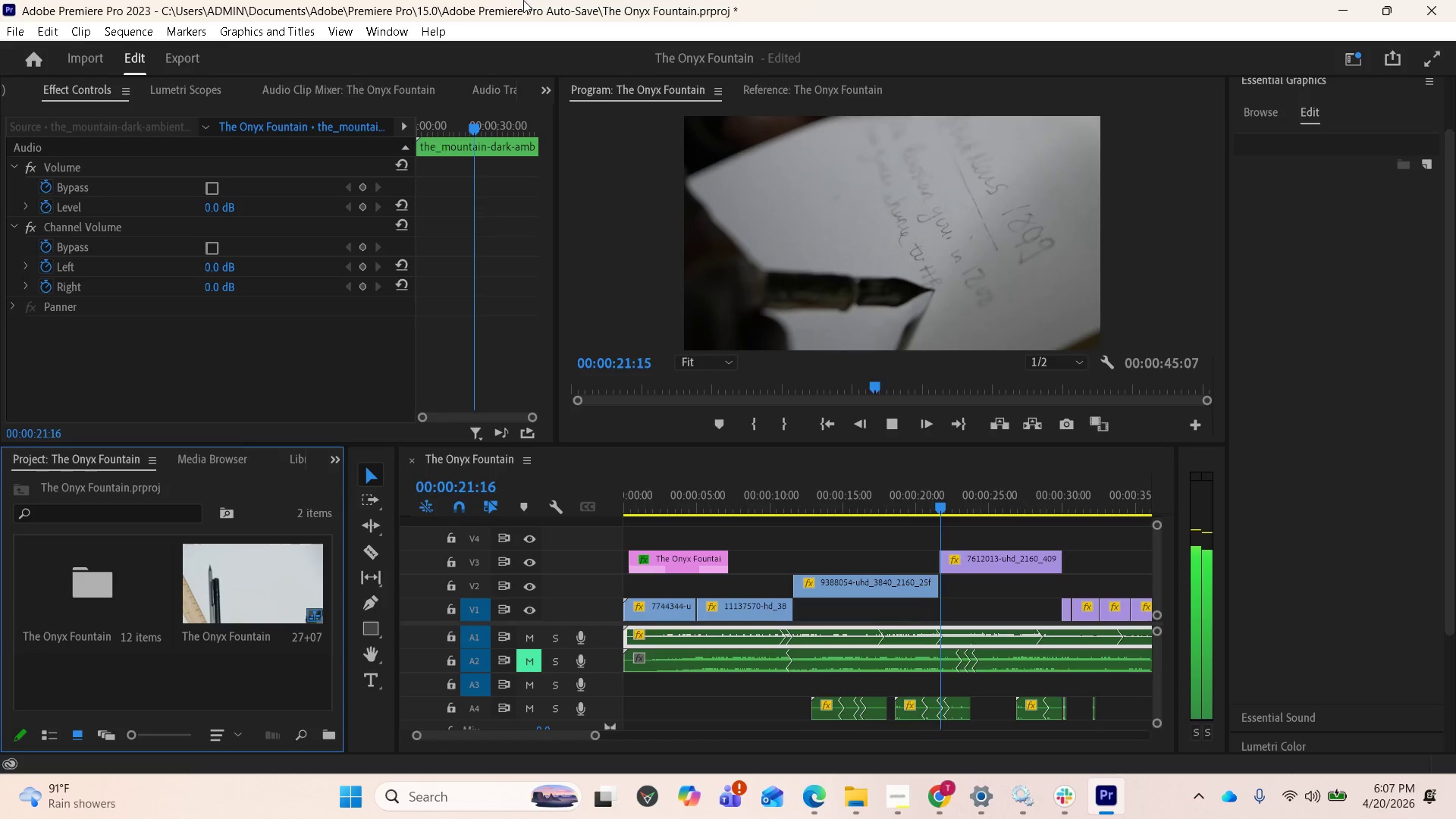 
wait(11.84)
 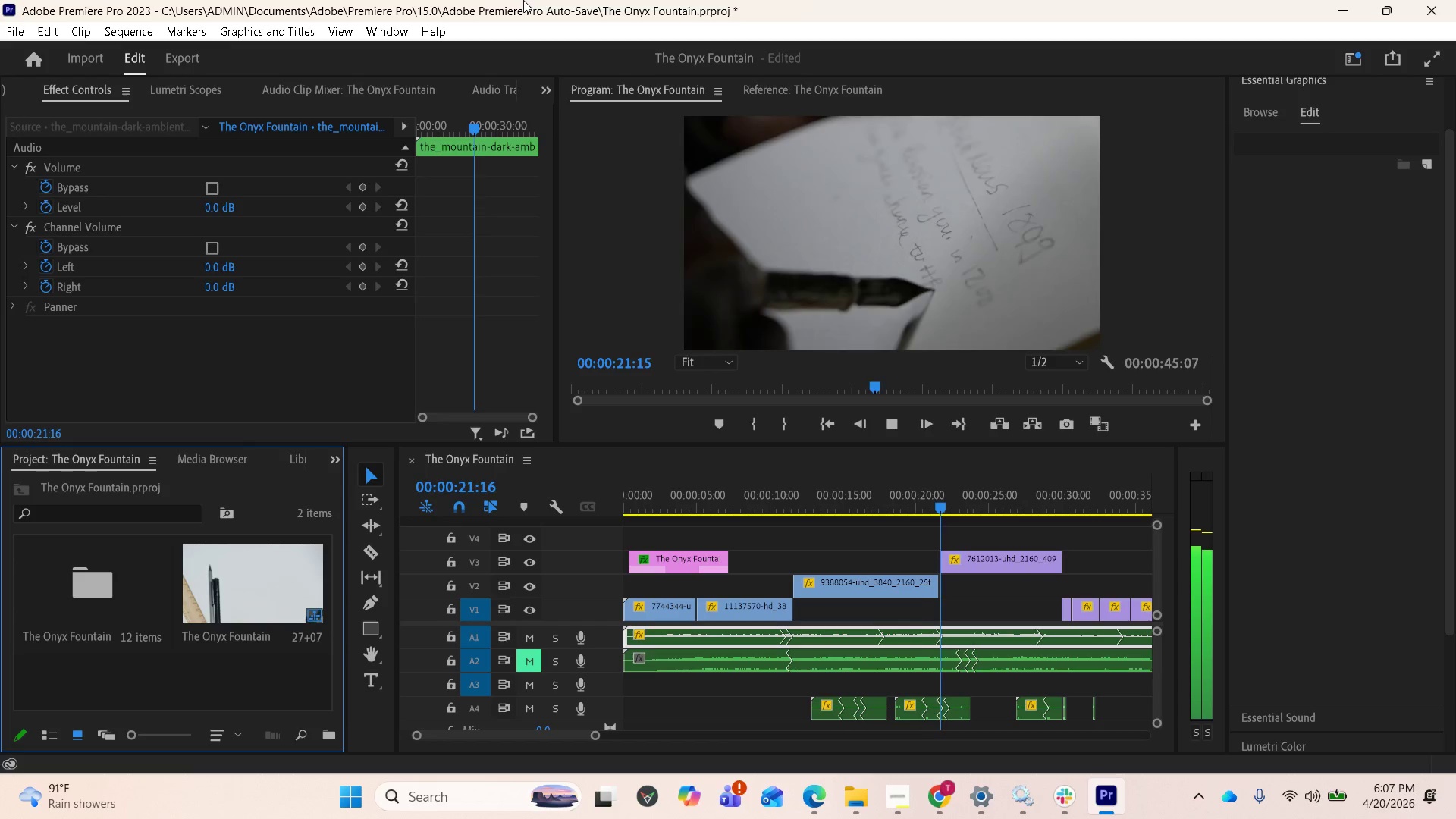 
key(Space)
 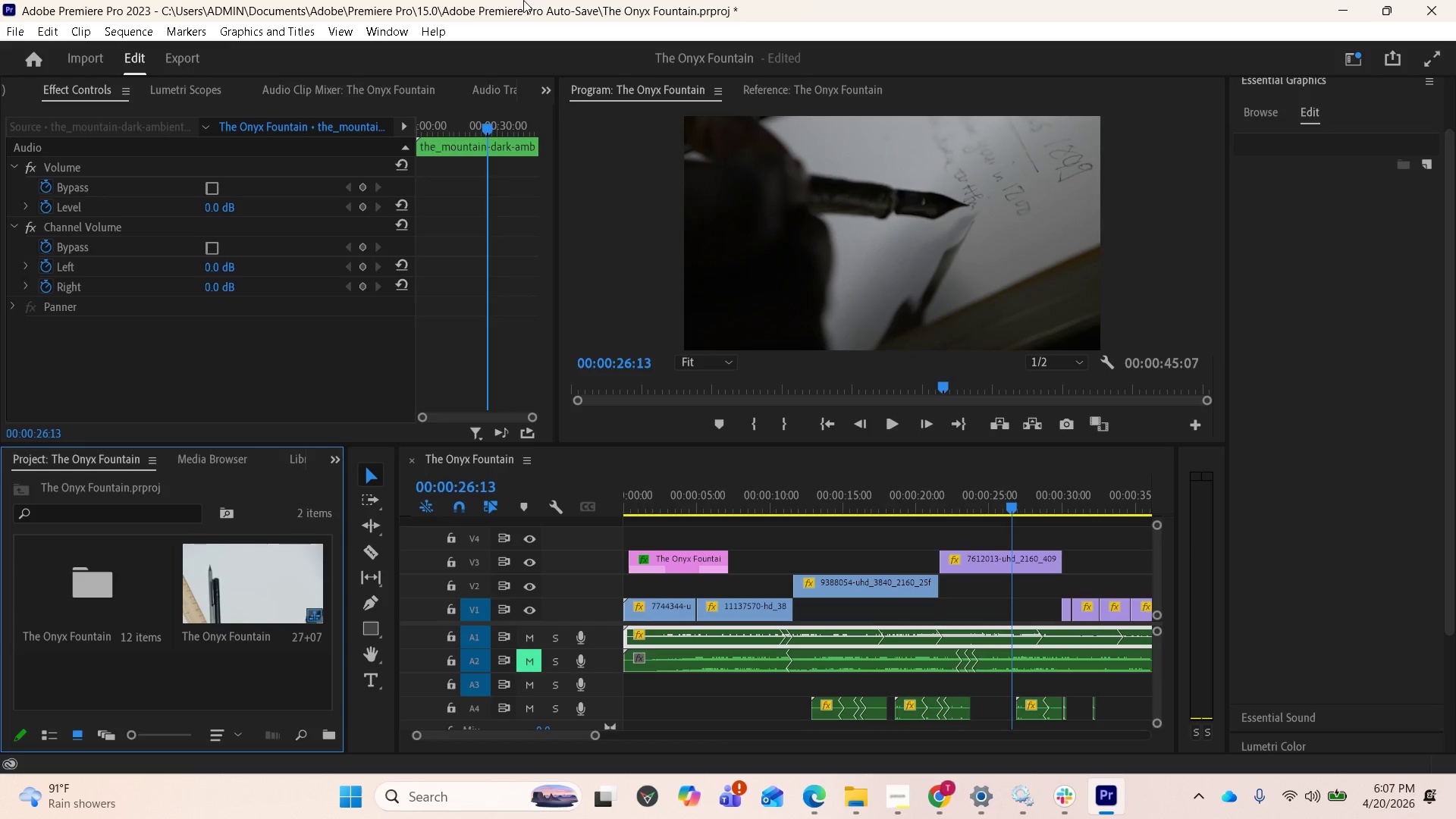 
key(Space)
 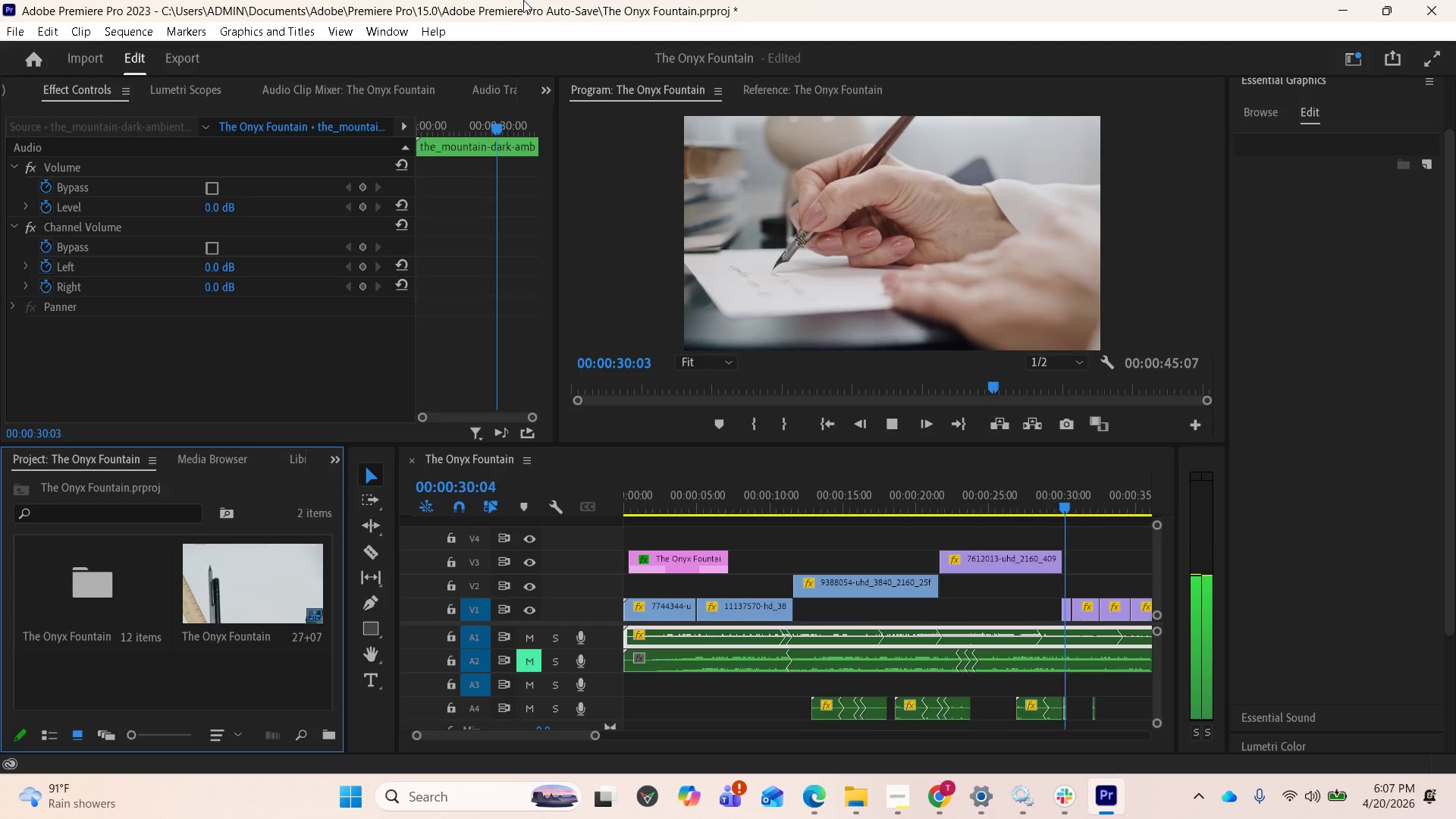 
key(Space)
 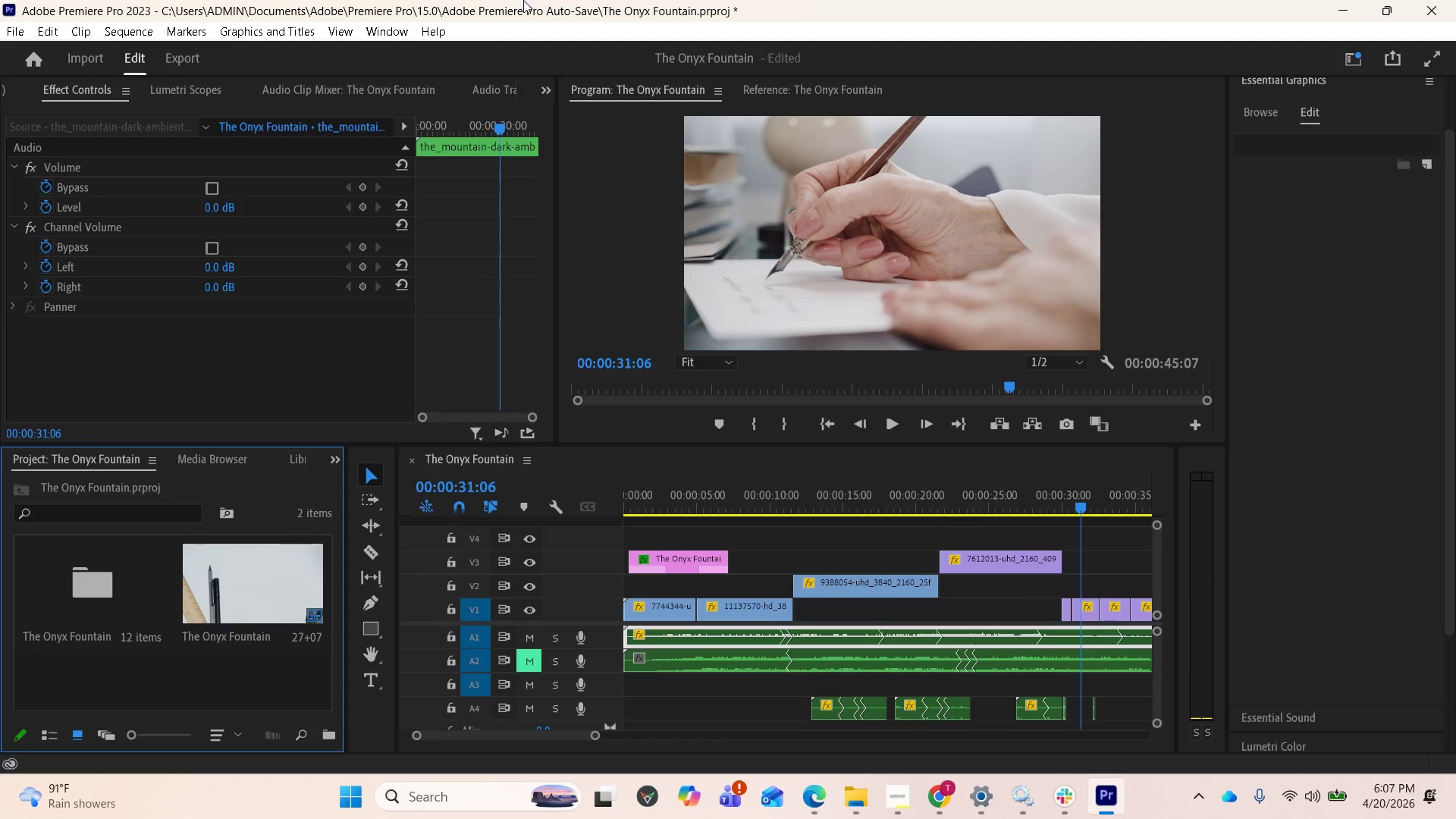 
key(Space)
 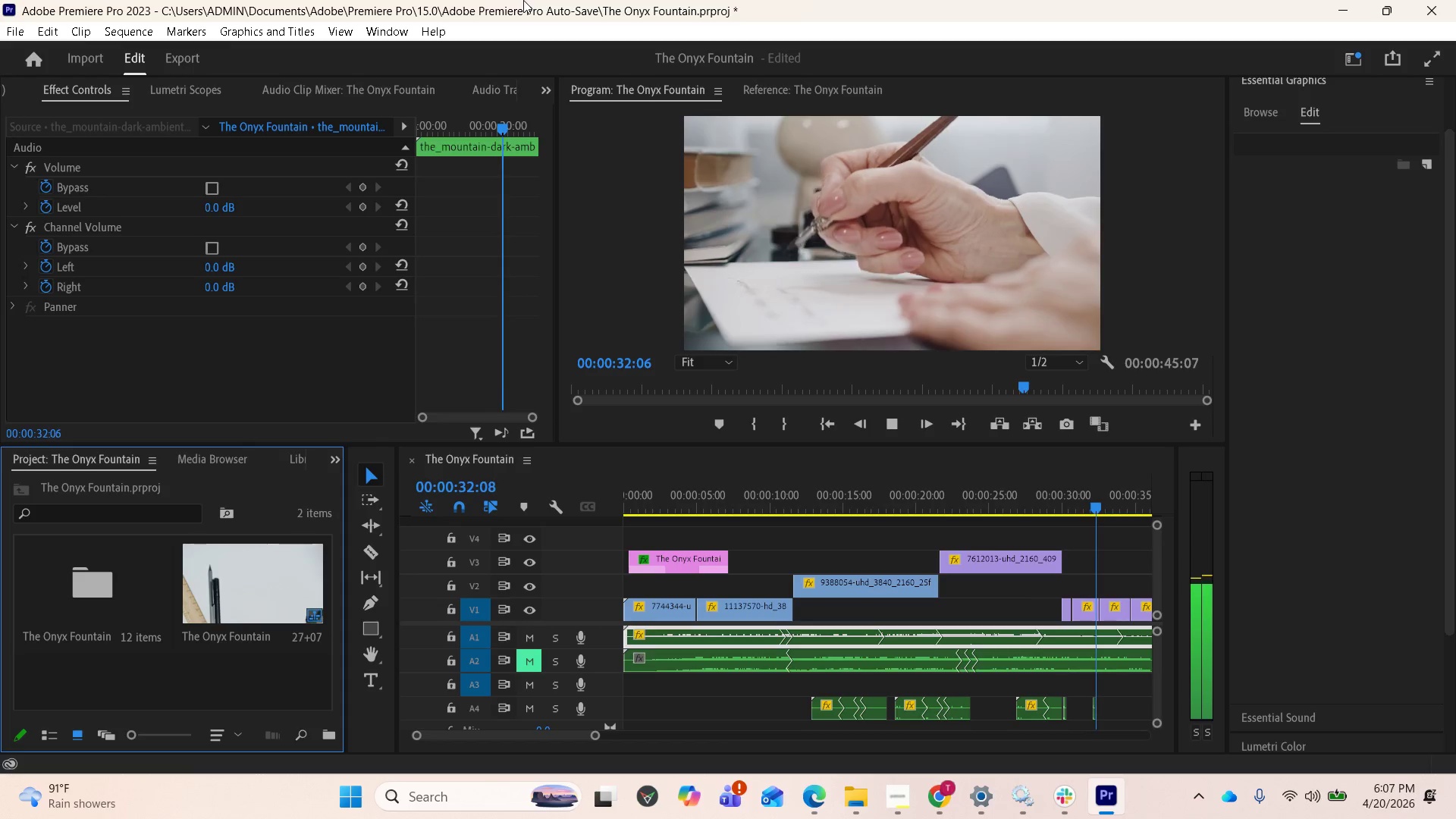 
key(Space)
 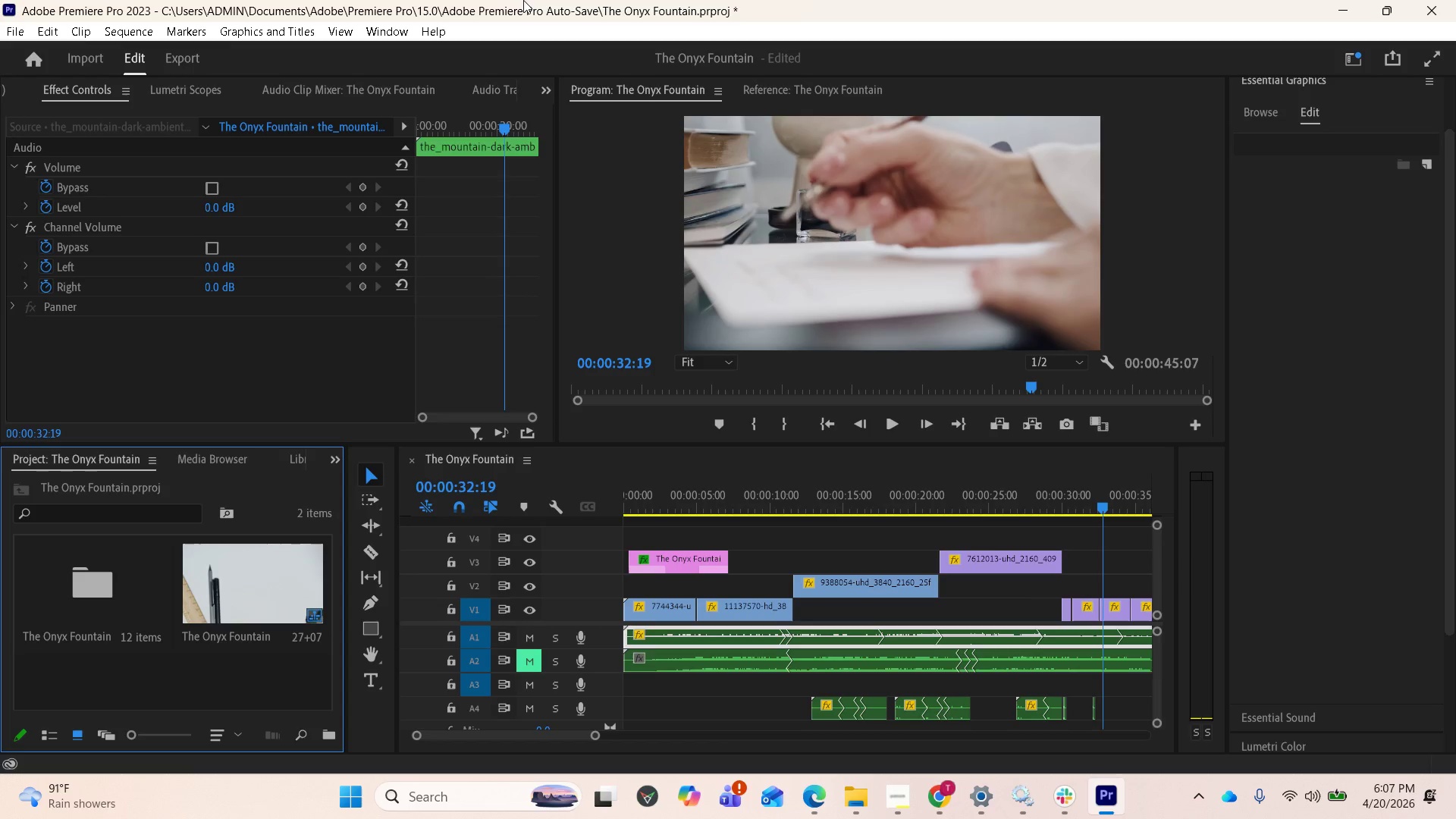 
key(Space)
 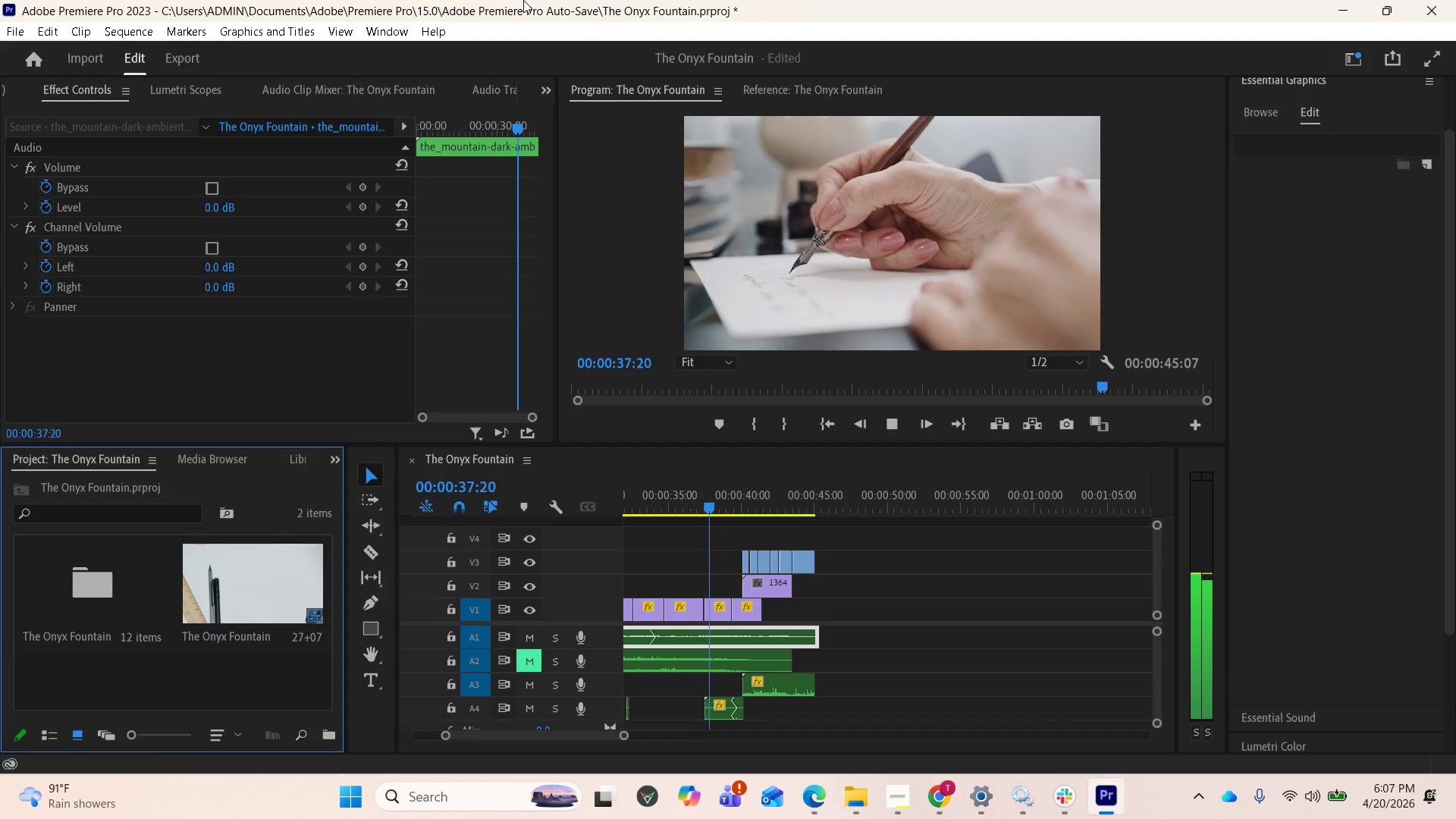 
wait(6.91)
 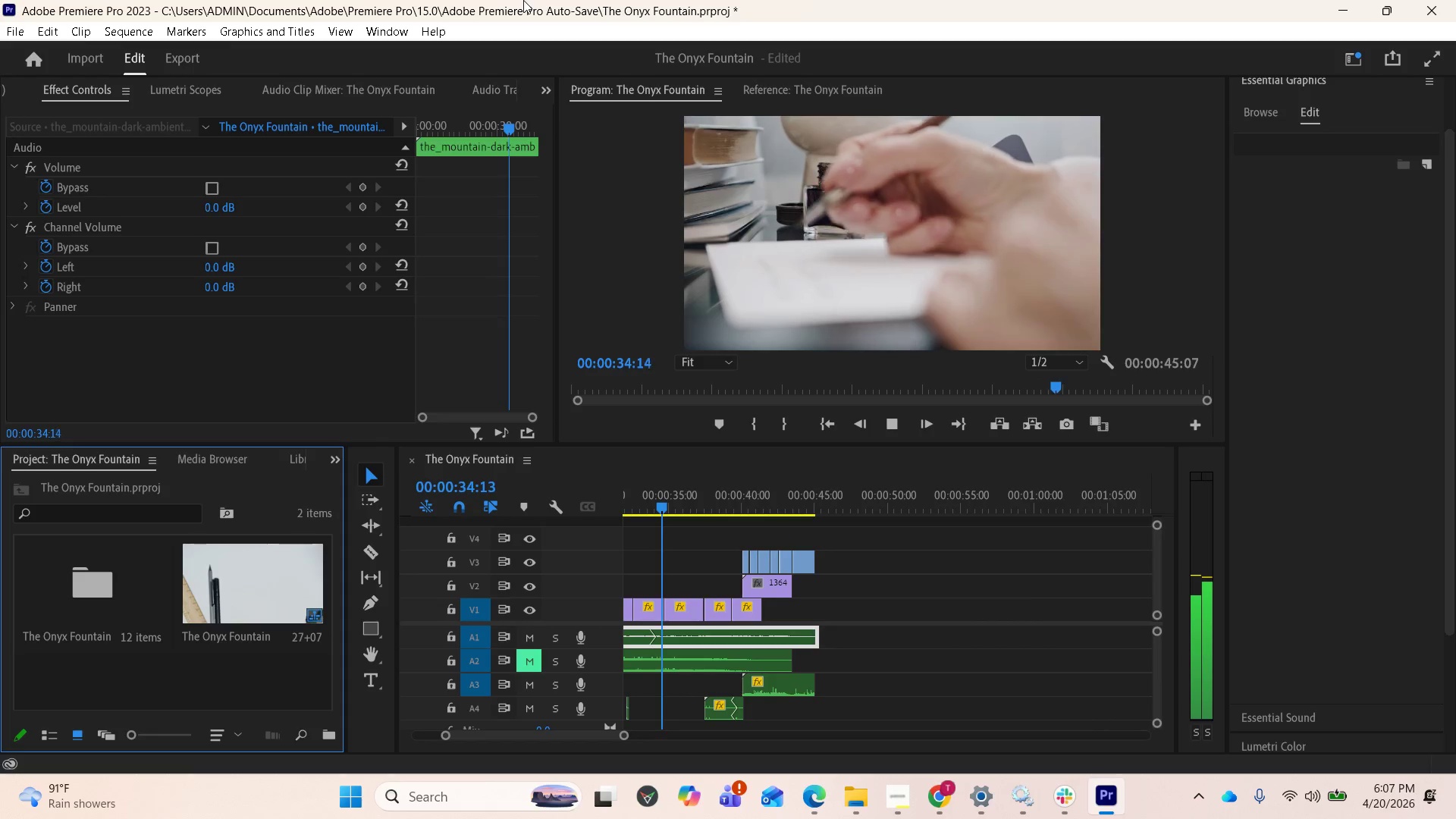 
key(Space)
 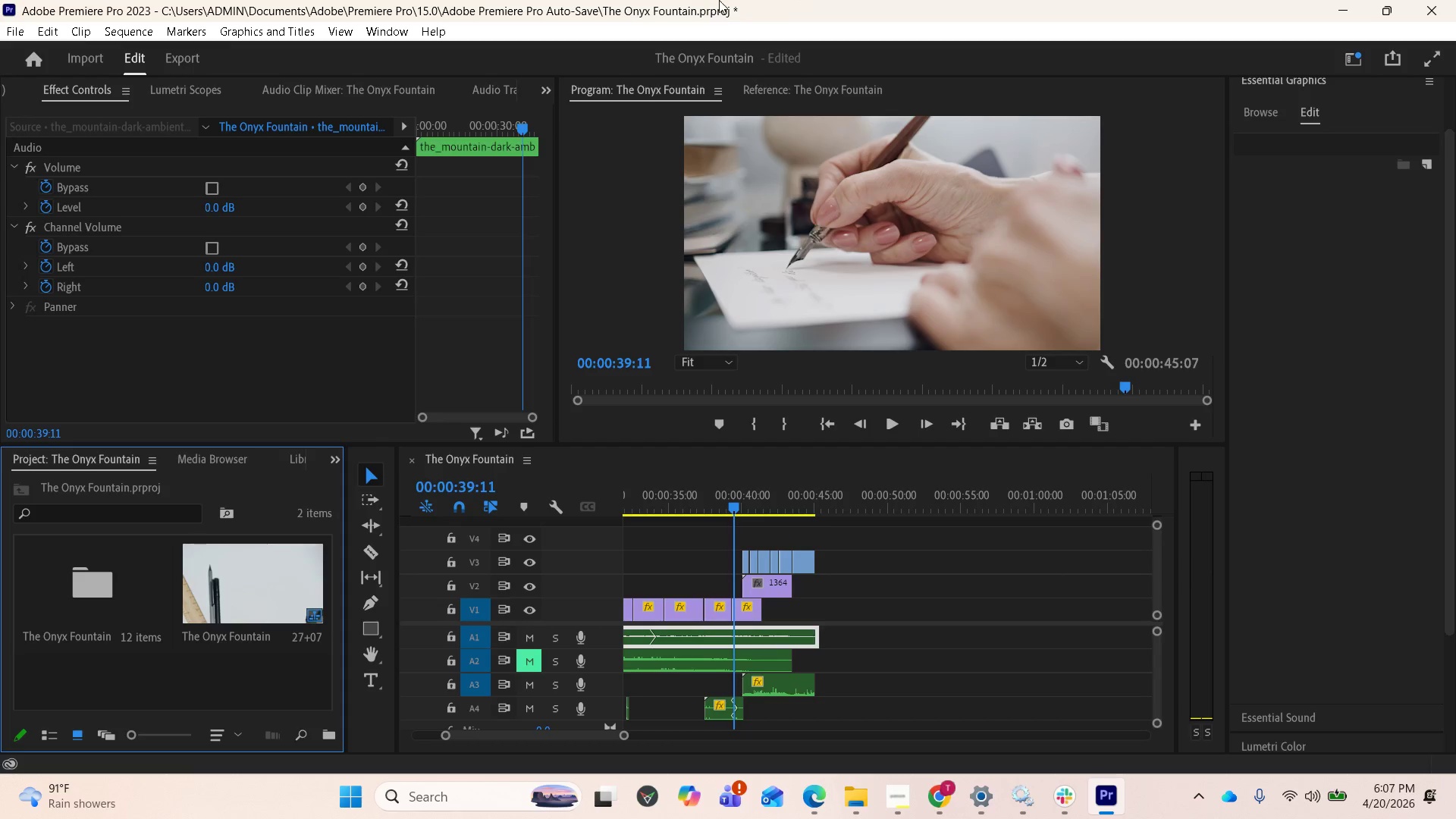 
wait(8.5)
 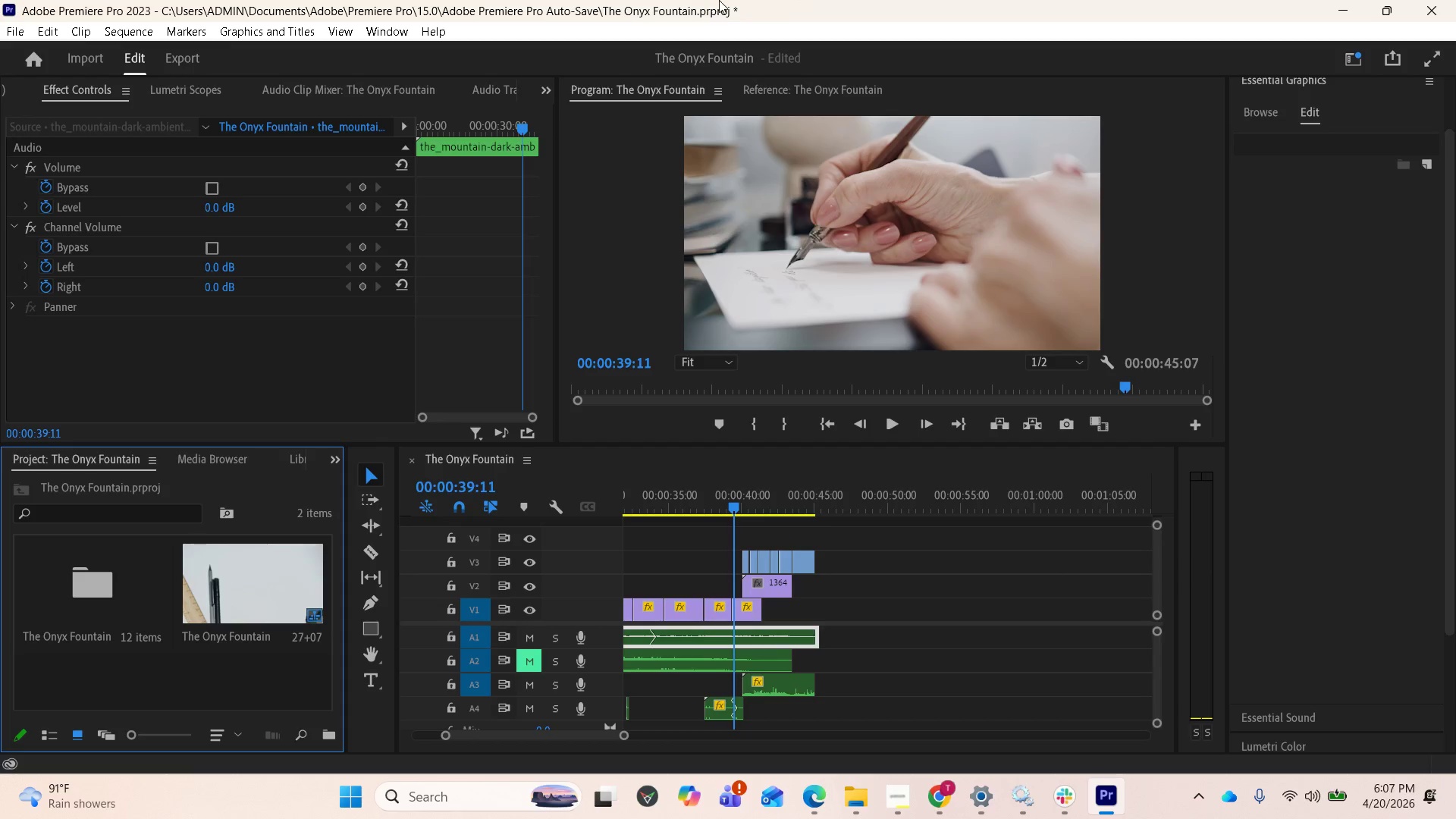 
key(Space)
 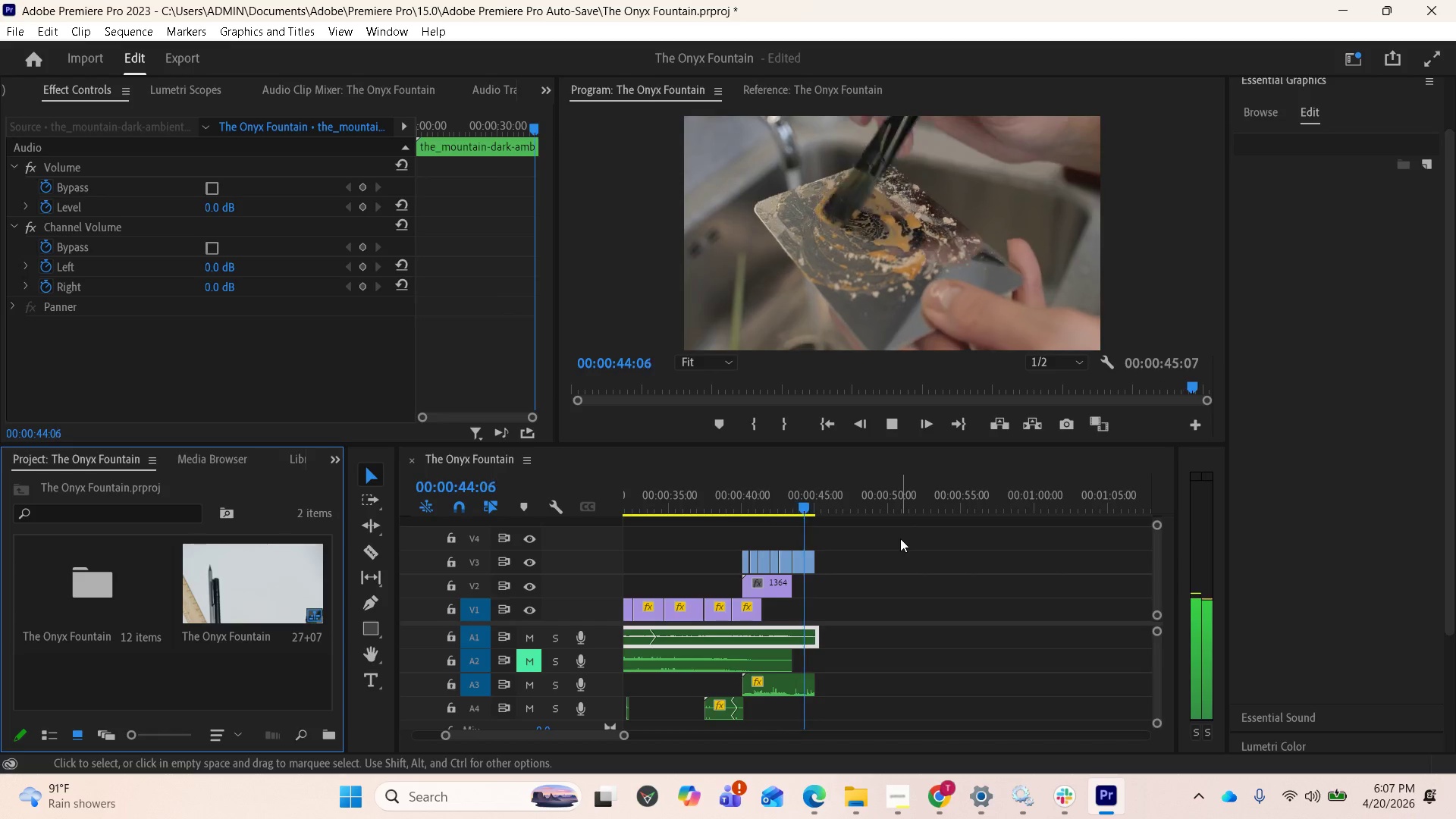 
wait(7.17)
 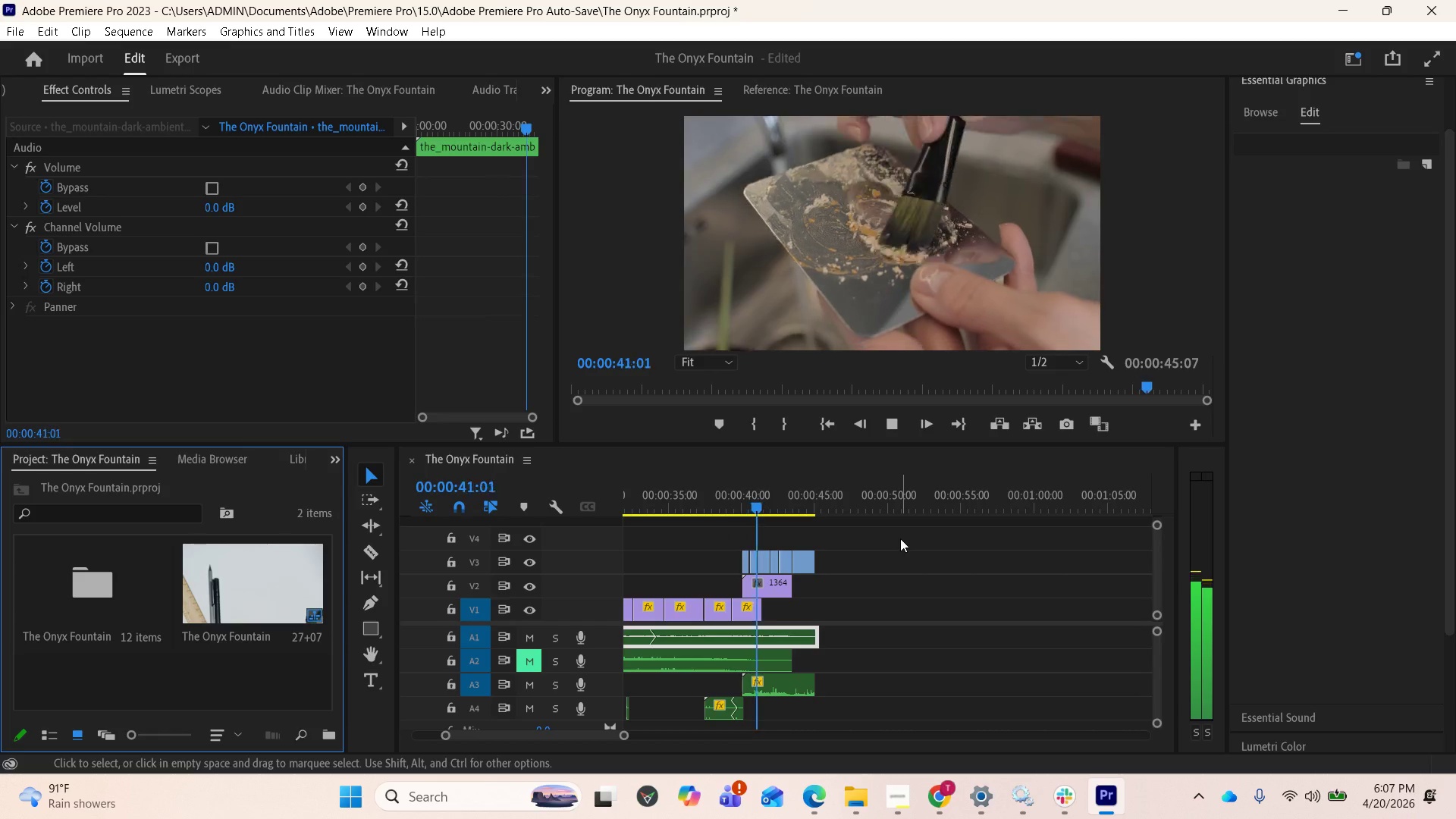 
key(Space)
 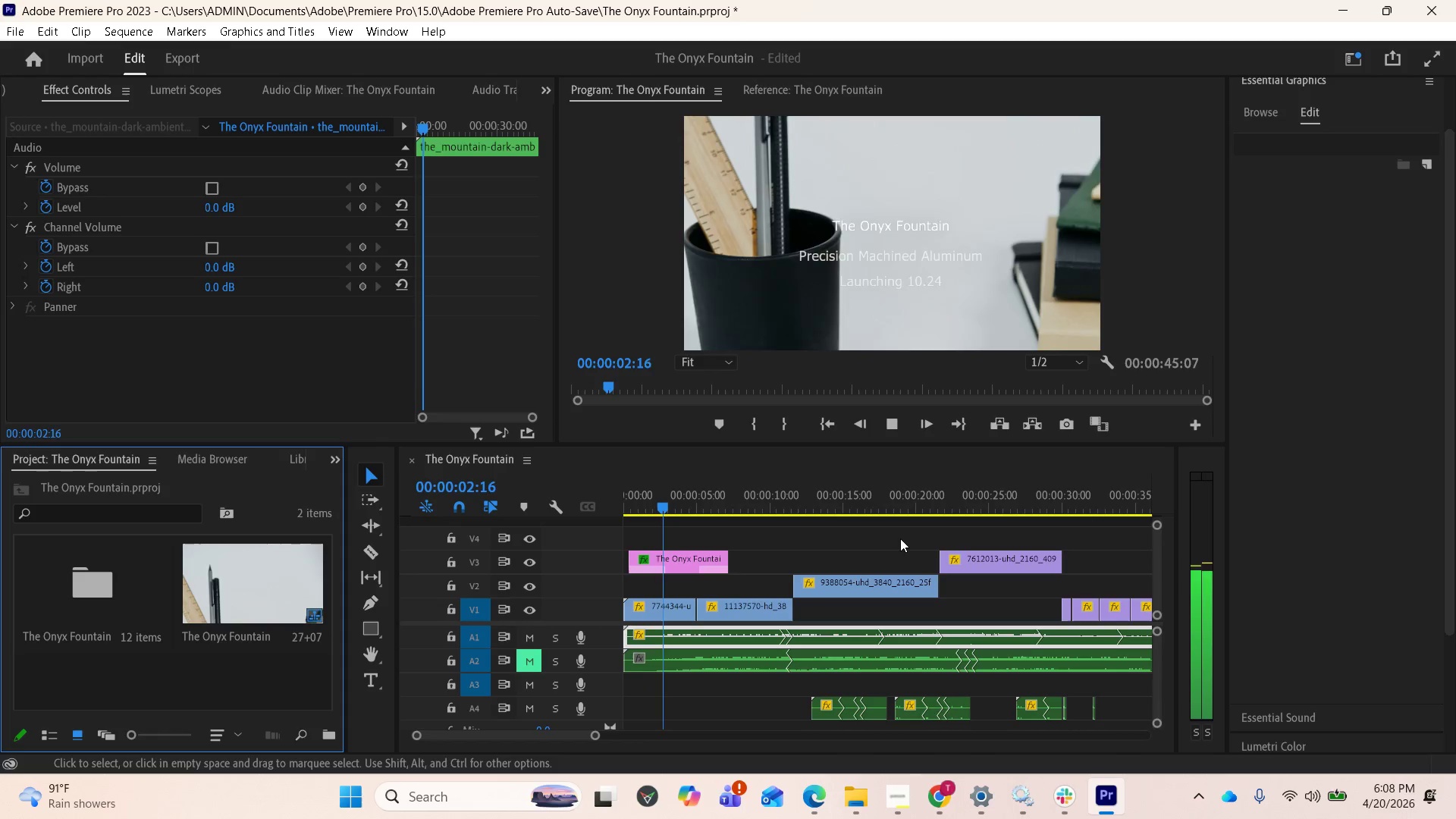 
wait(8.09)
 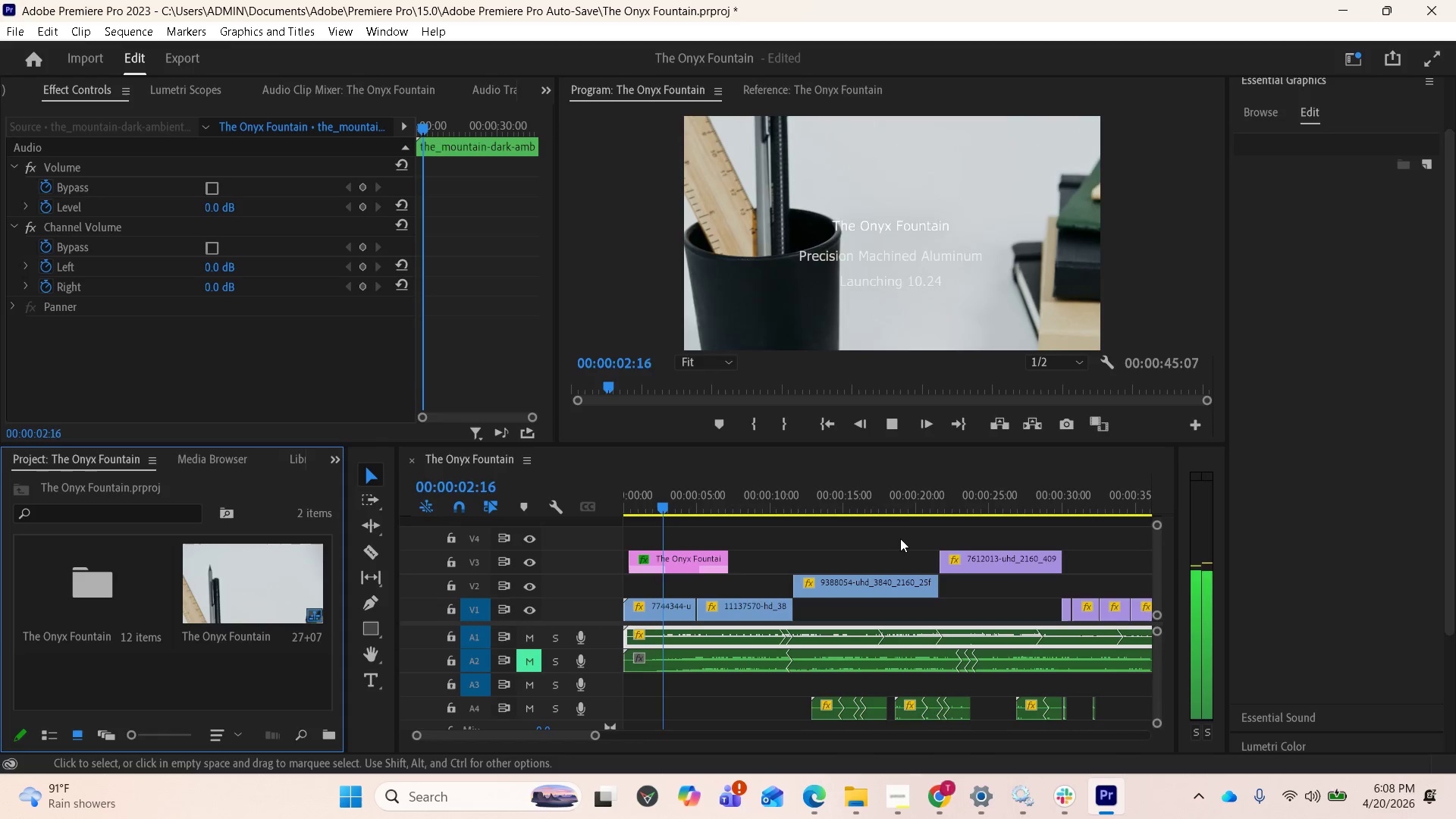 
key(Space)
 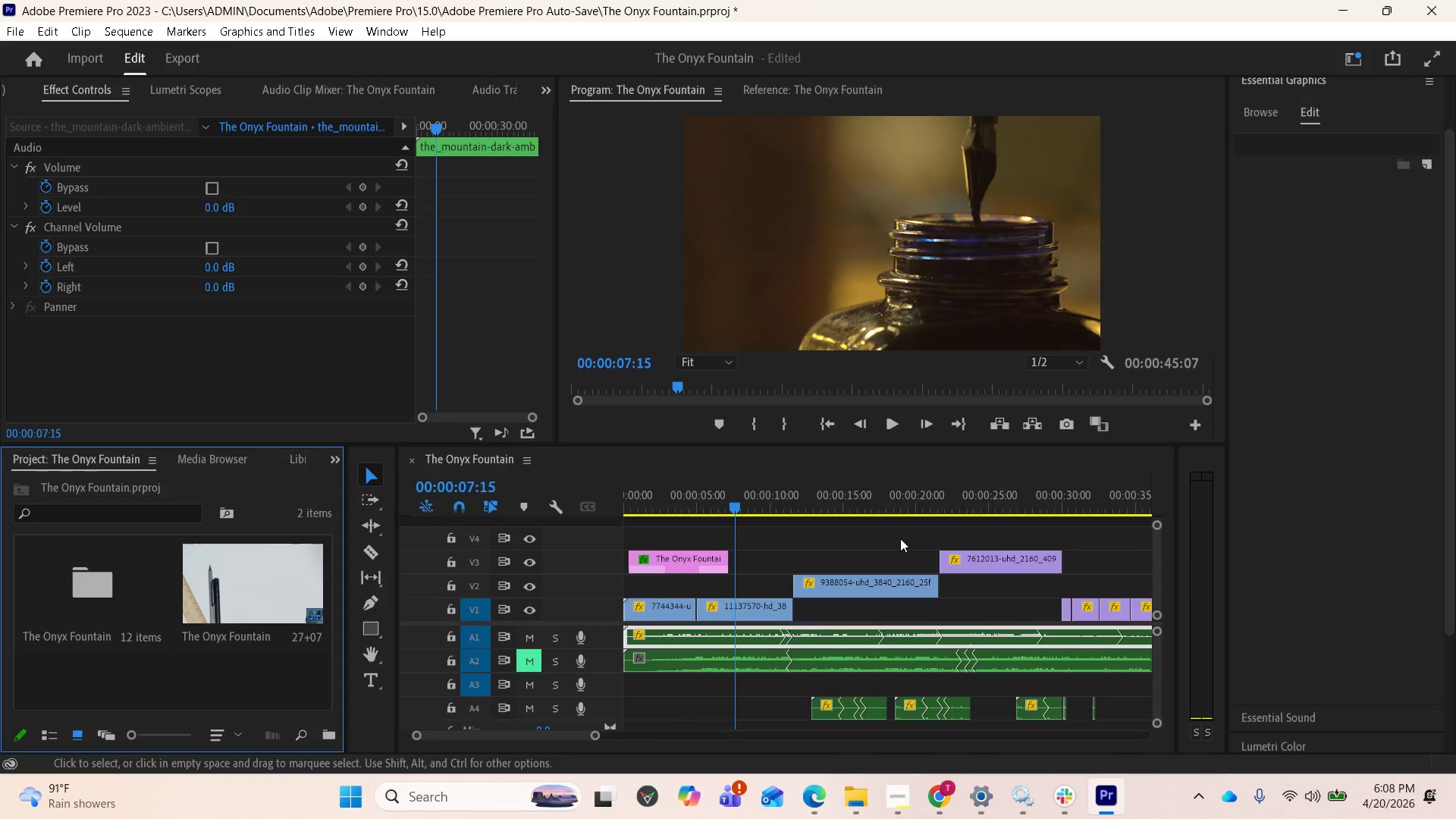 
key(Space)
 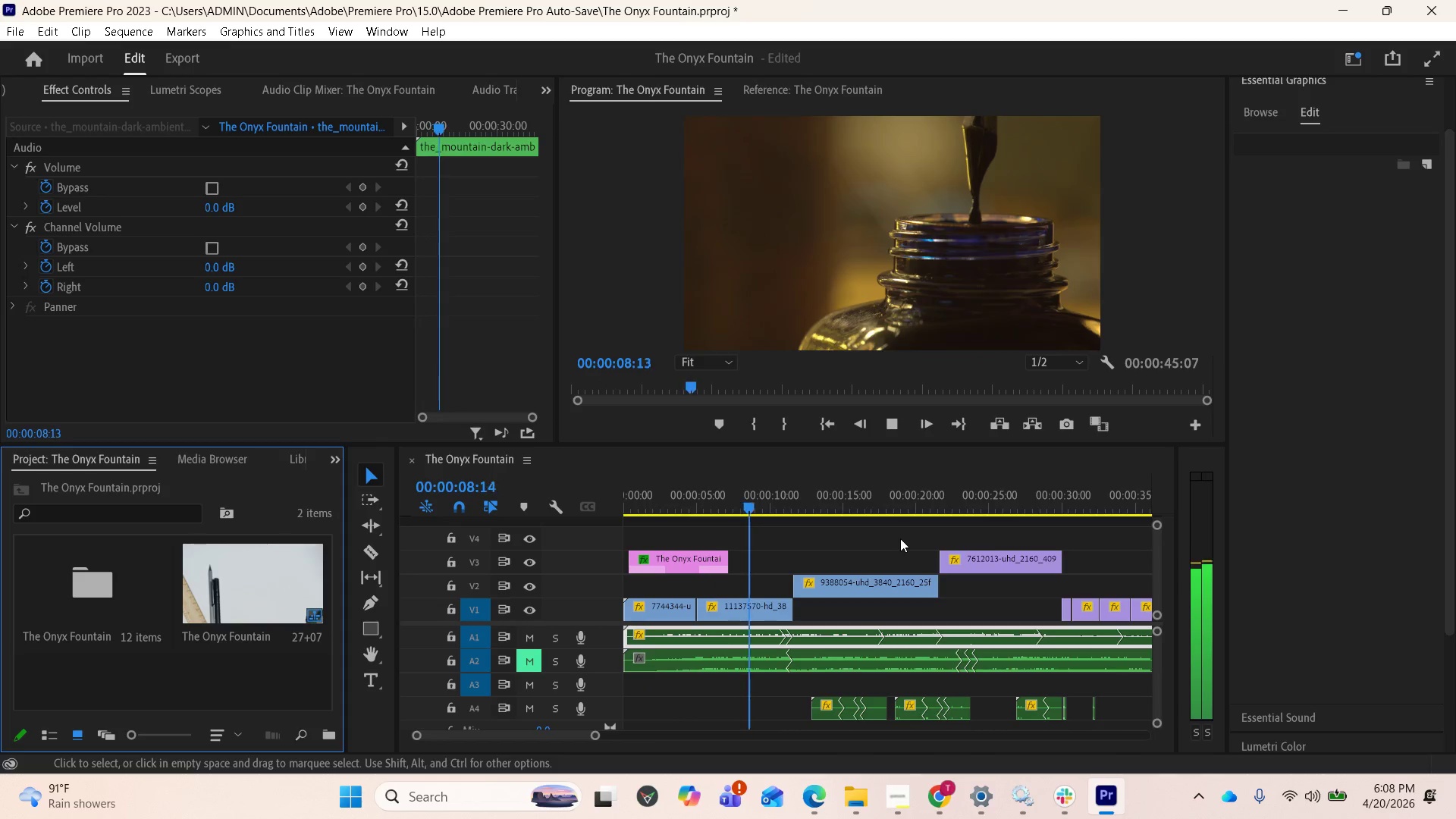 
key(Space)
 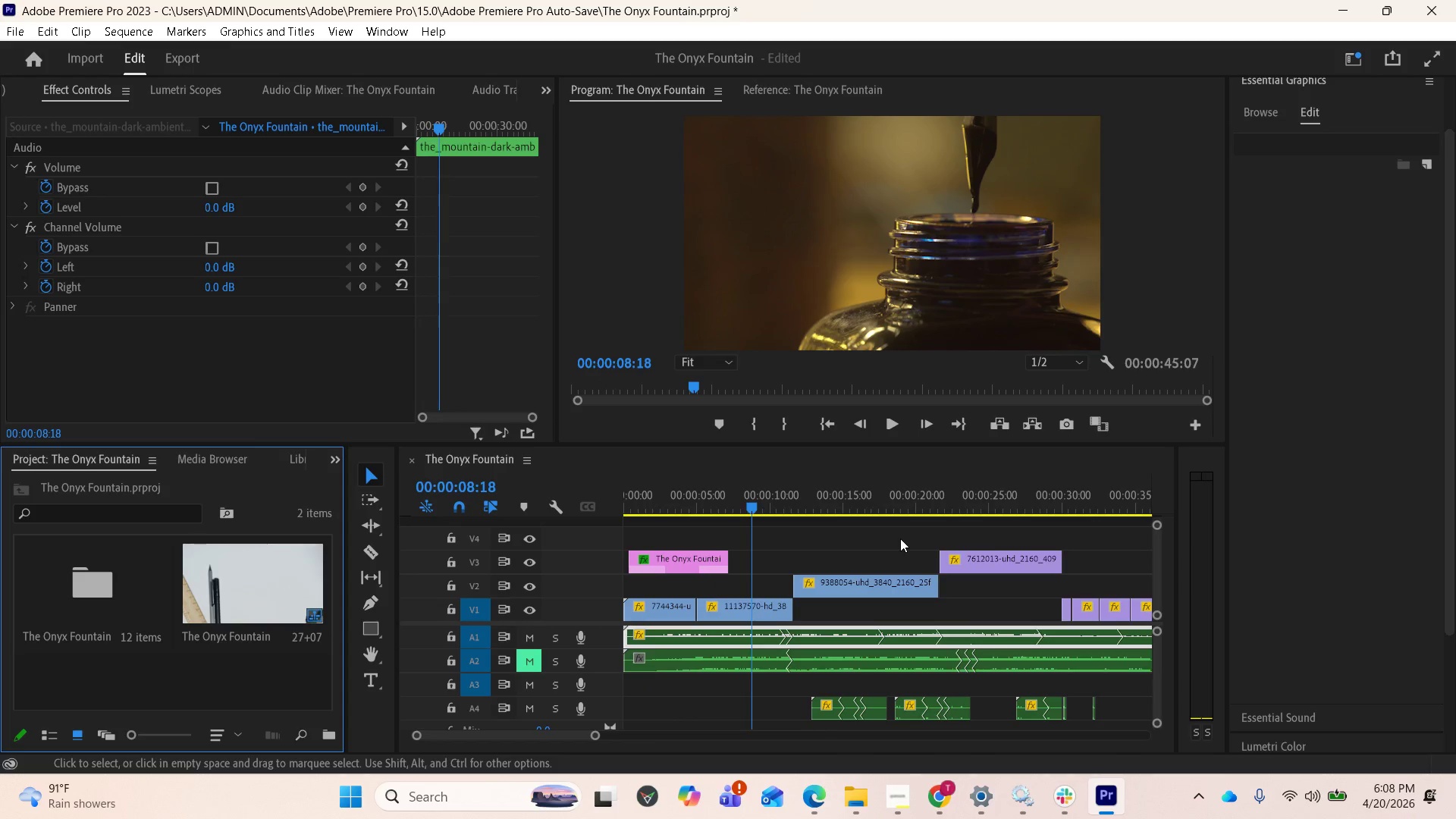 
key(Space)
 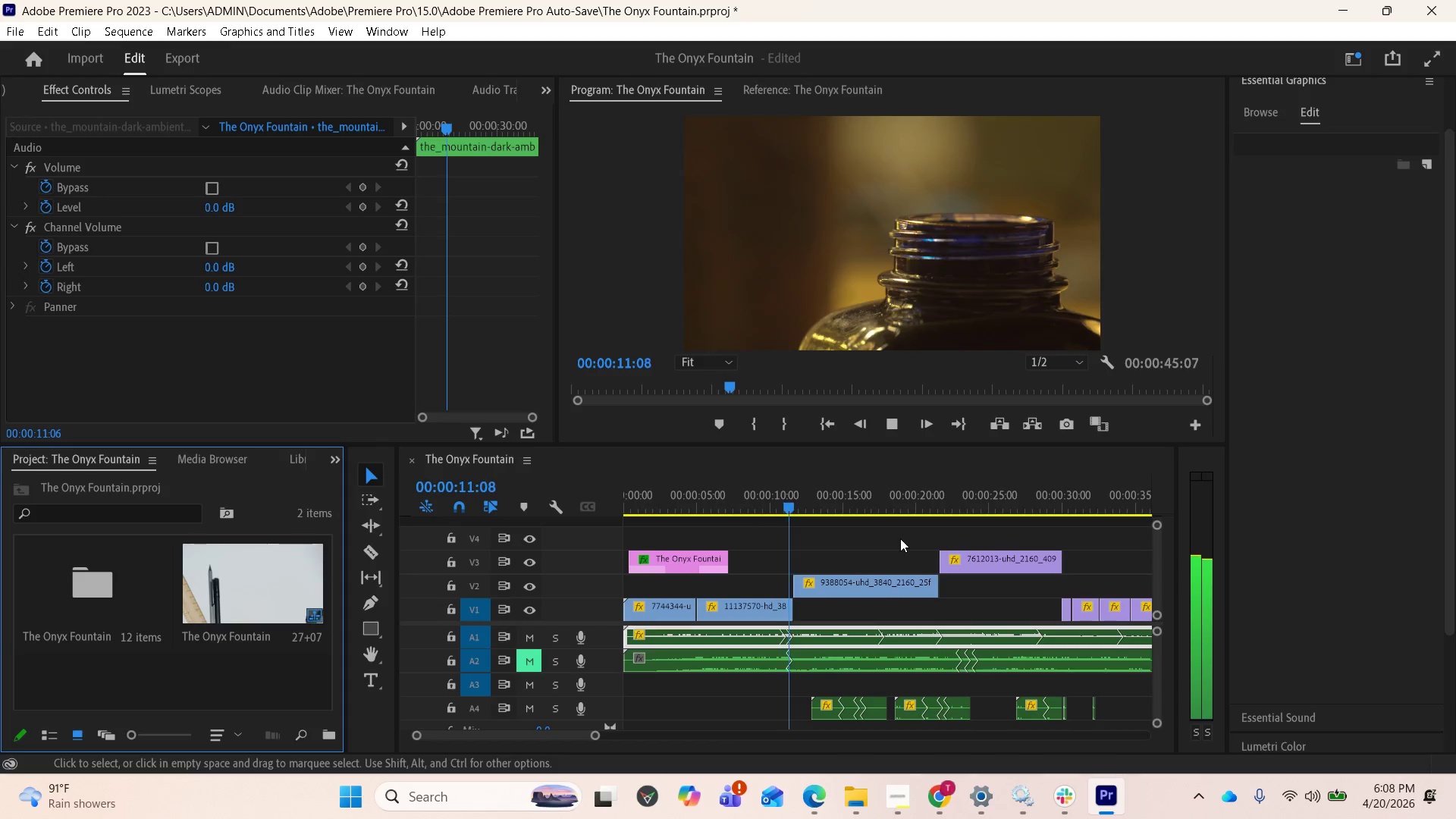 
key(Space)
 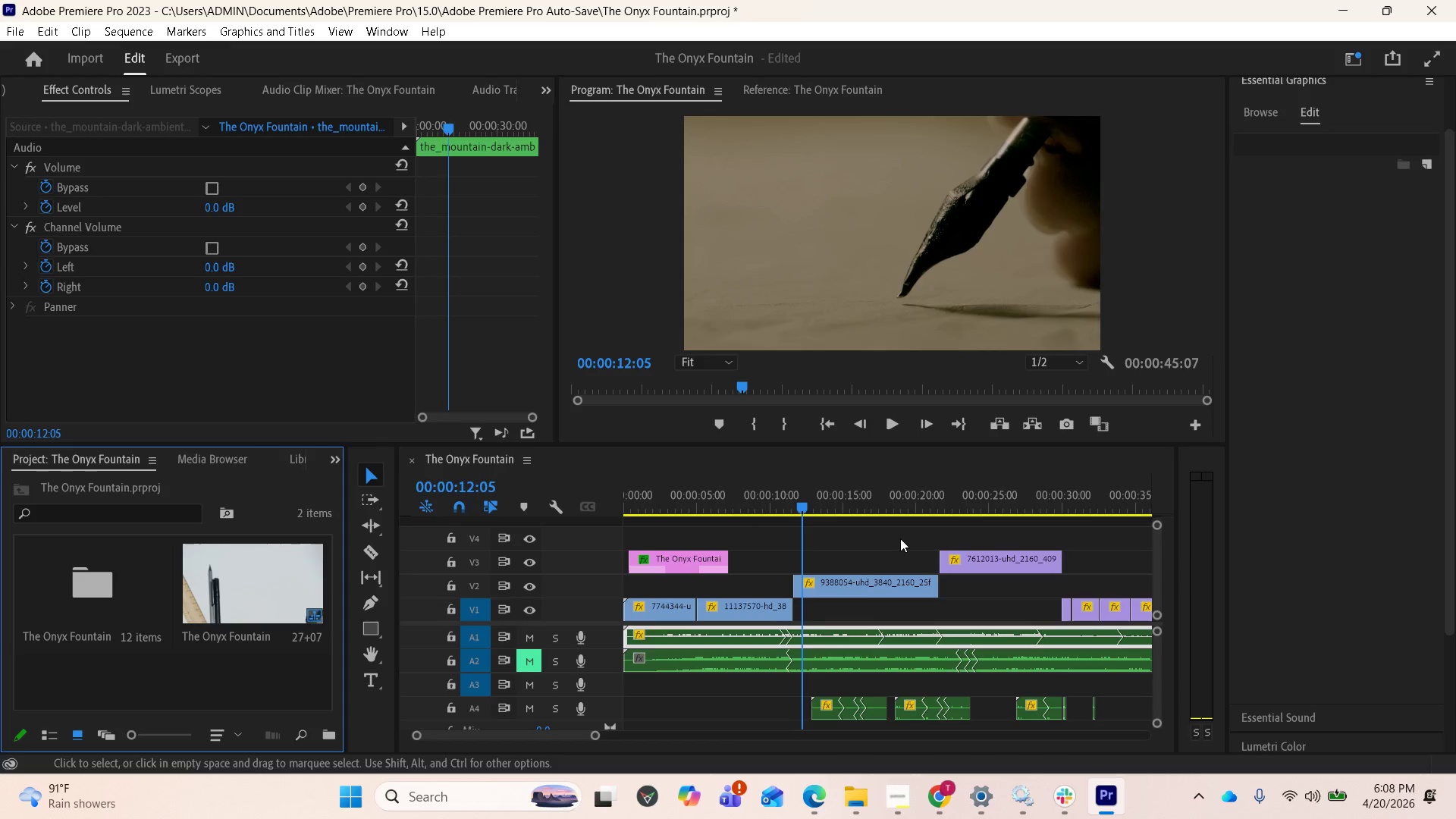 
key(Space)
 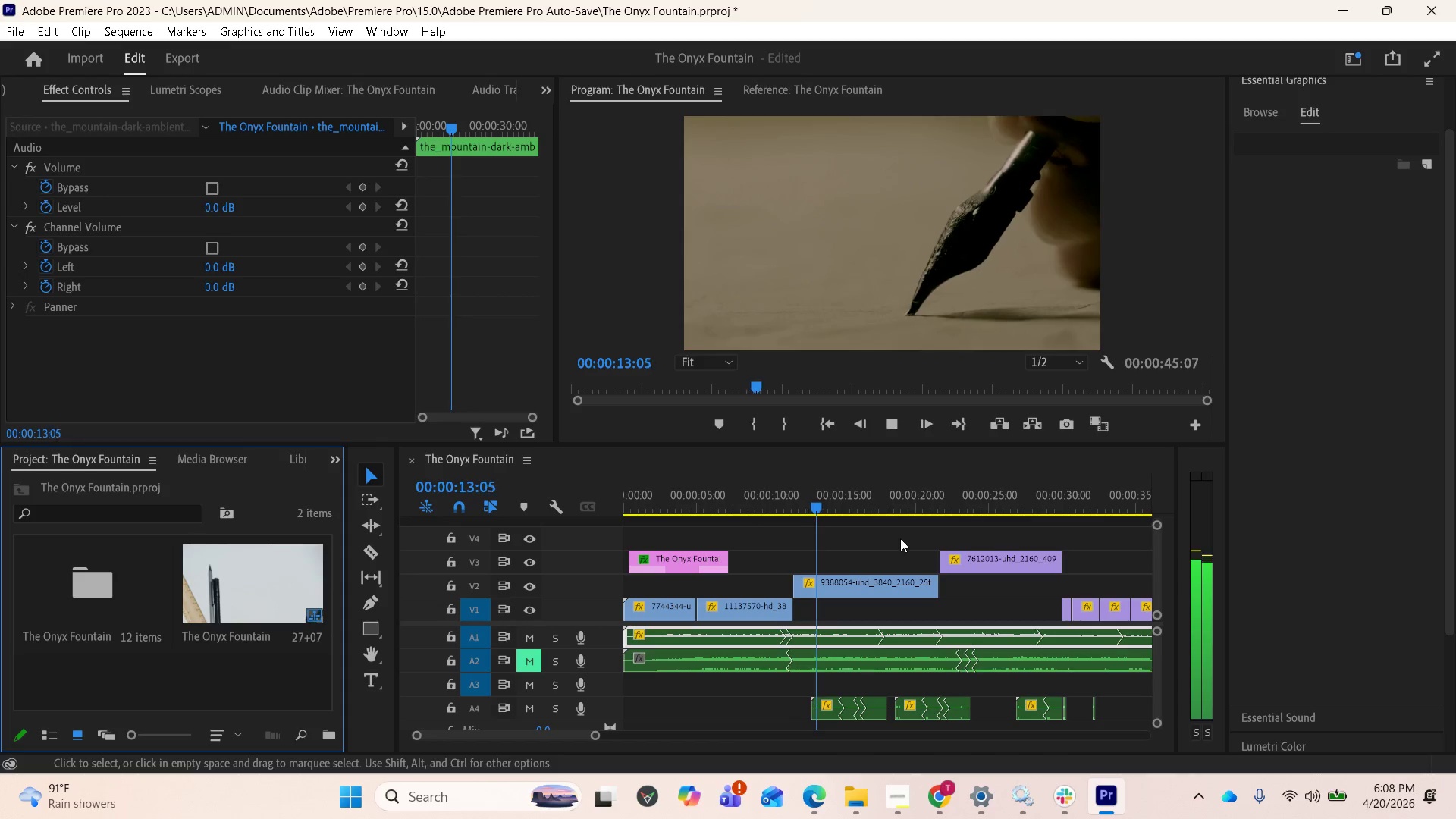 
key(Space)
 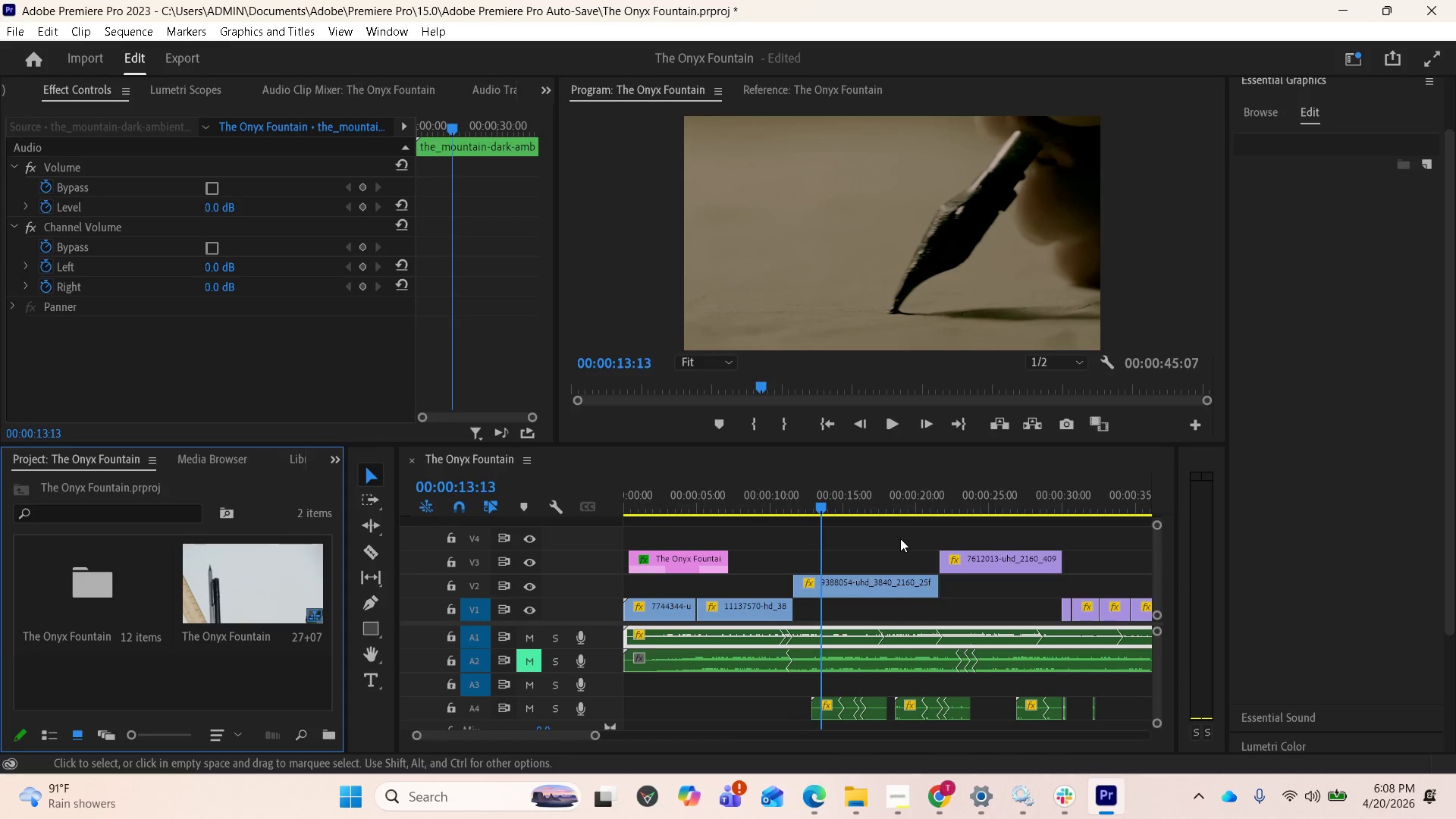 
key(Space)
 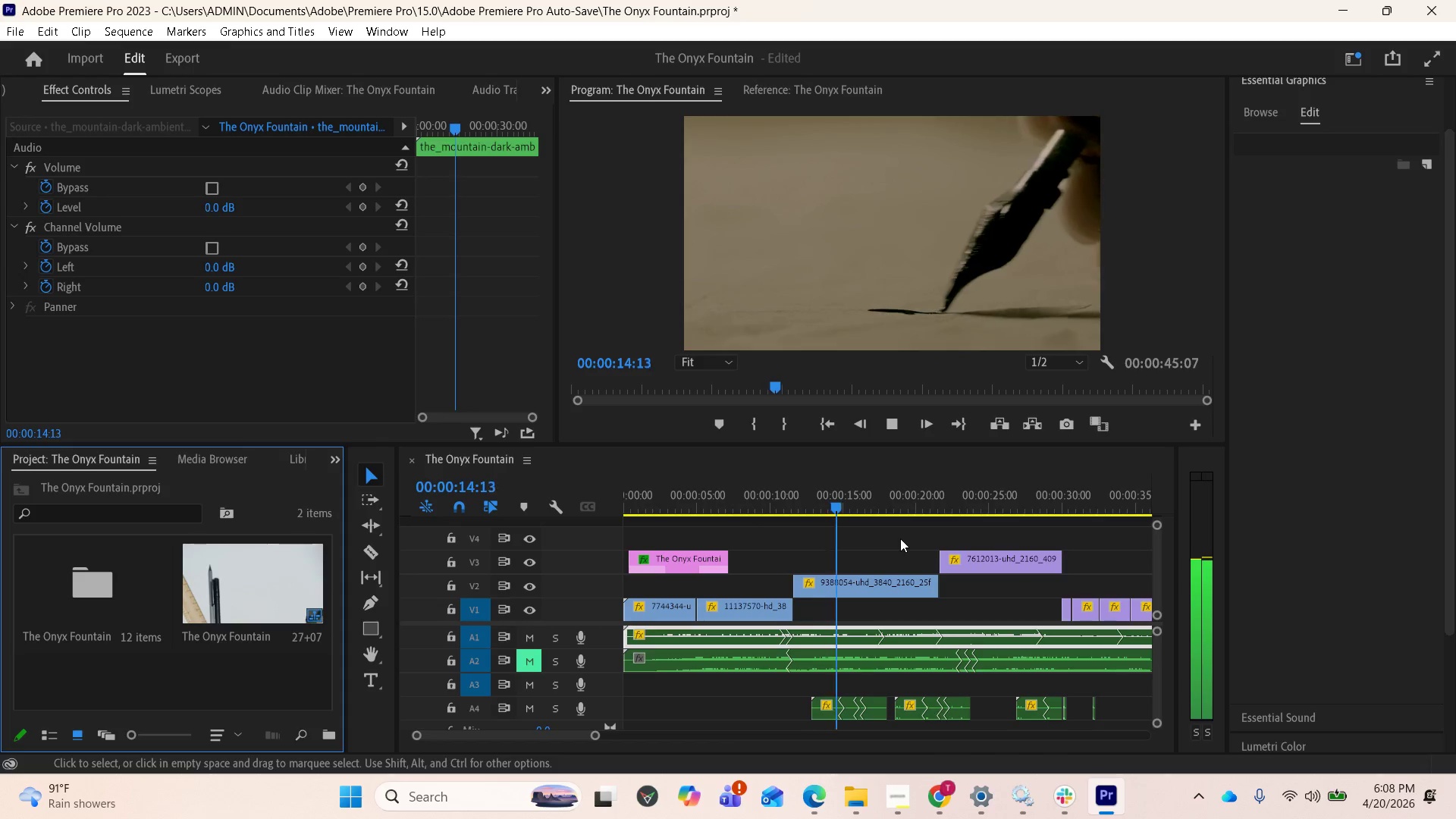 
key(Space)
 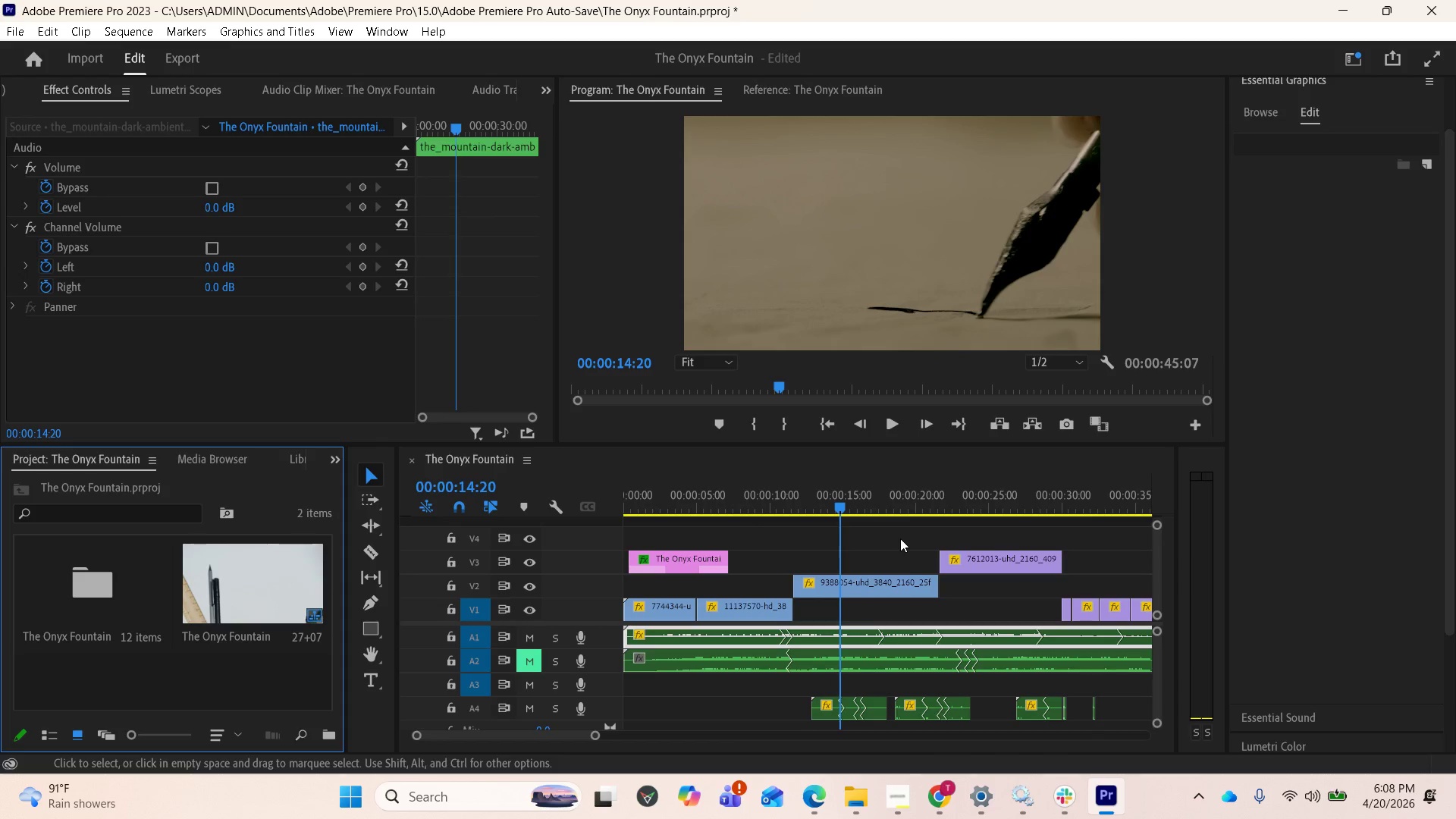 
key(Space)
 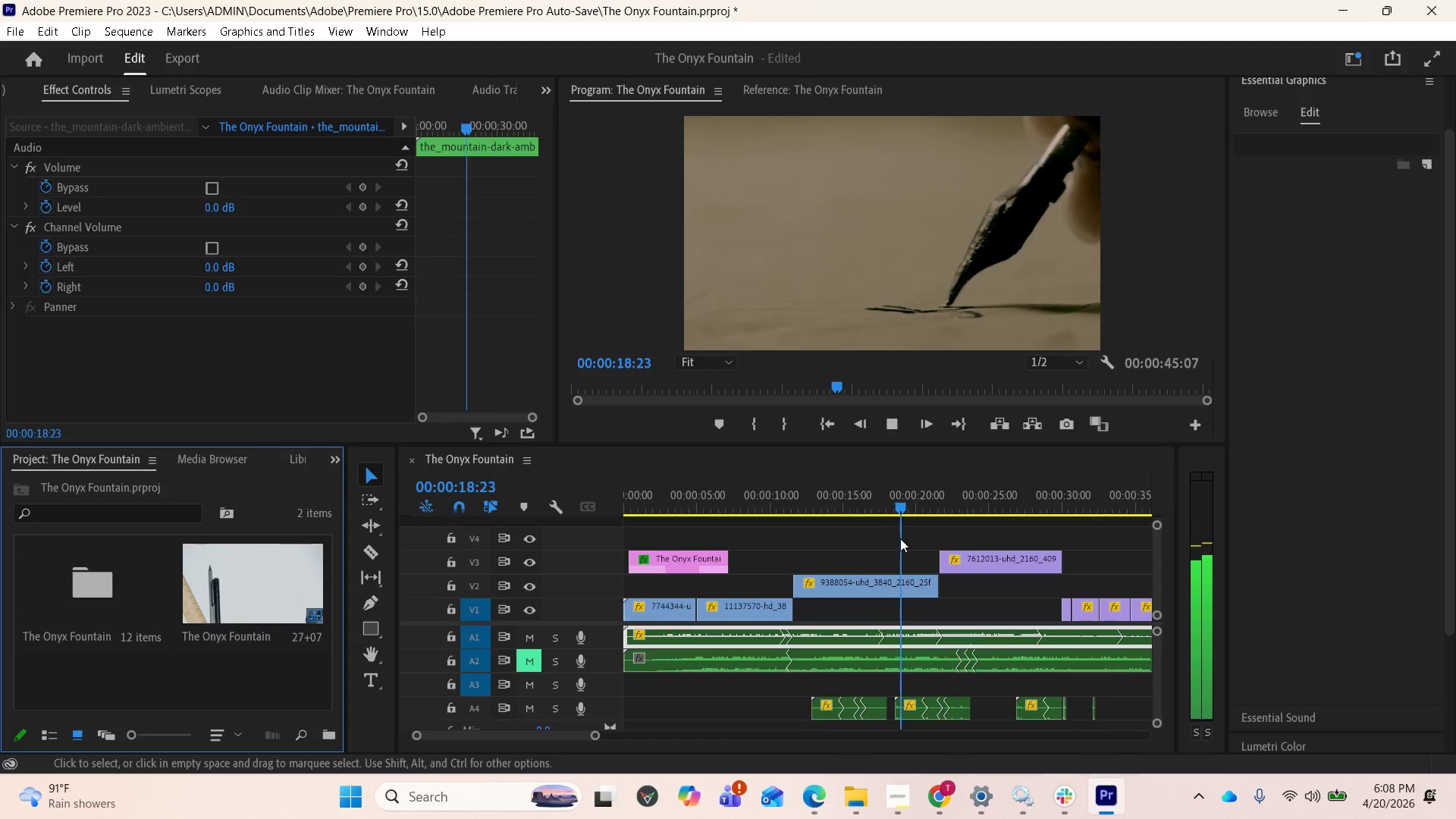 
wait(9.41)
 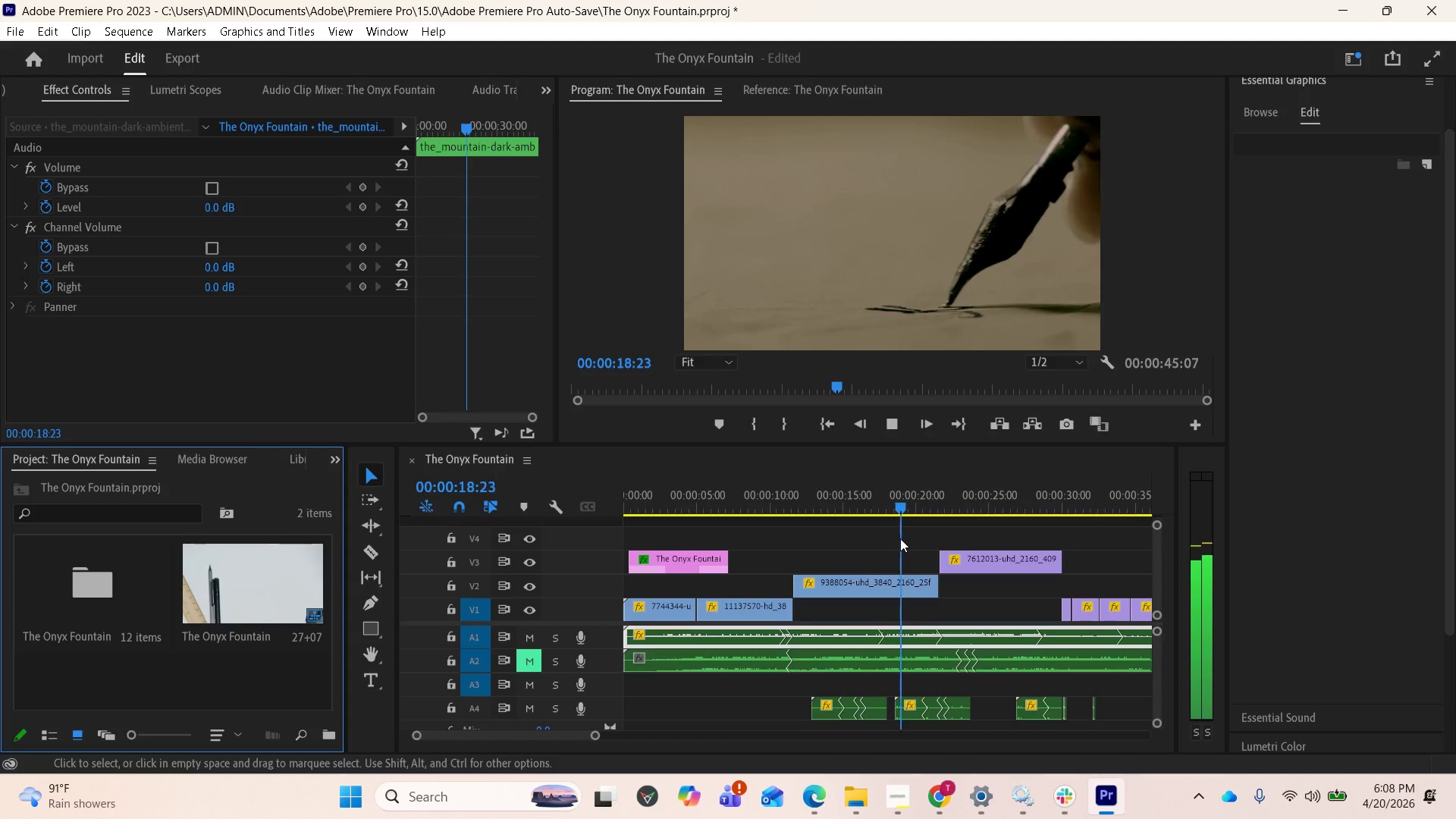 
key(Space)
 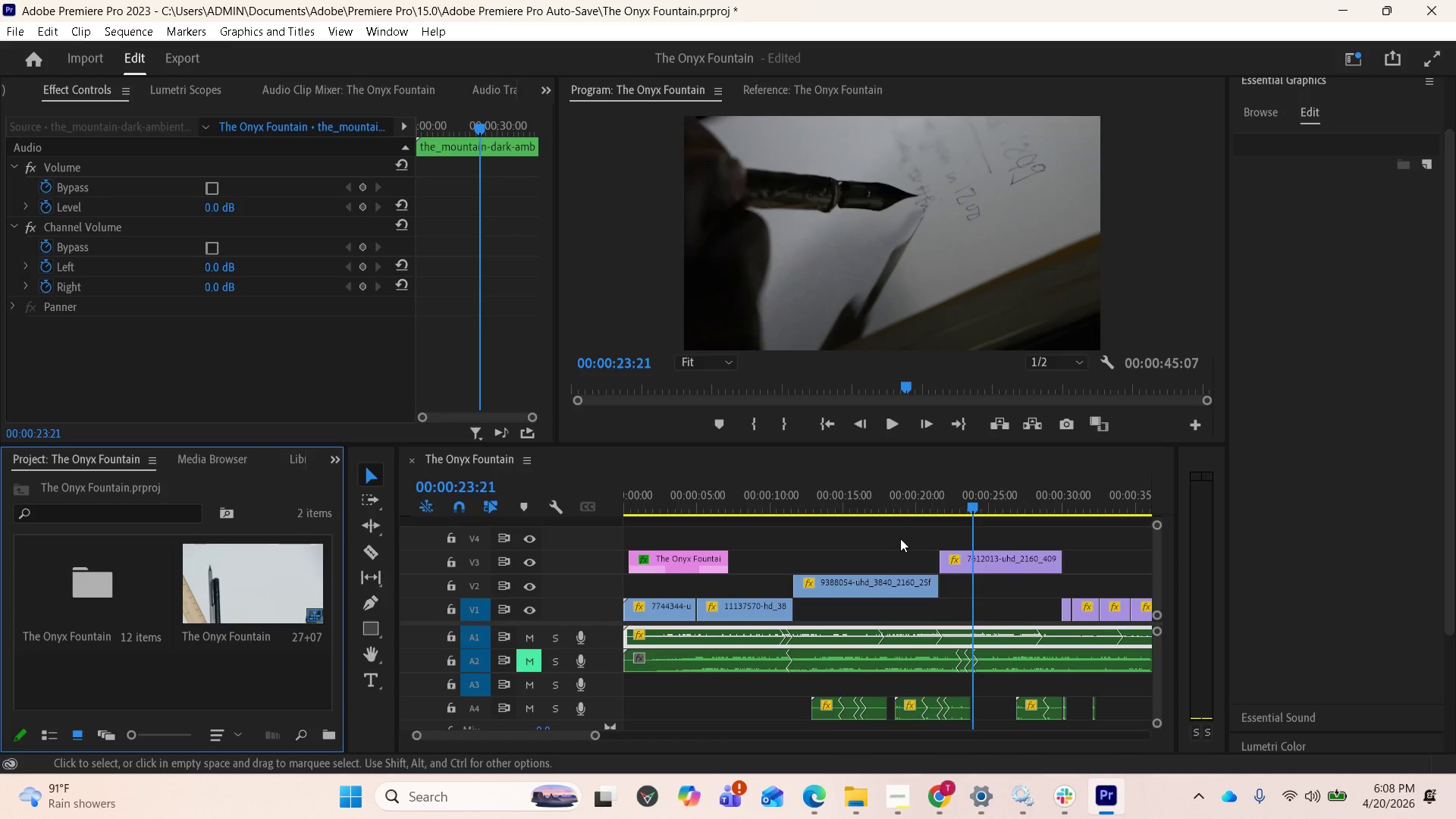 
wait(21.0)
 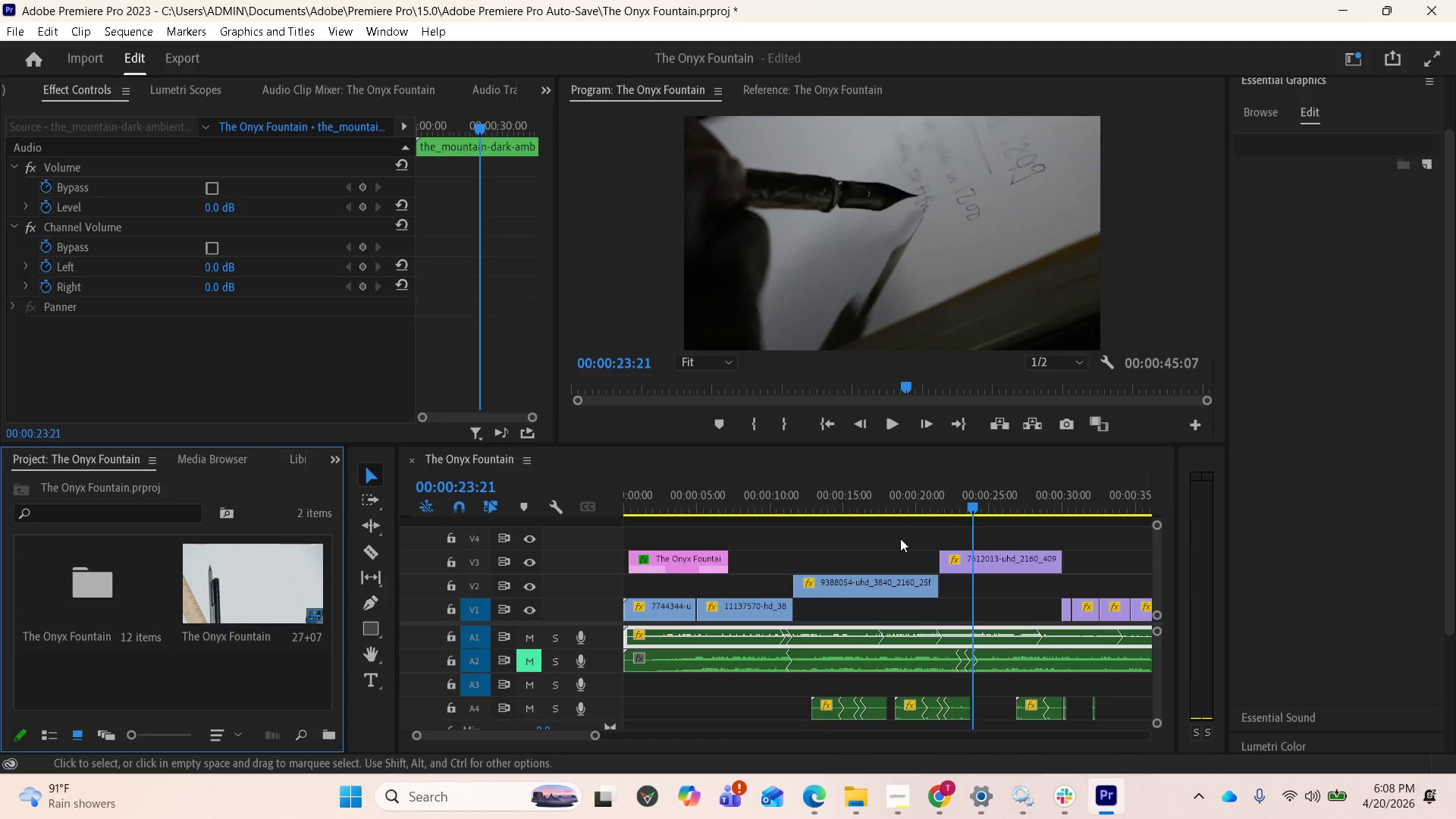 
key(Space)
 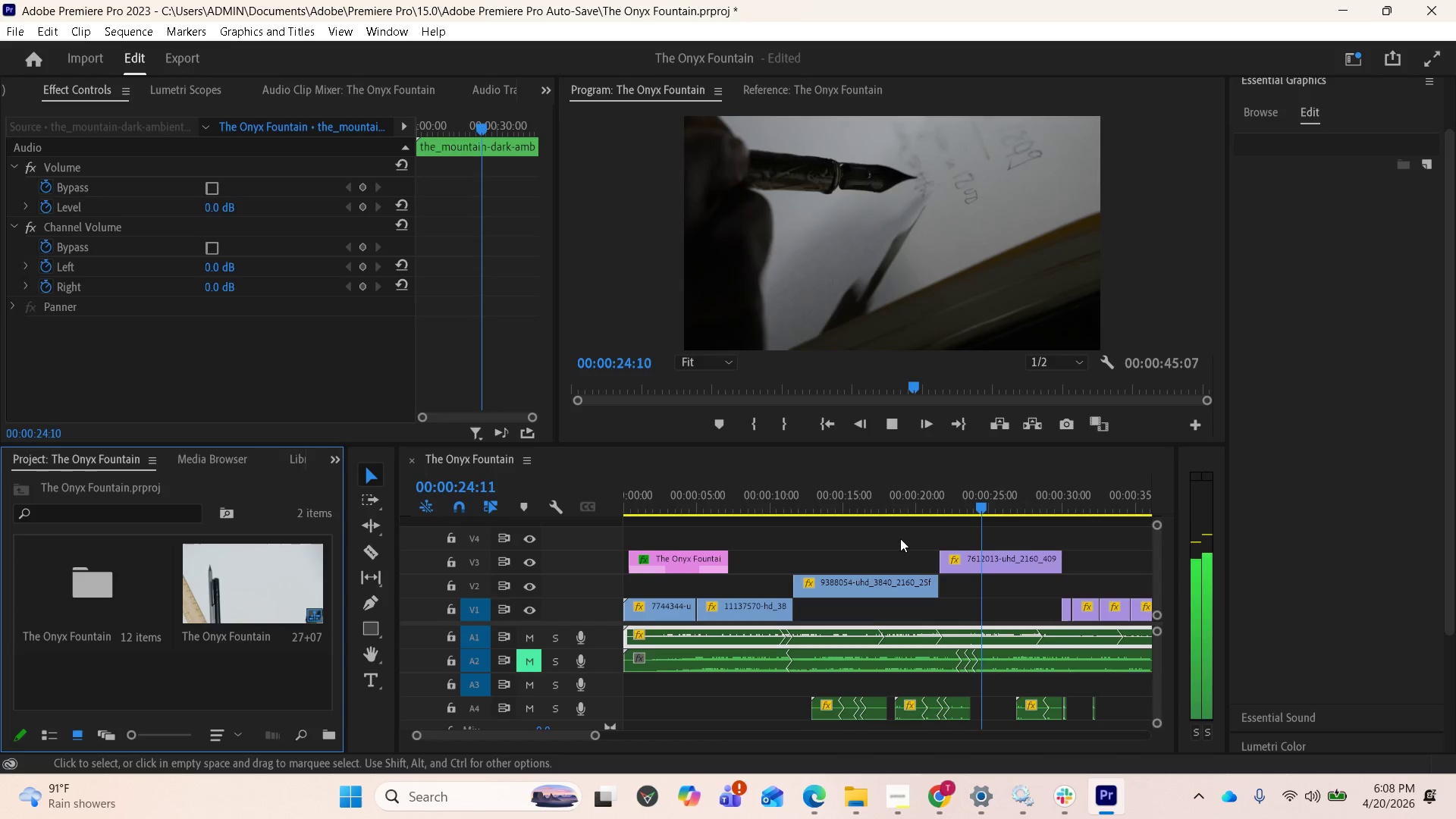 
key(Space)
 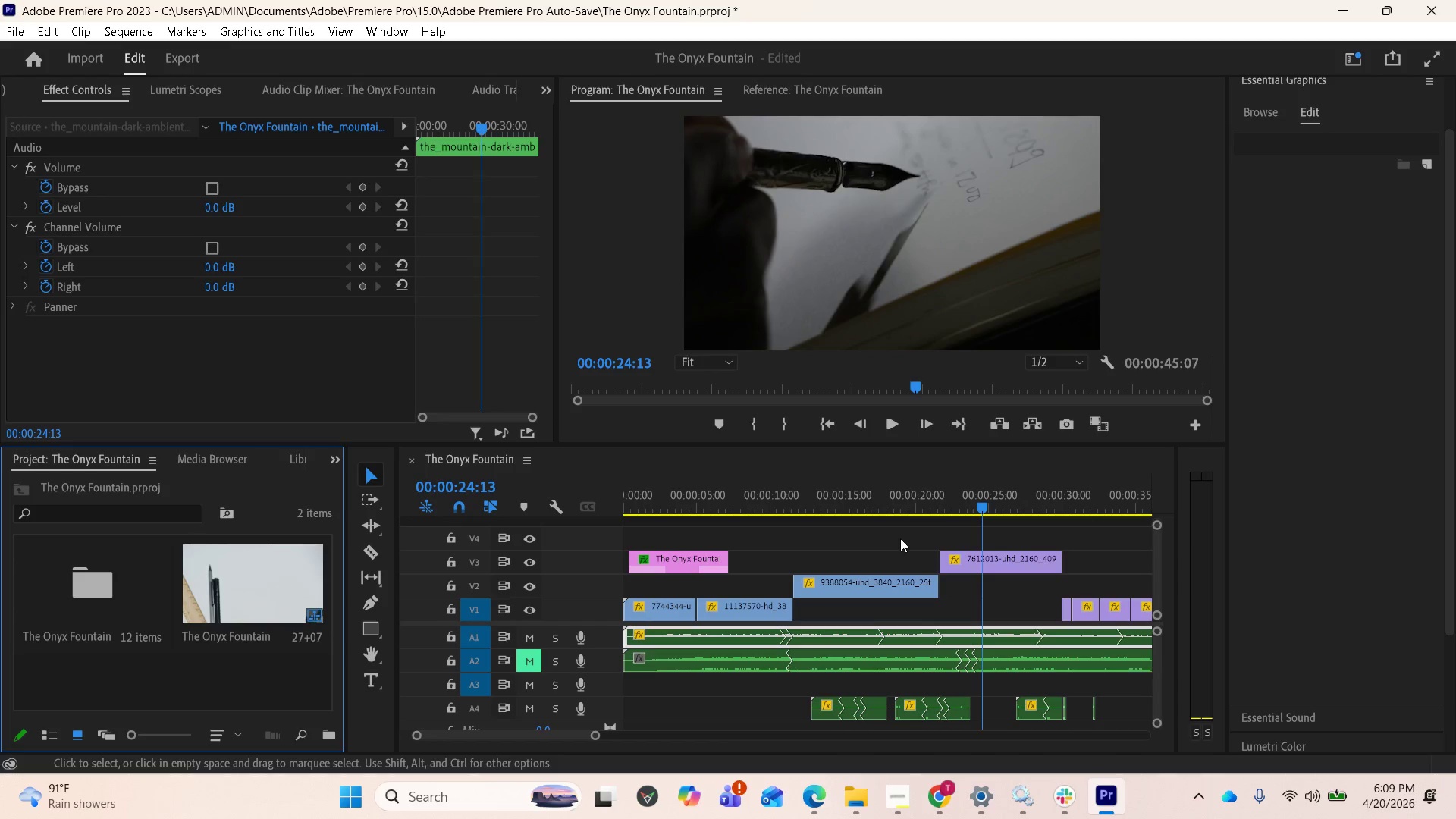 
wait(33.89)
 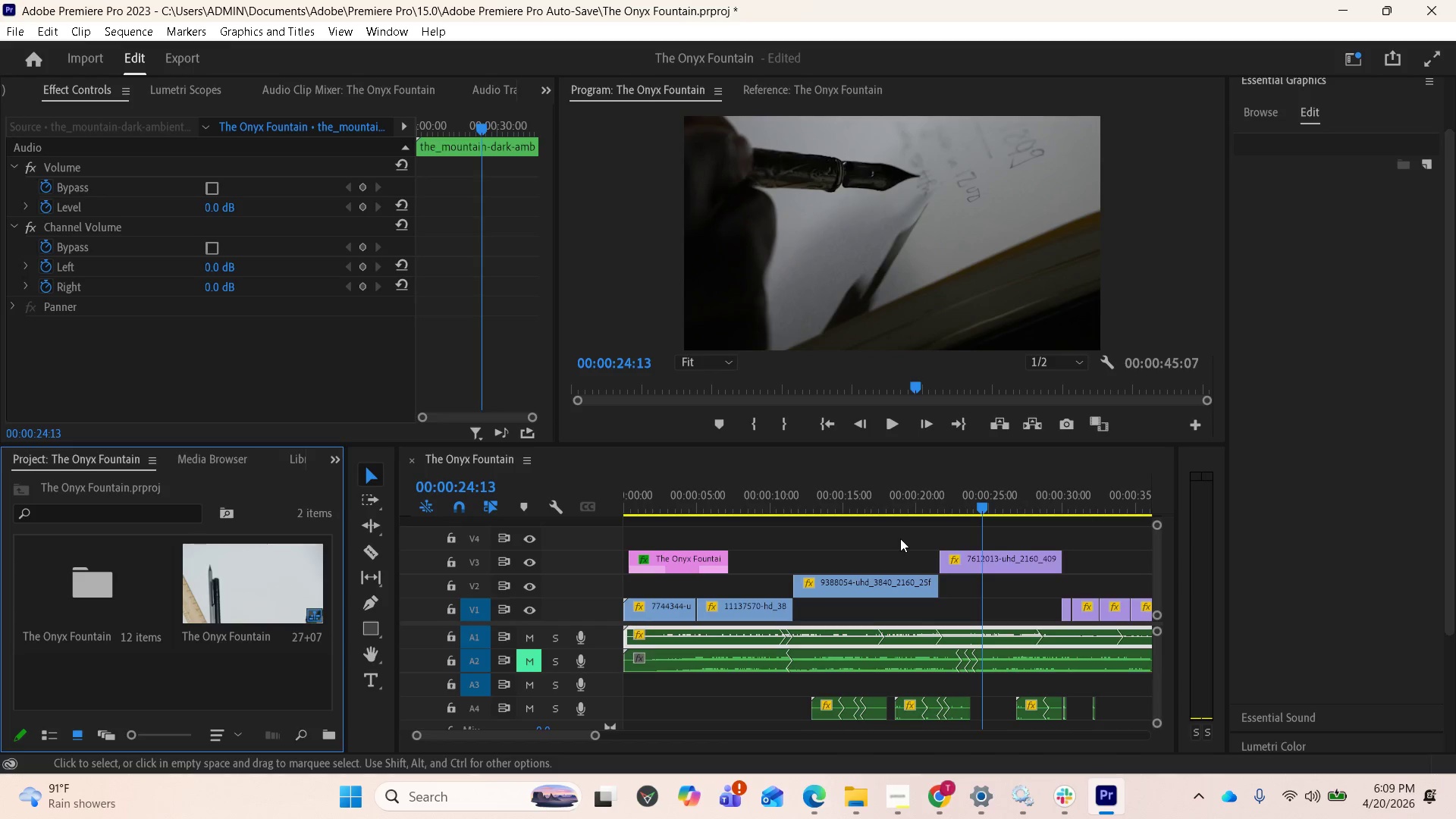 
key(Space)
 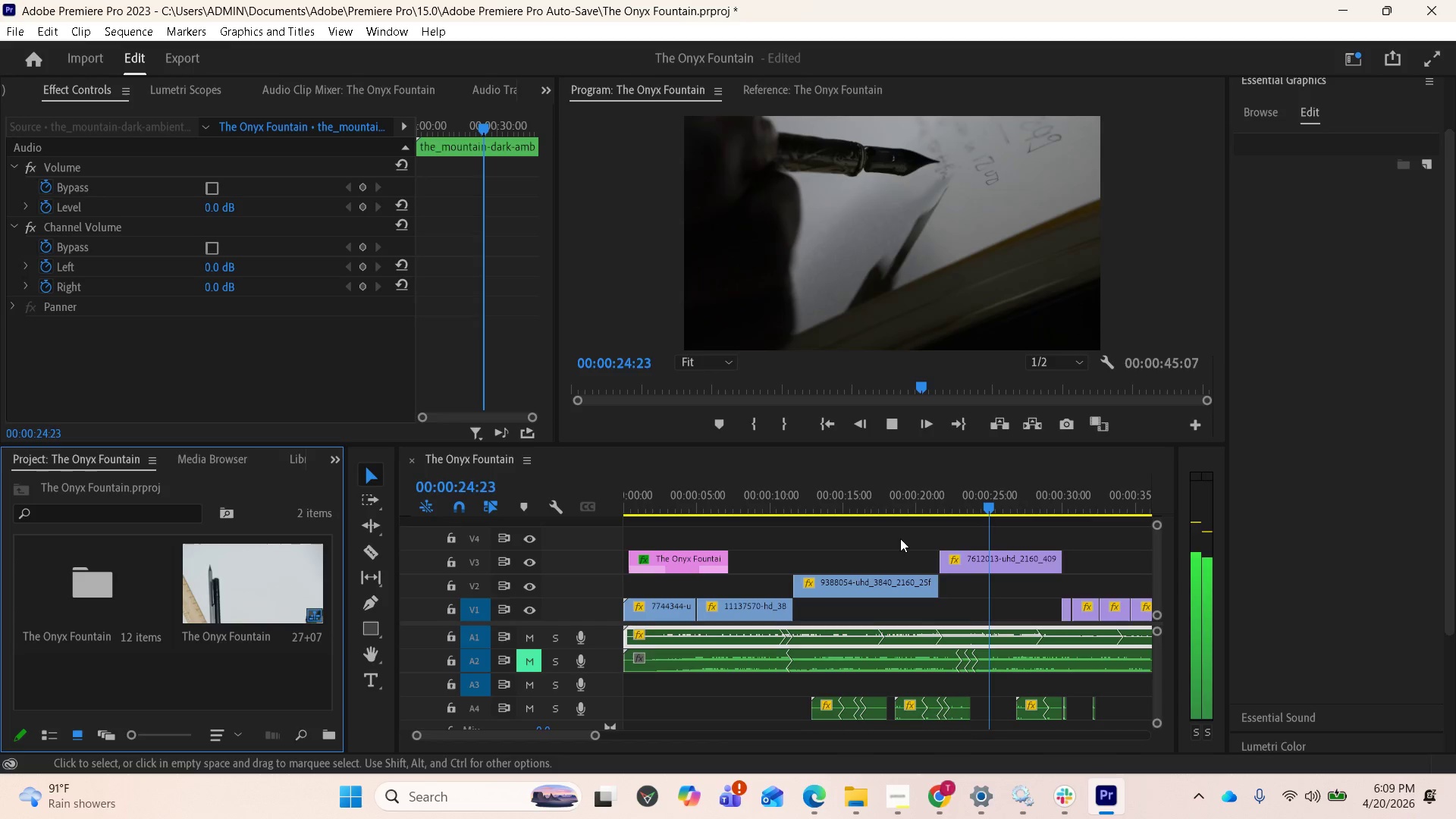 
key(Space)
 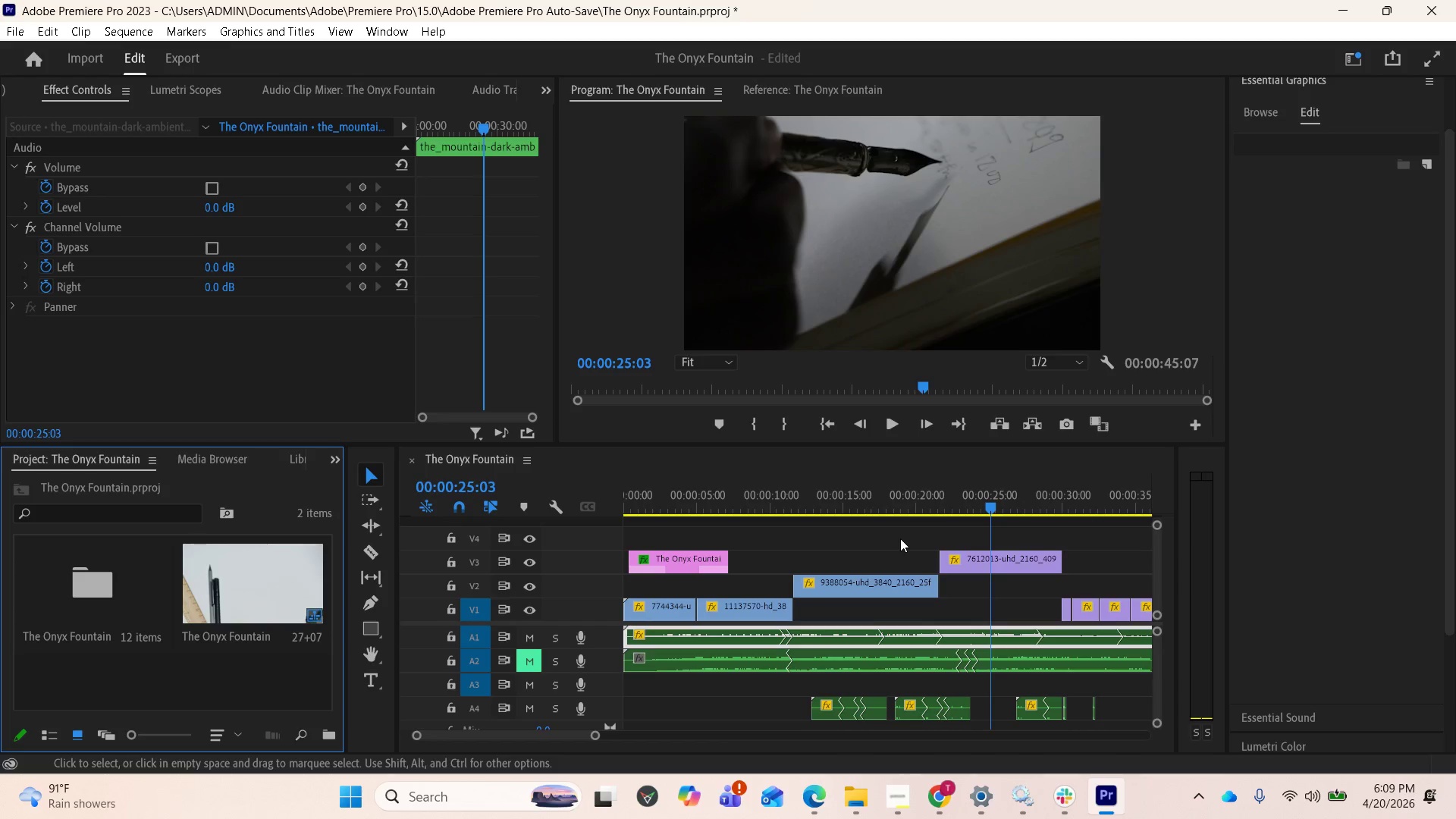 
wait(11.75)
 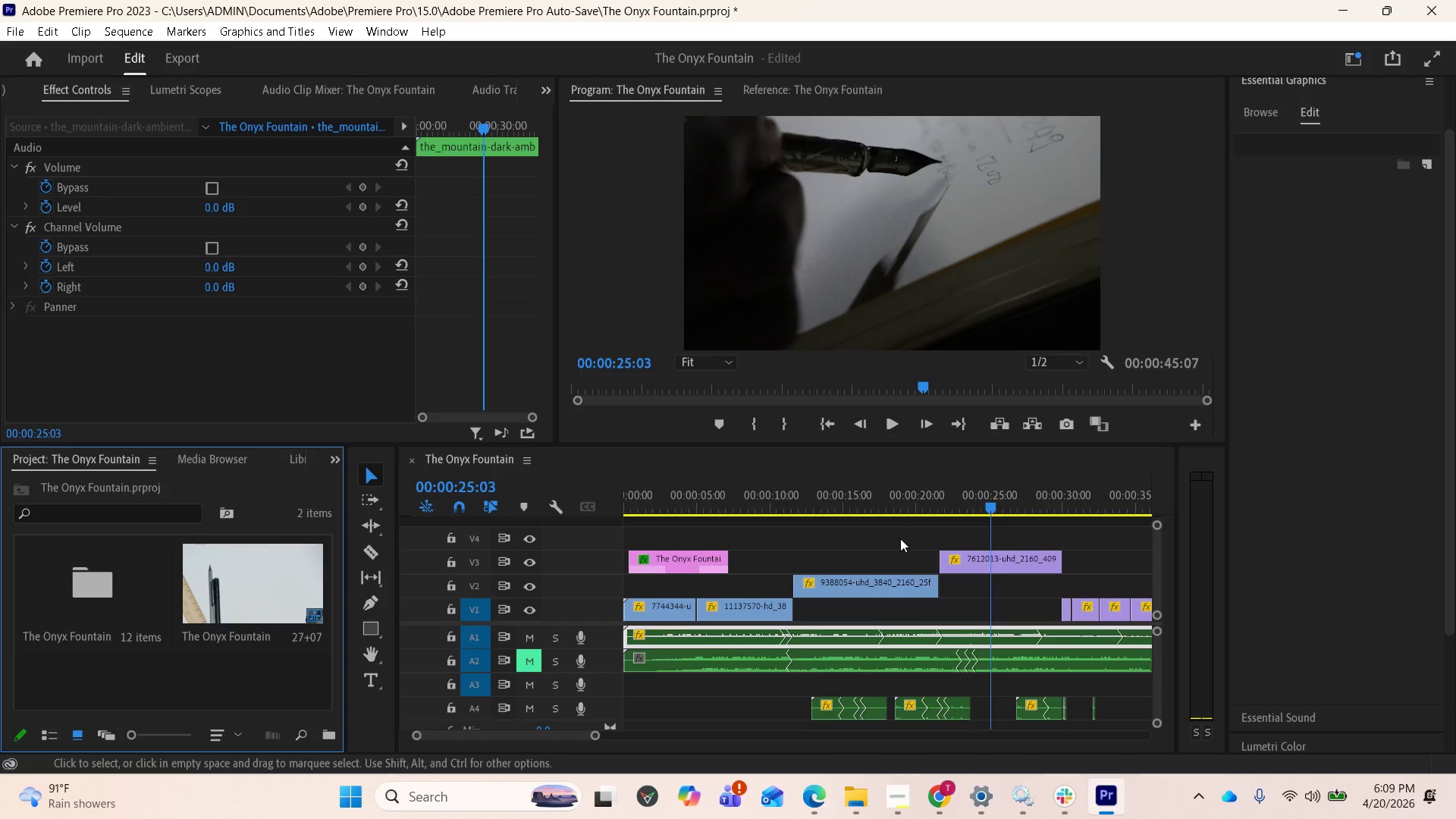 
key(Space)
 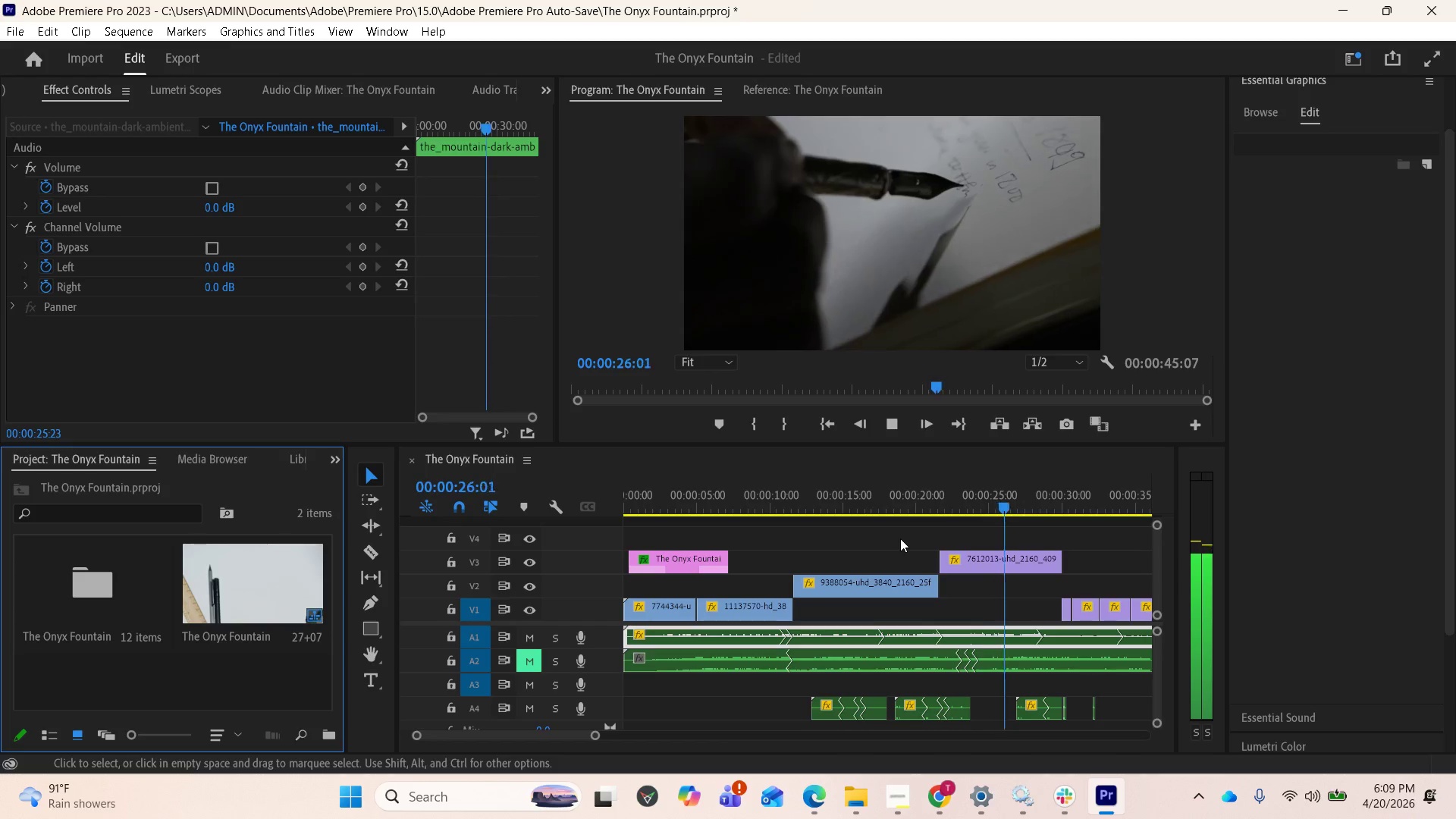 
key(Space)
 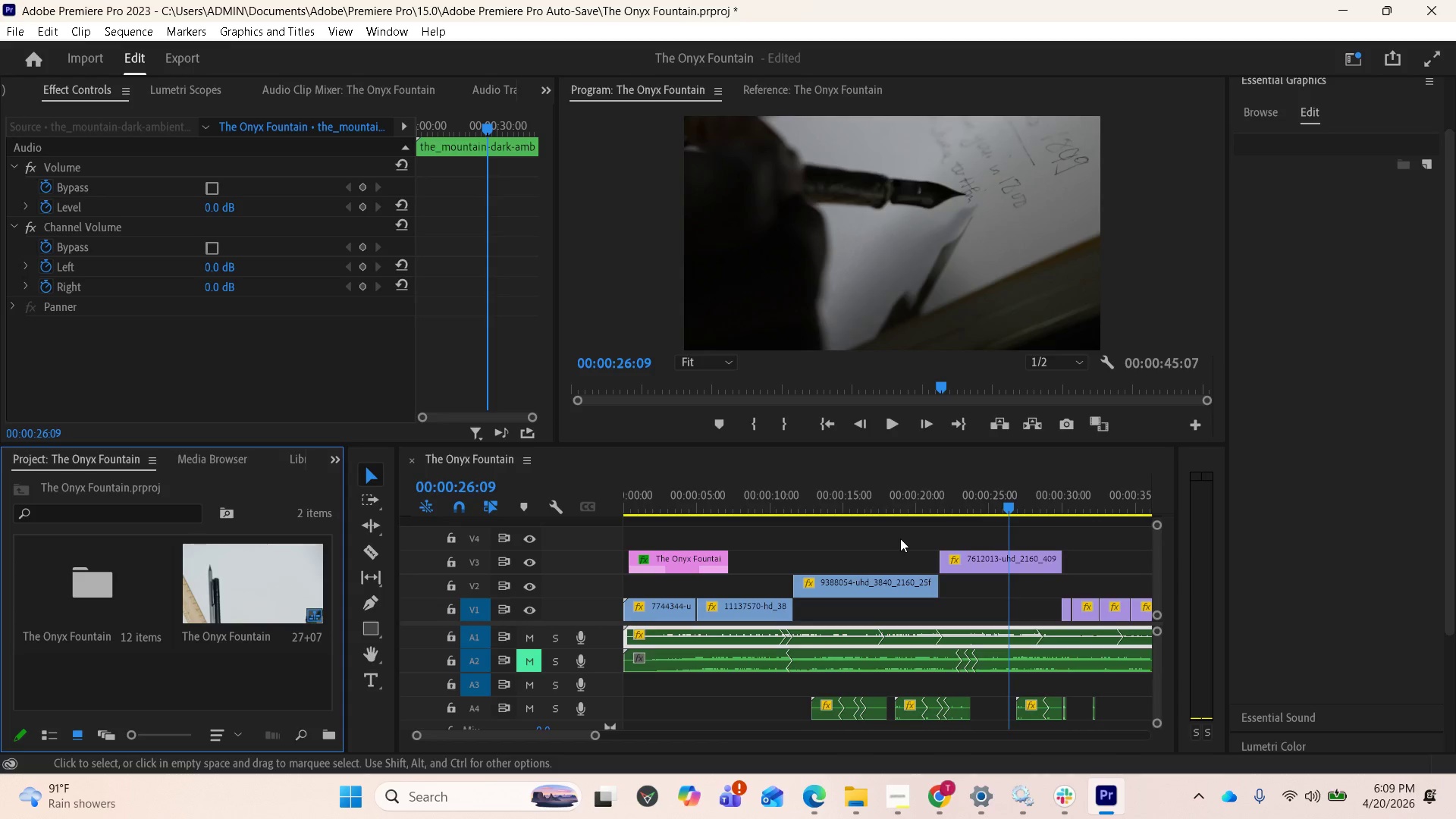 
key(Space)
 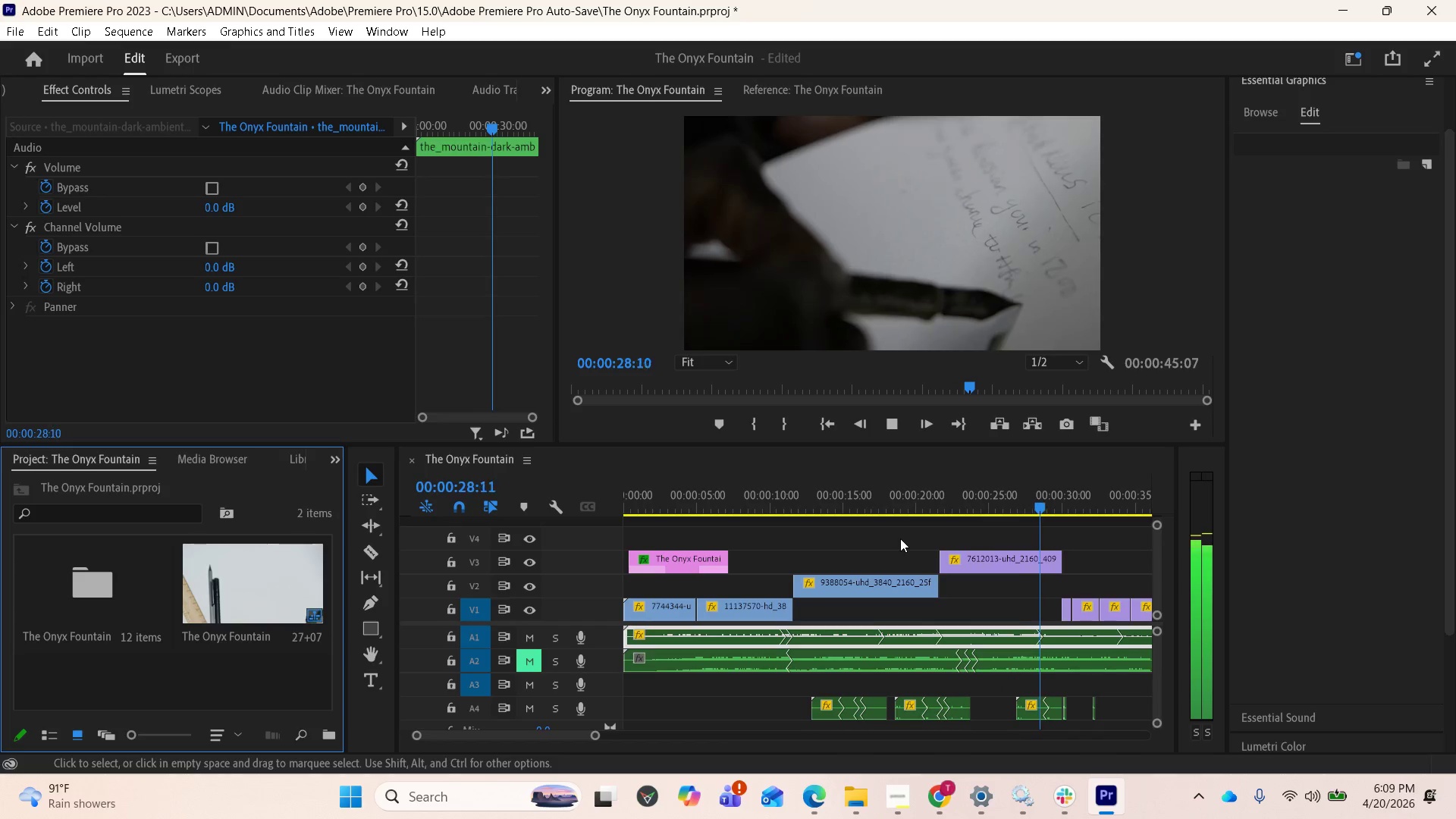 
key(Space)
 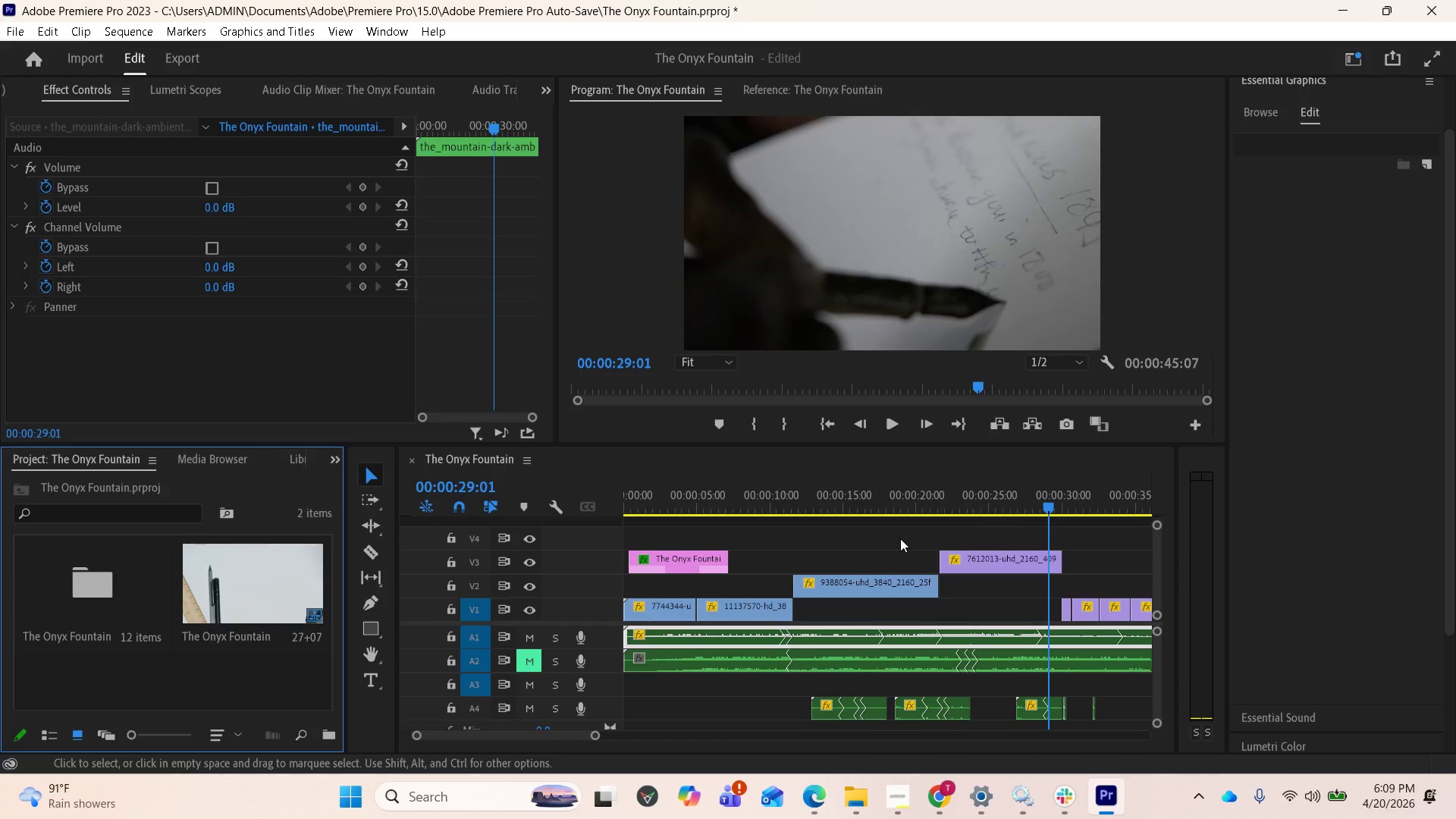 
key(Space)
 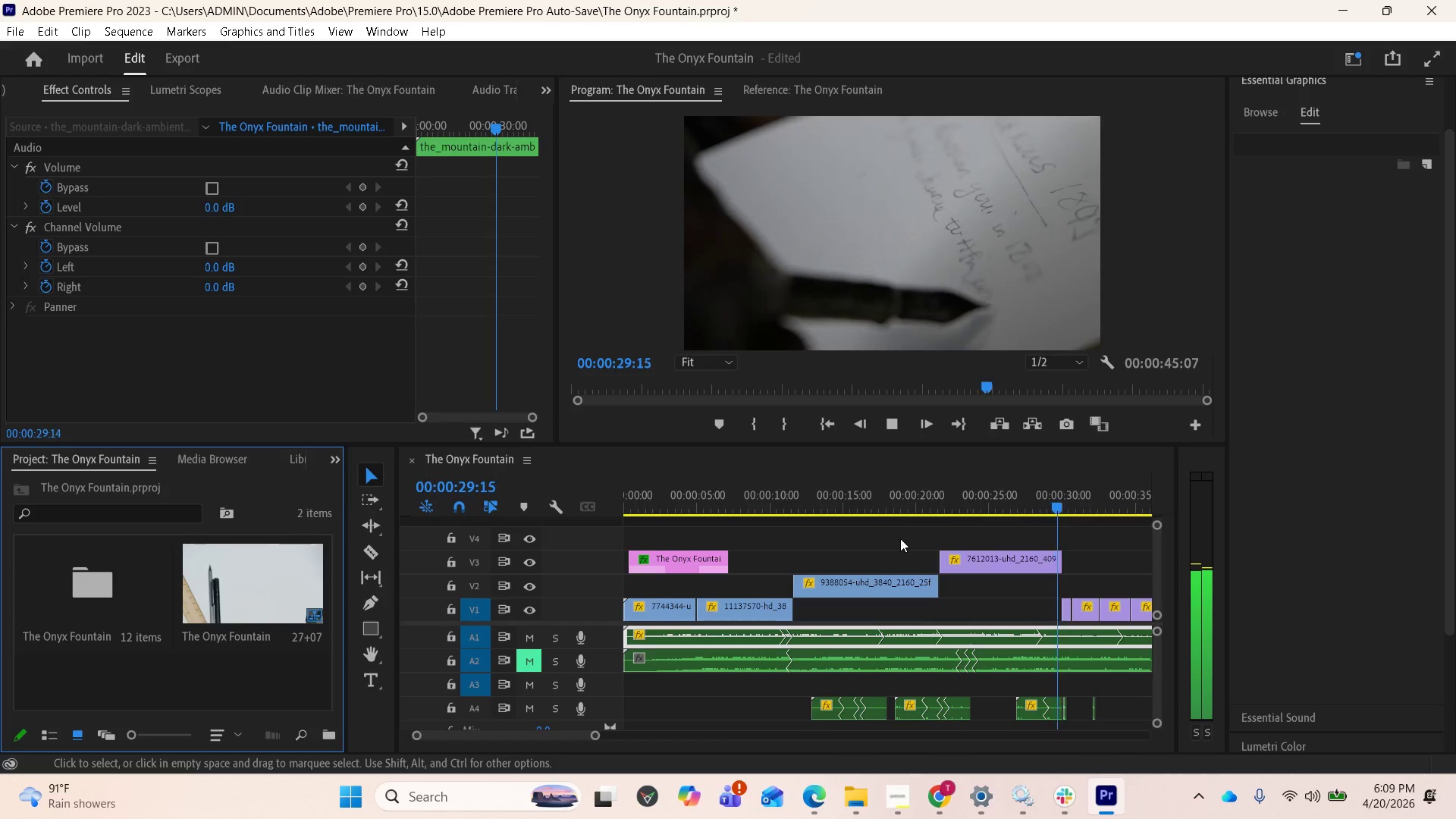 
key(Space)
 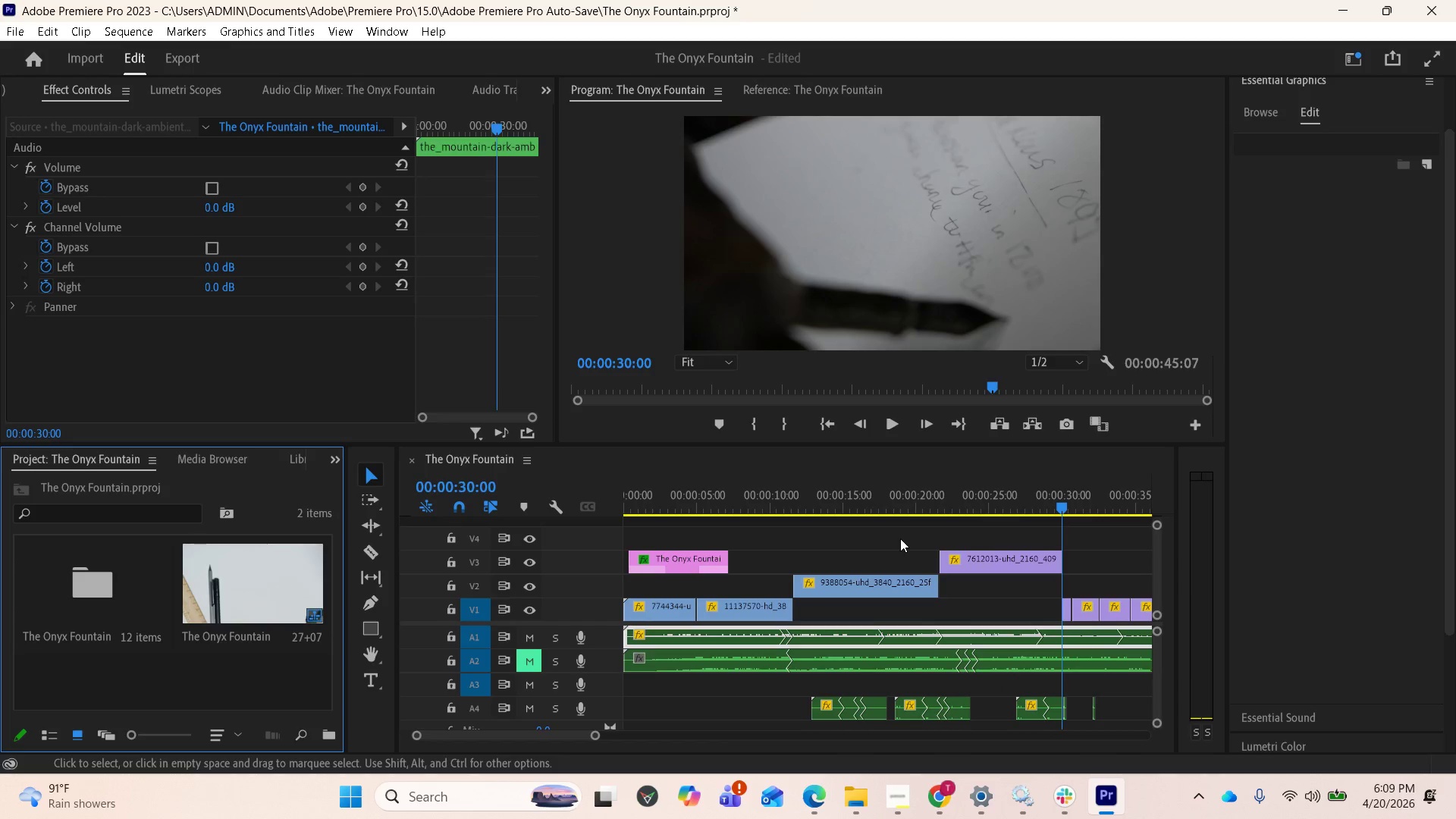 
key(Space)
 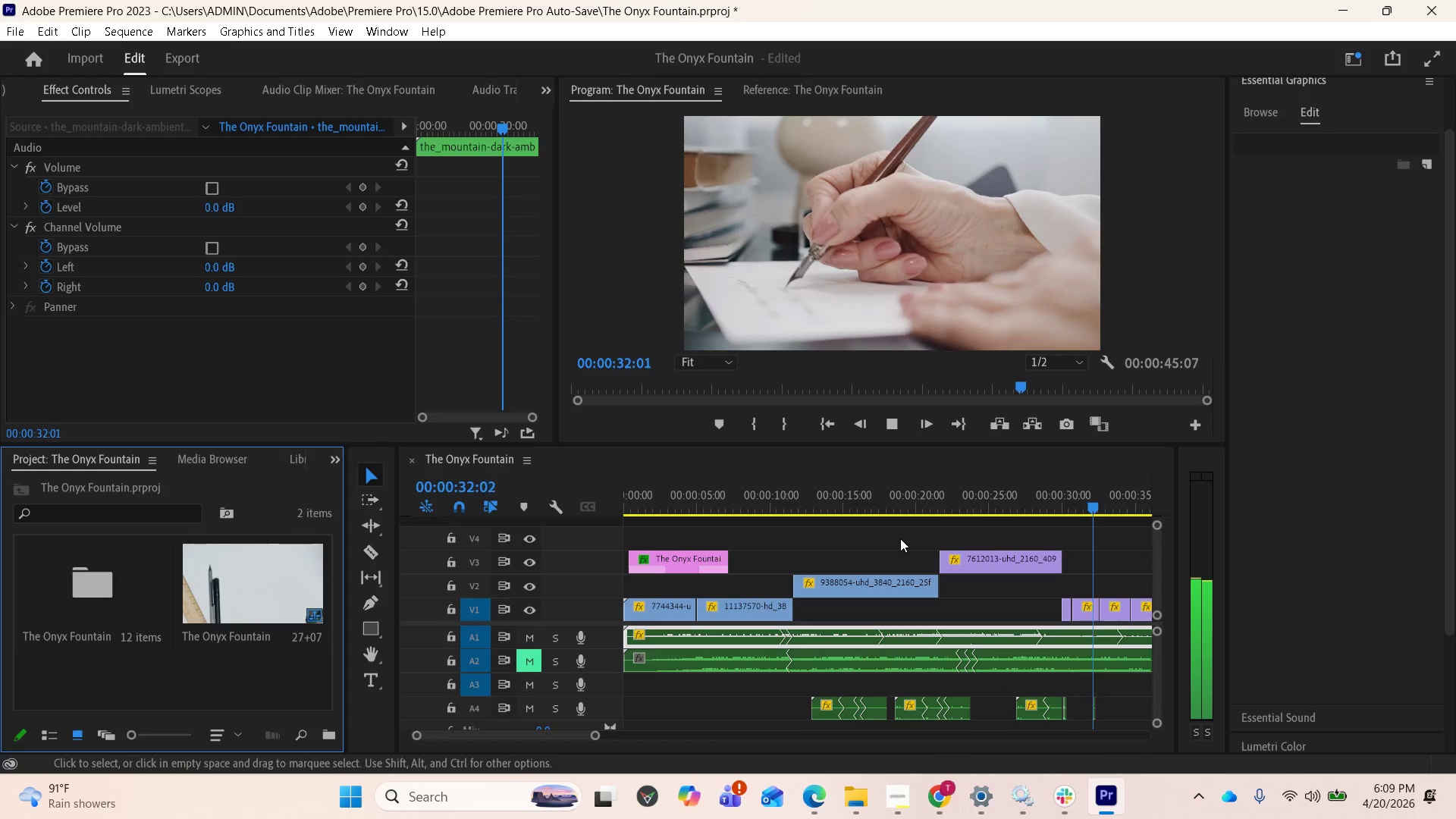 
key(Space)
 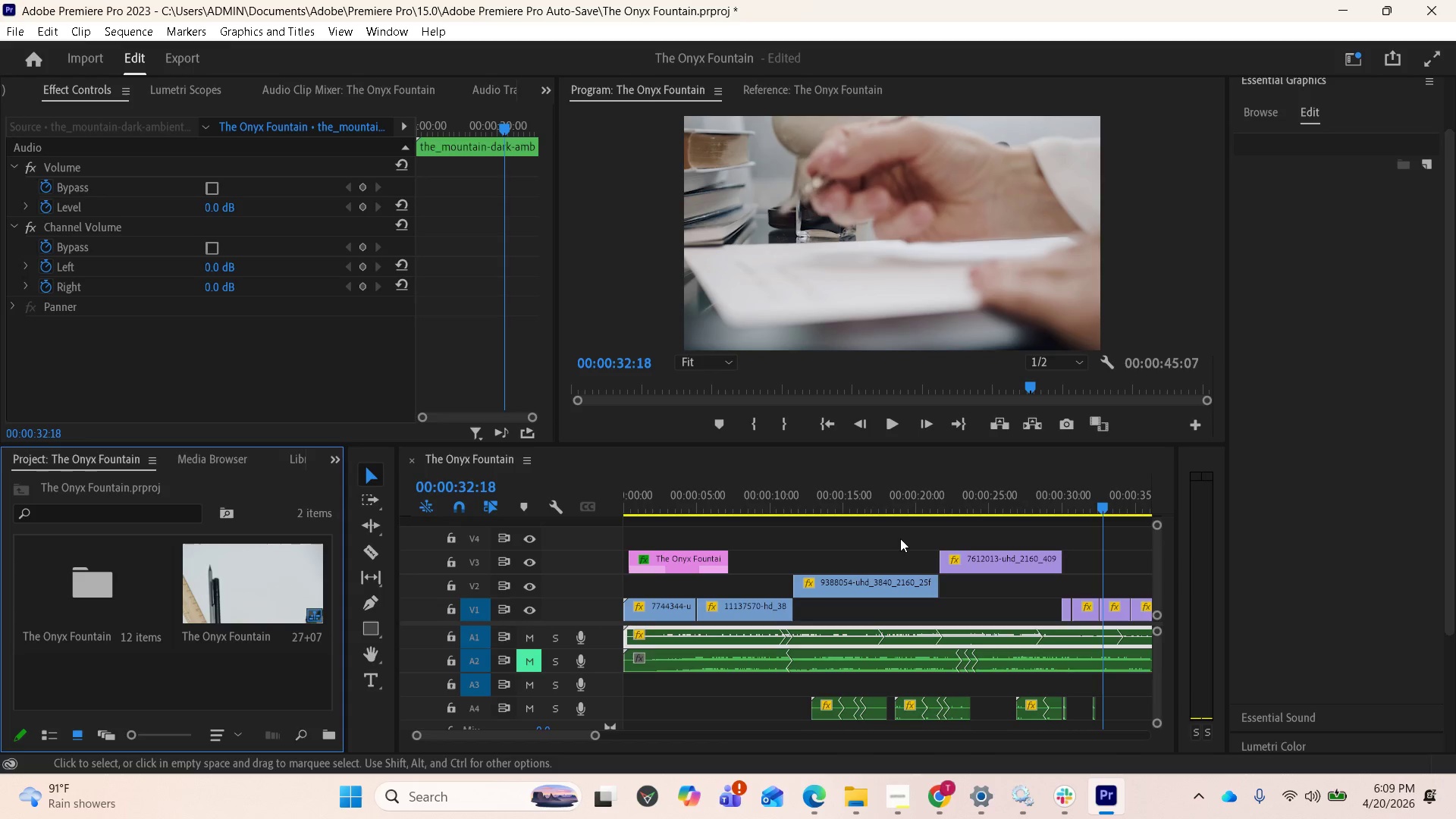 
wait(7.12)
 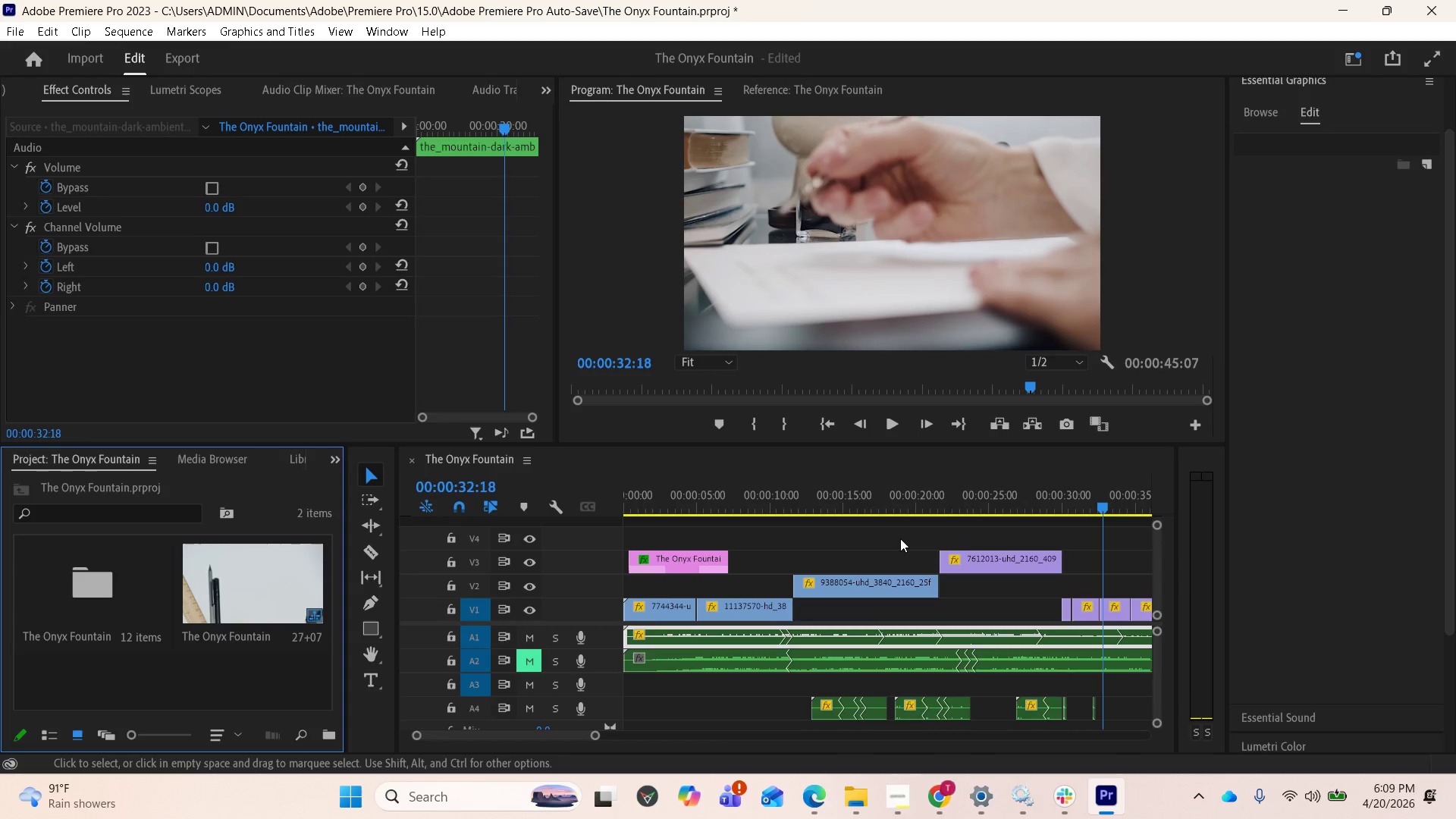 
key(Space)
 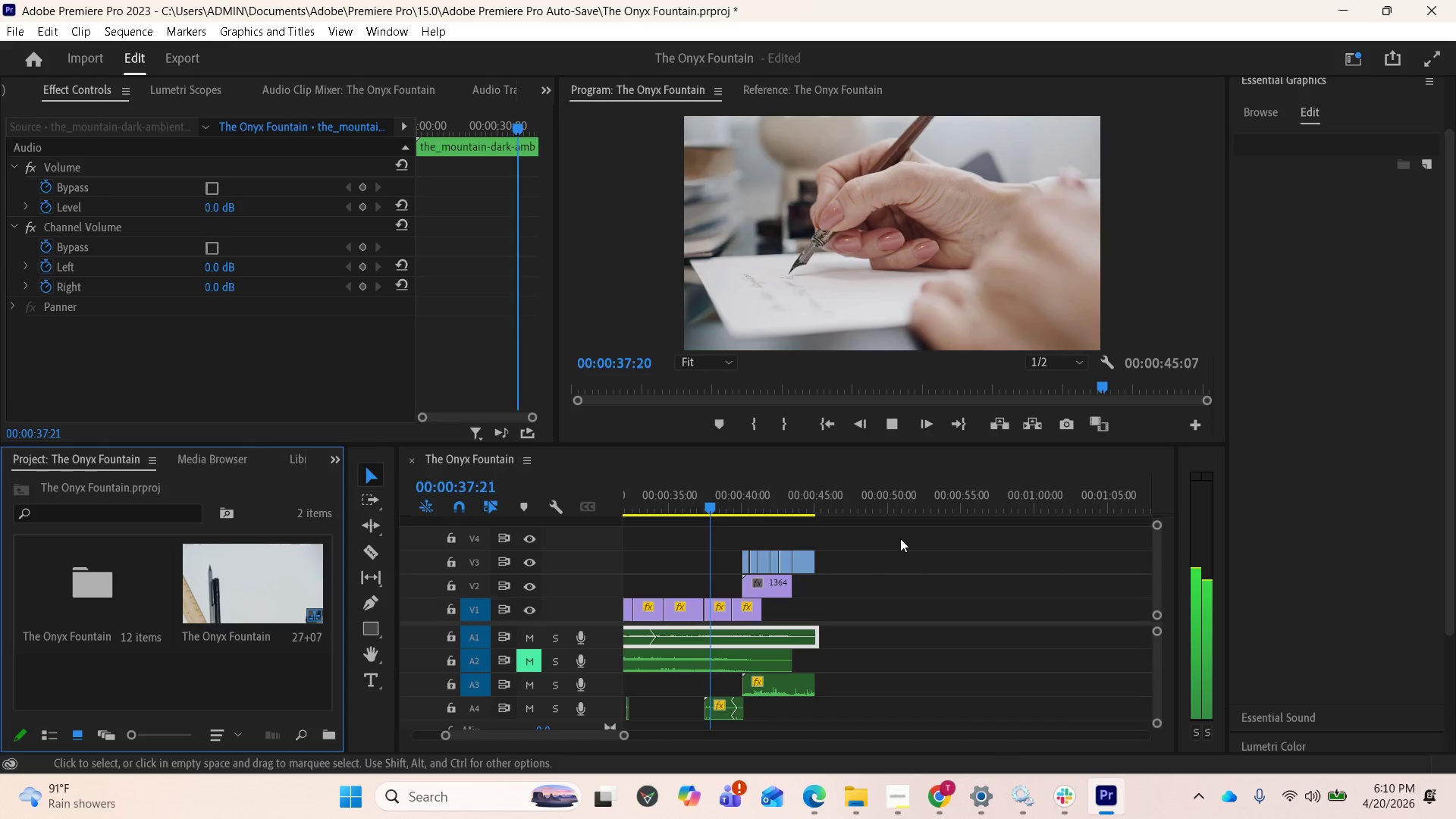 
wait(7.24)
 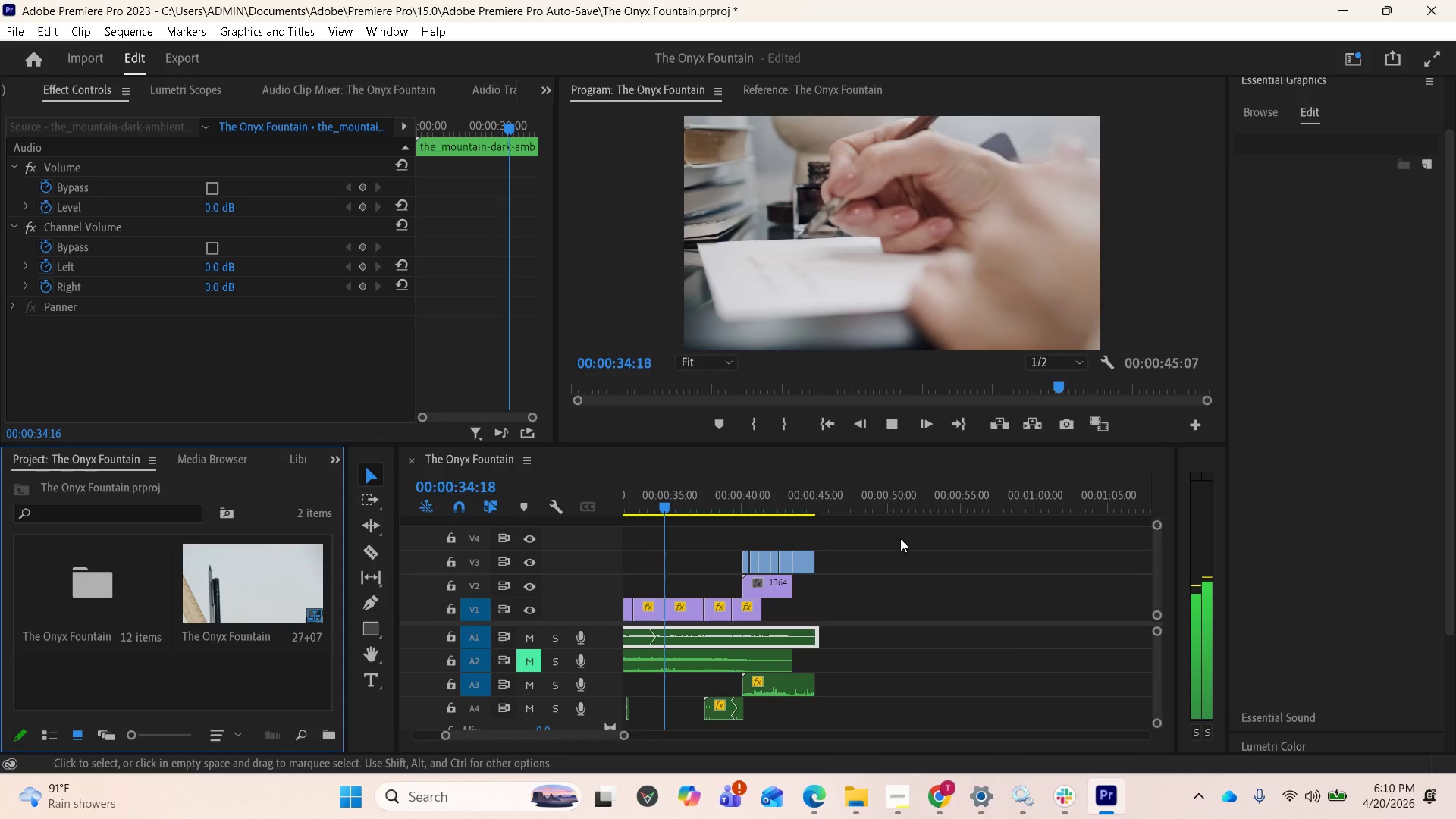 
key(Space)
 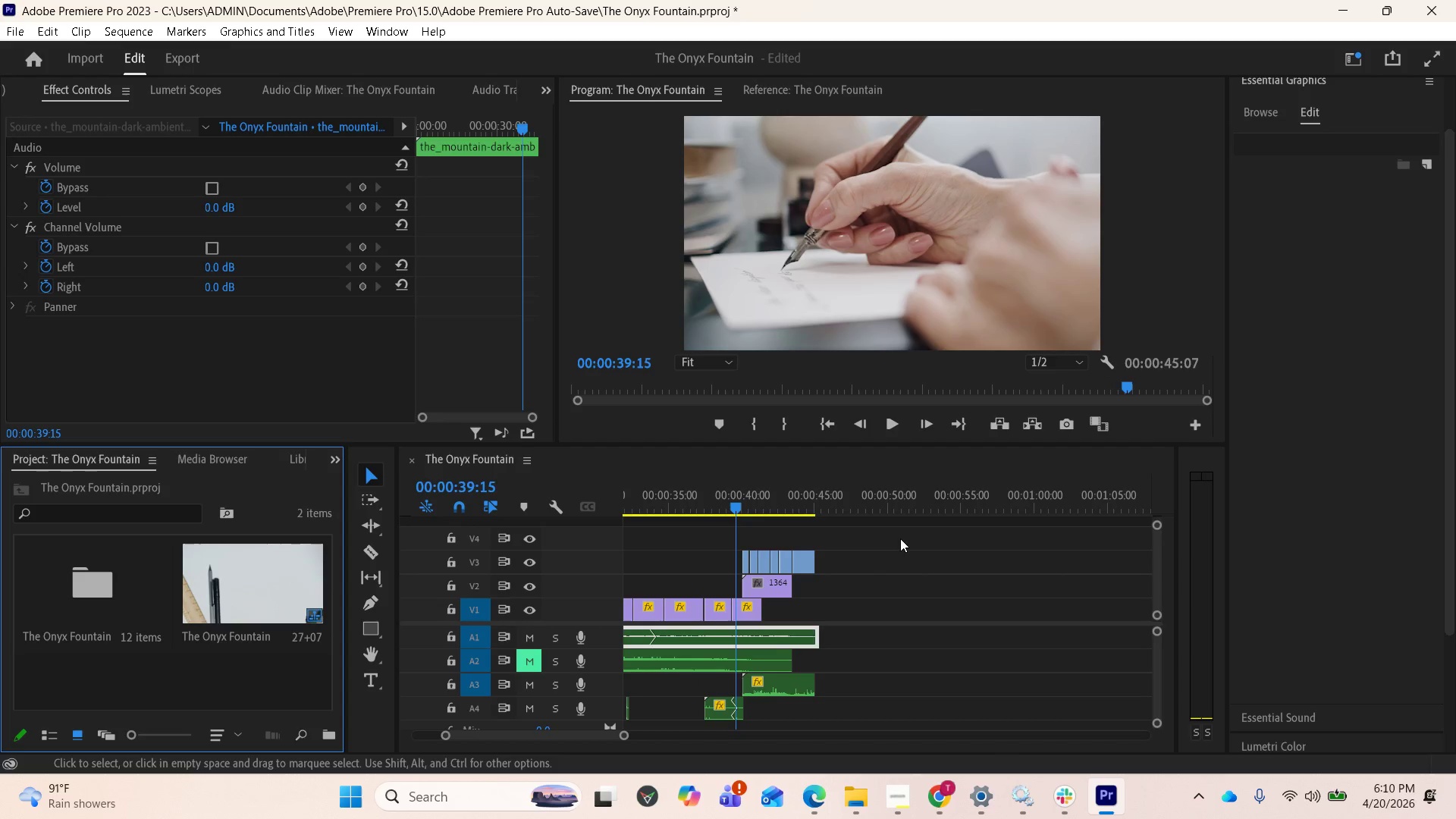 
key(Space)
 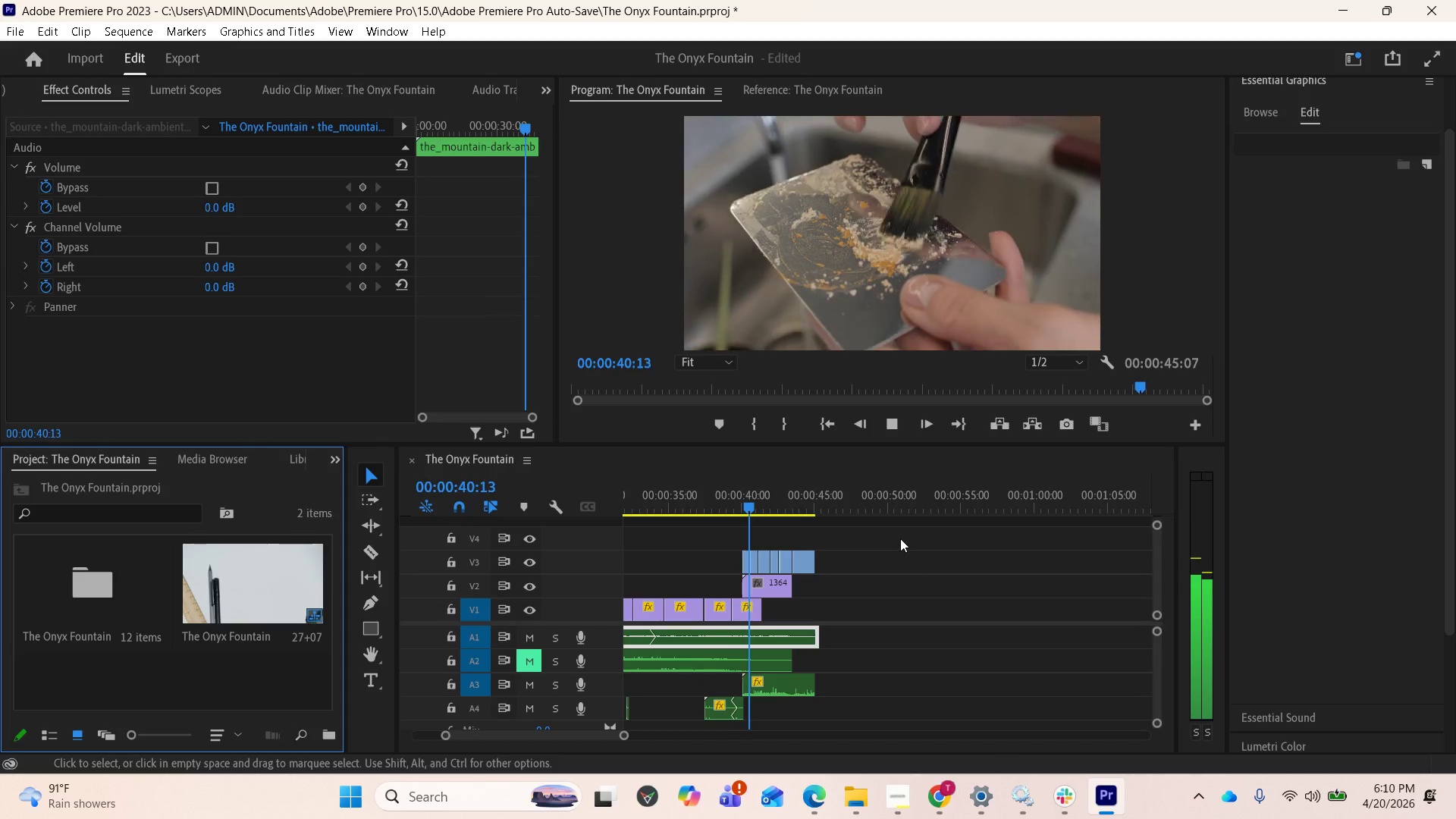 
key(Space)
 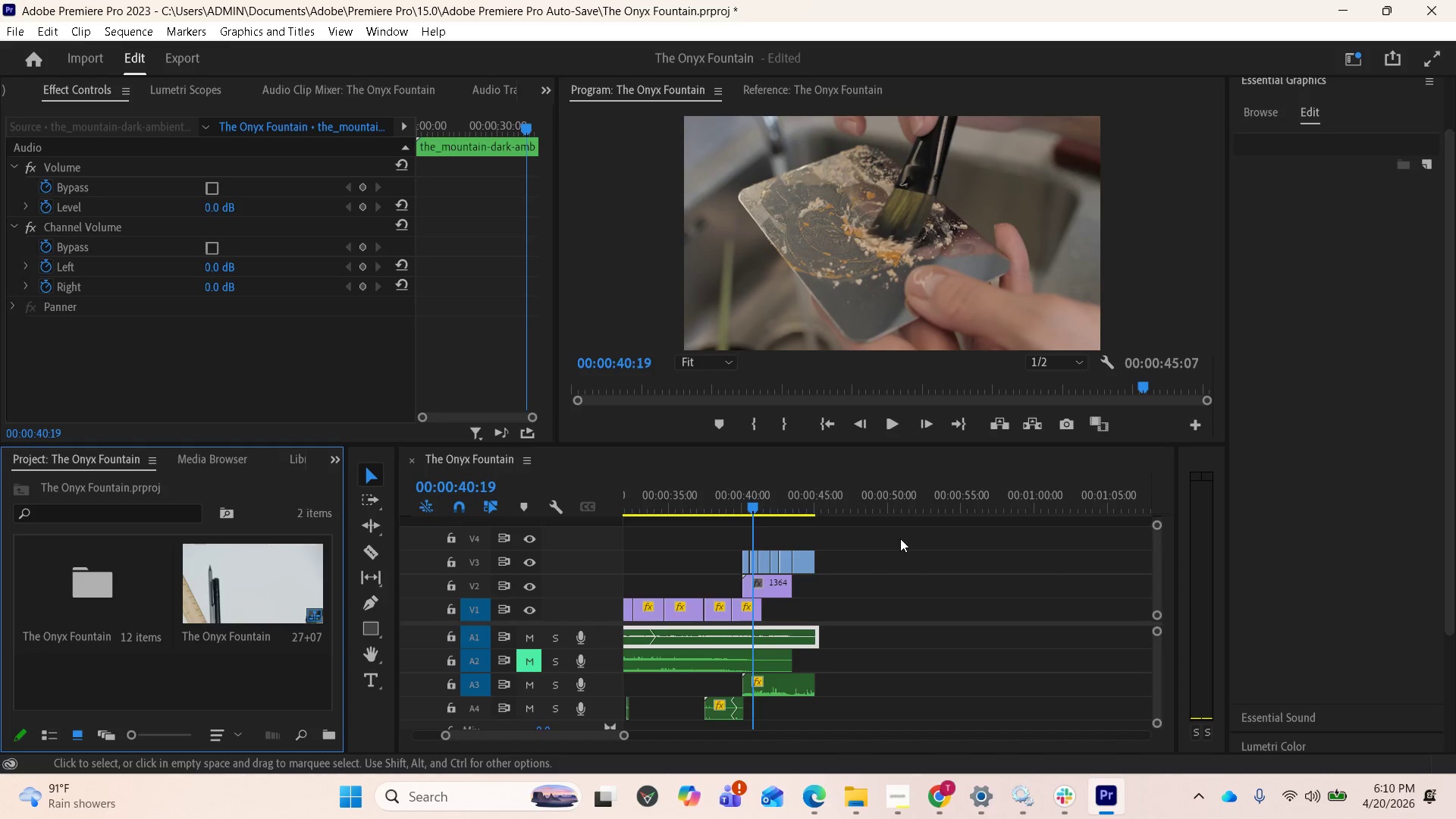 
wait(20.14)
 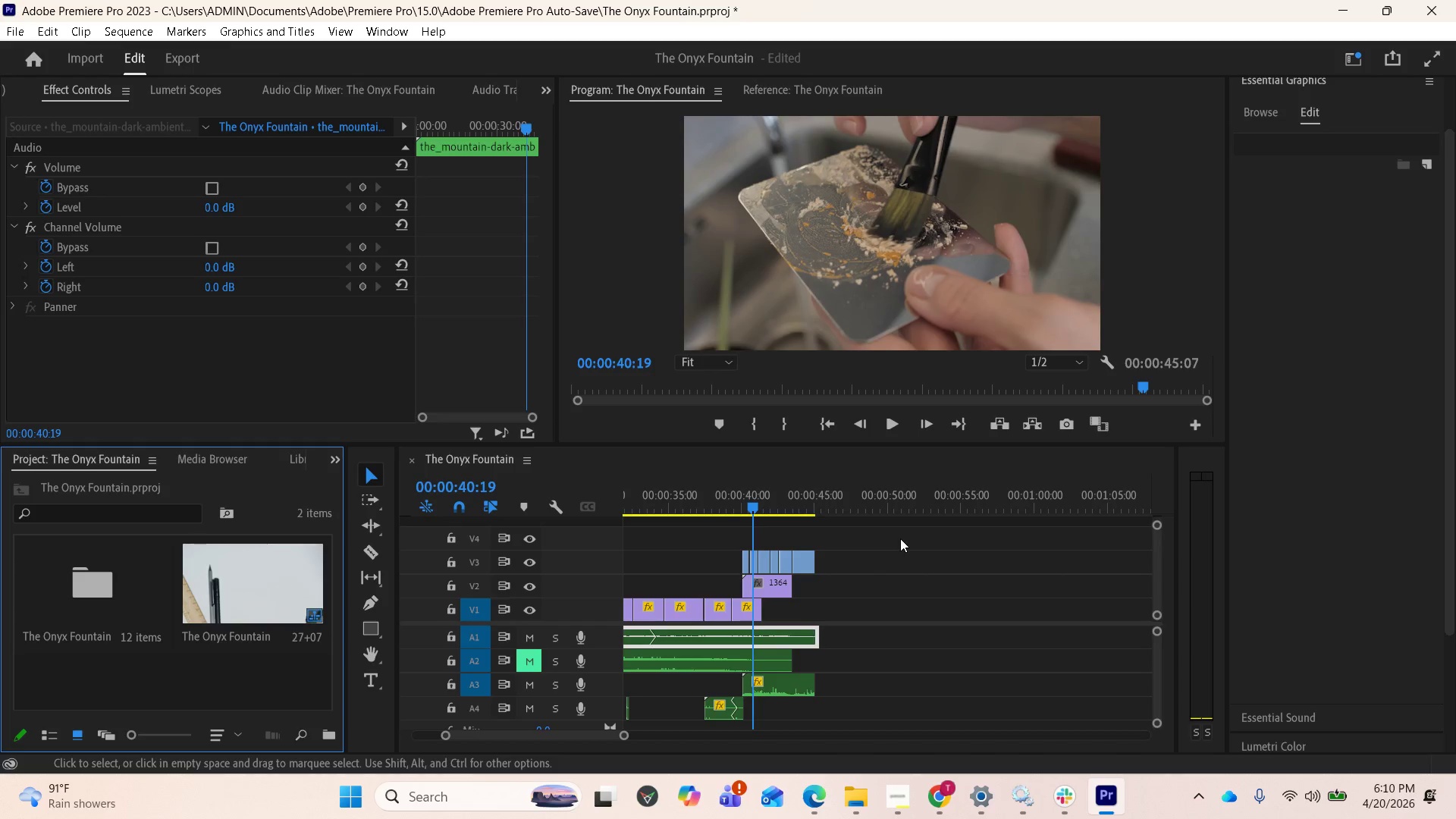 
key(Space)
 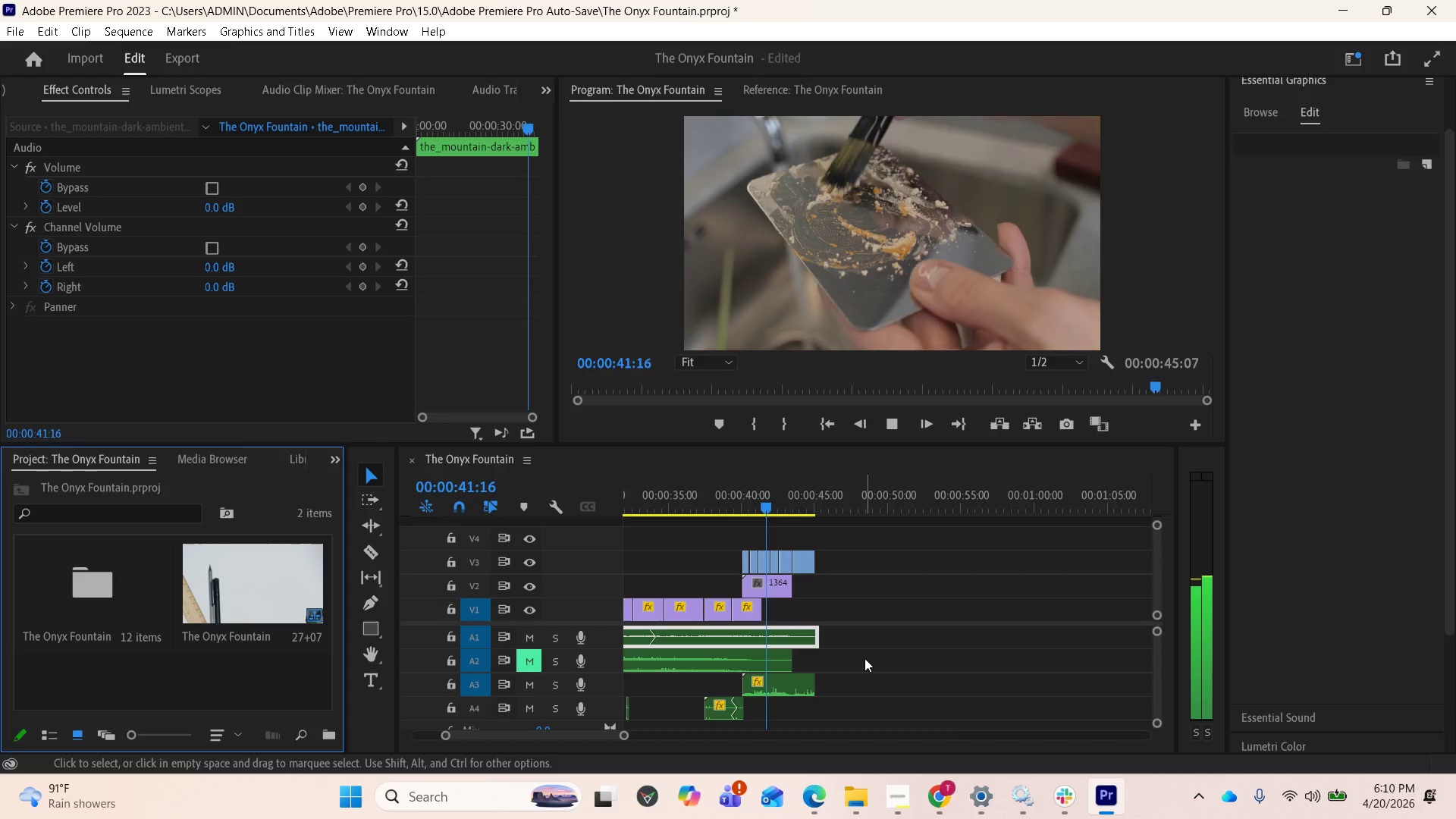 
key(Space)
 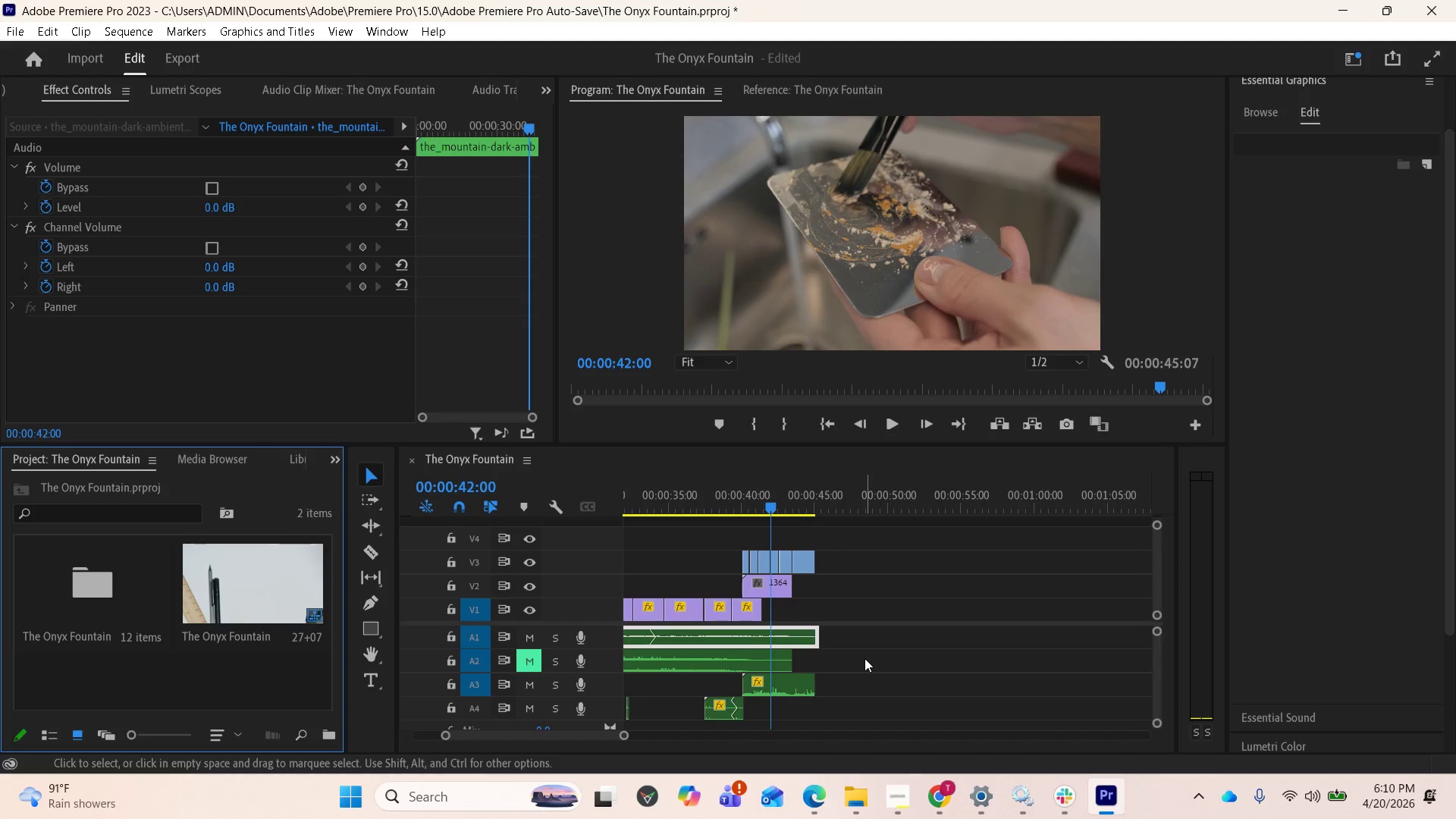 
wait(15.69)
 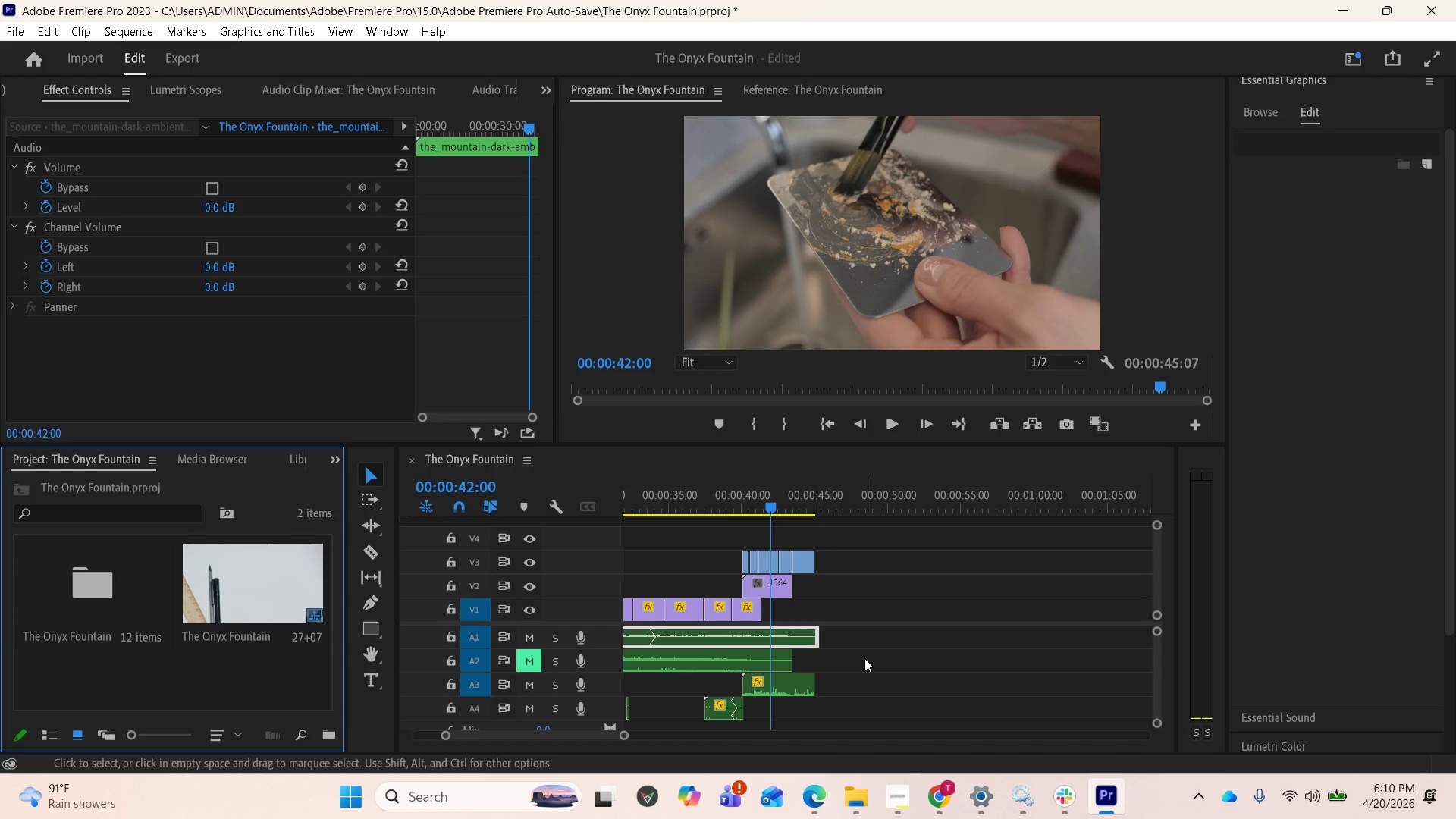 
key(Space)
 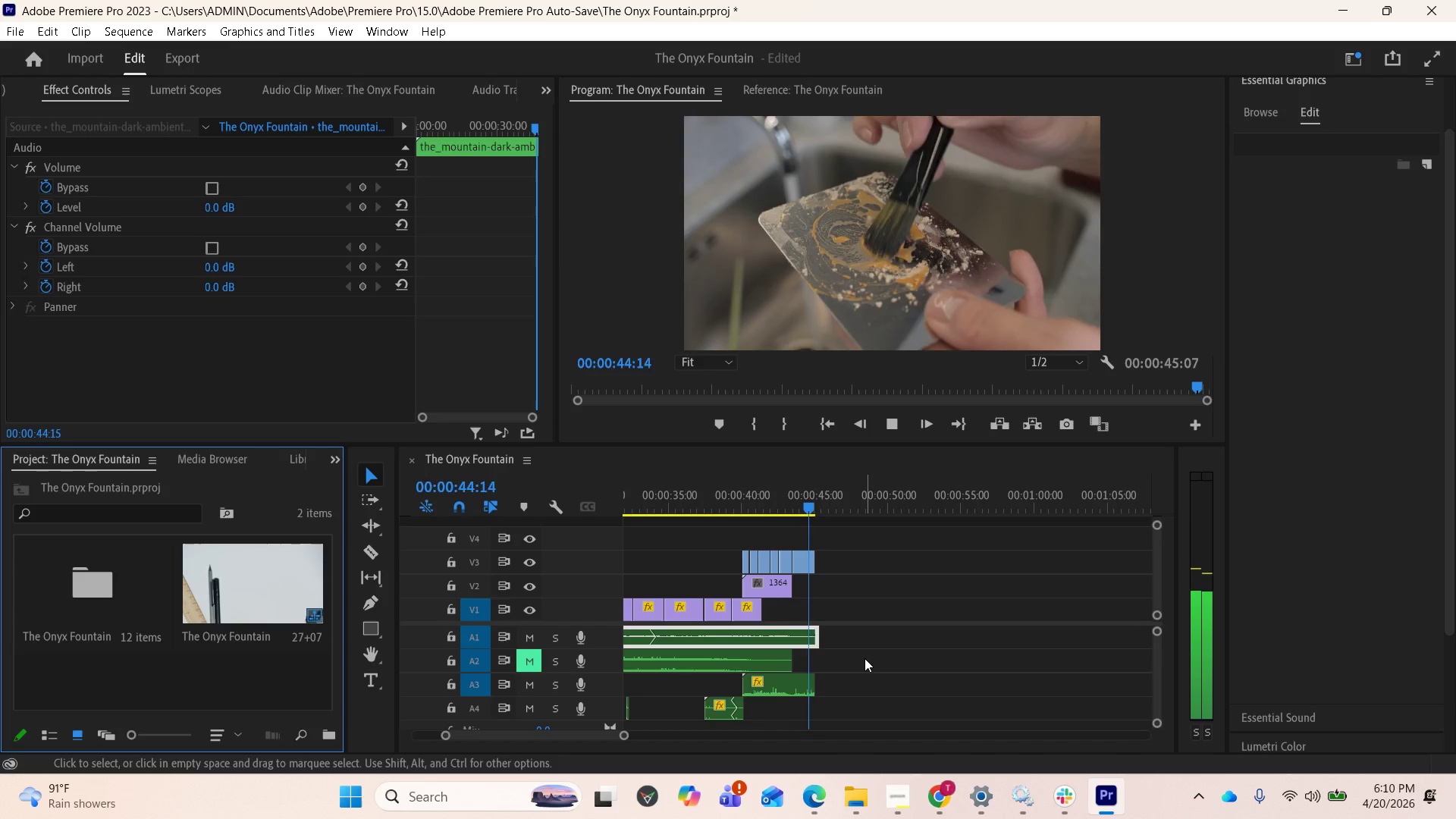 
key(Space)
 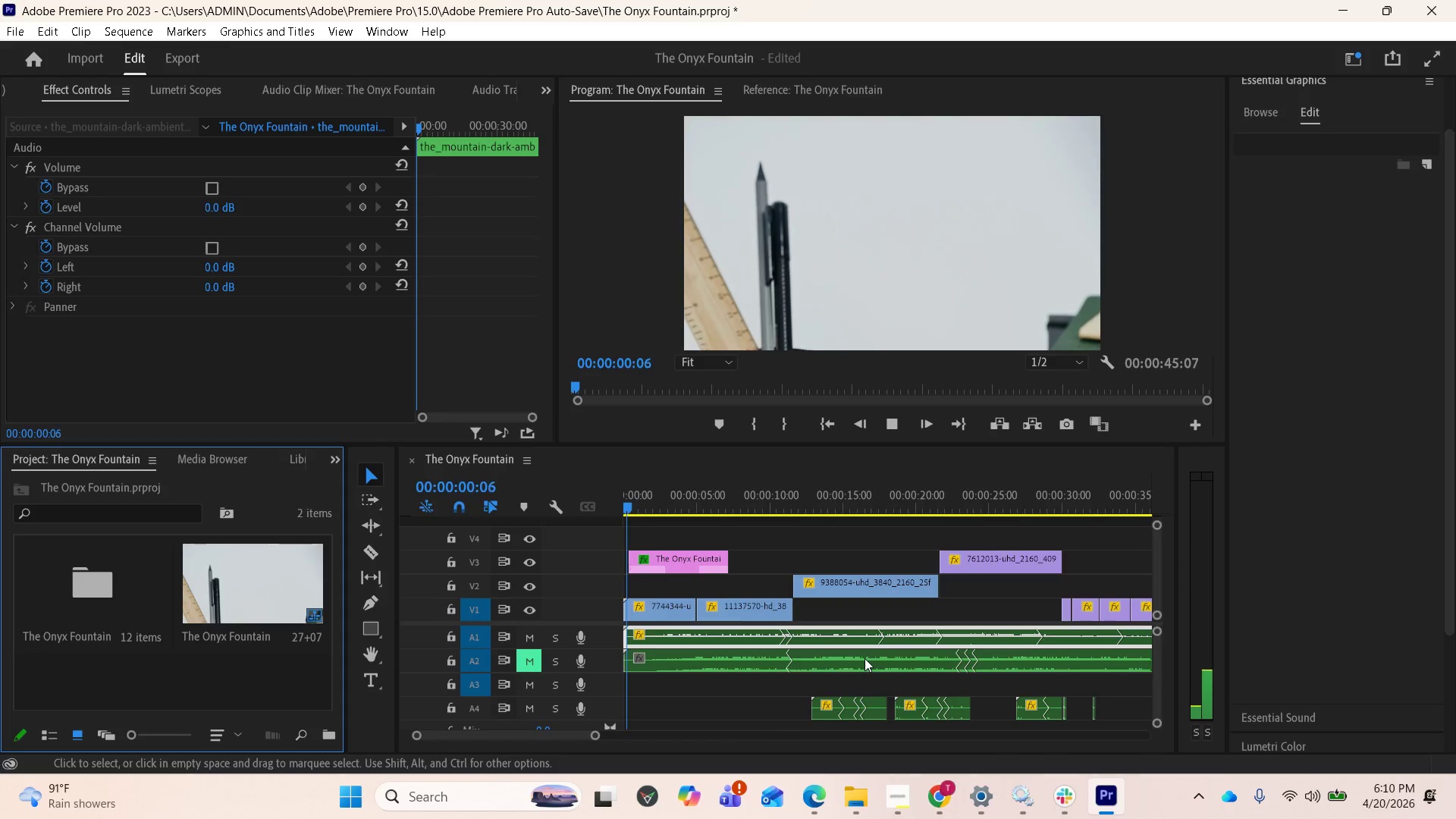 
key(Space)
 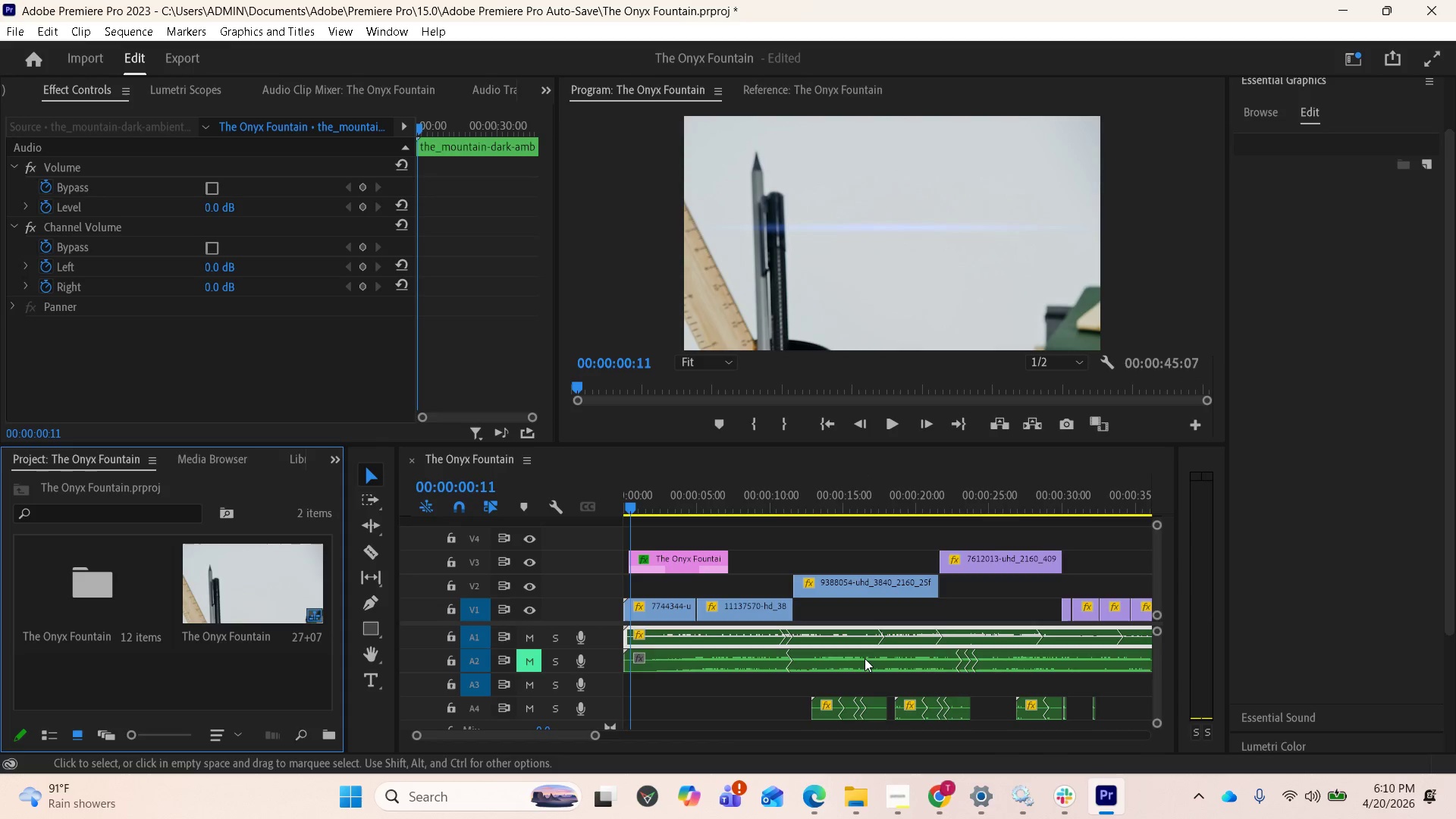 
key(Space)
 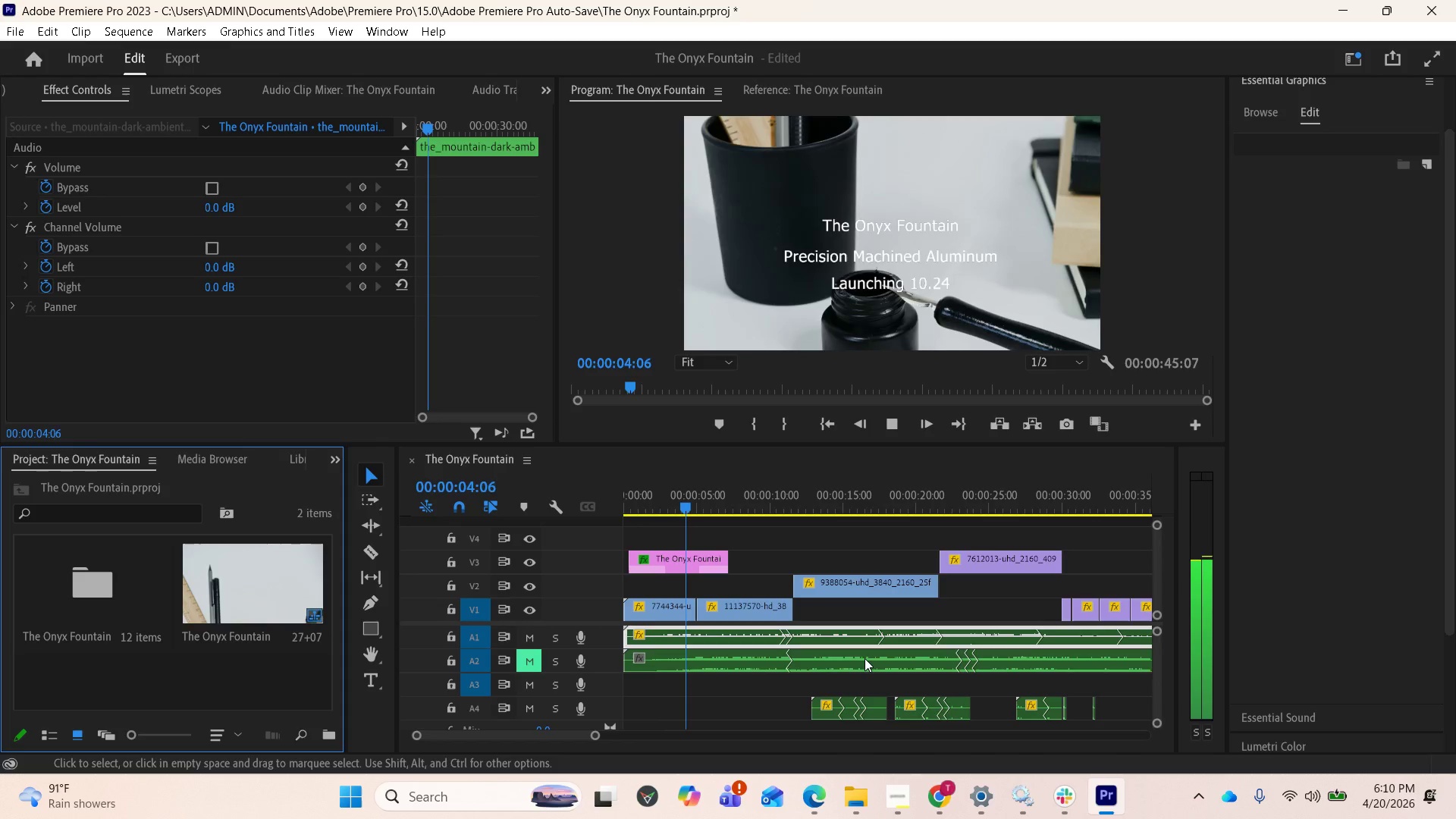 
wait(5.41)
 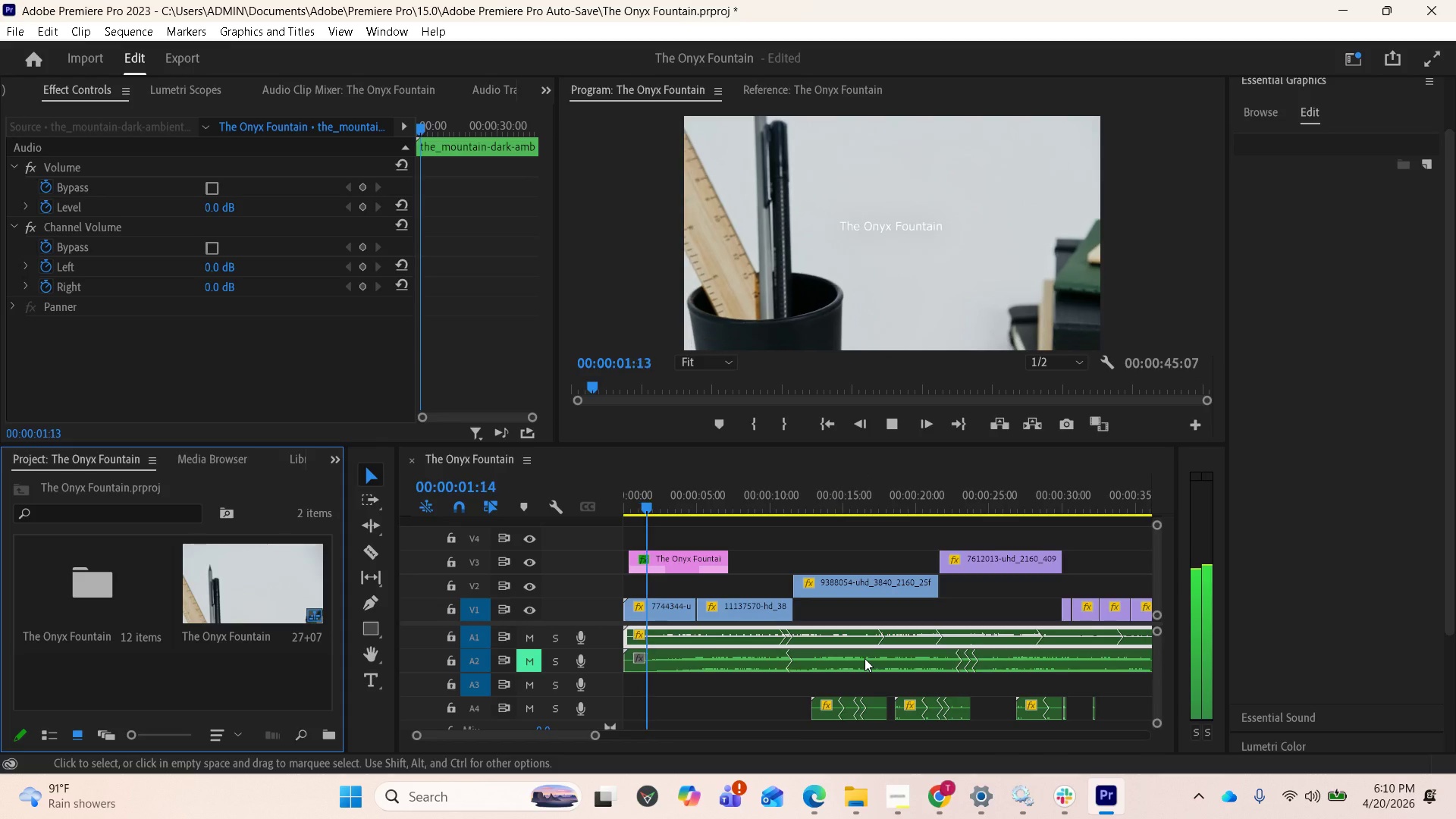 
key(Space)
 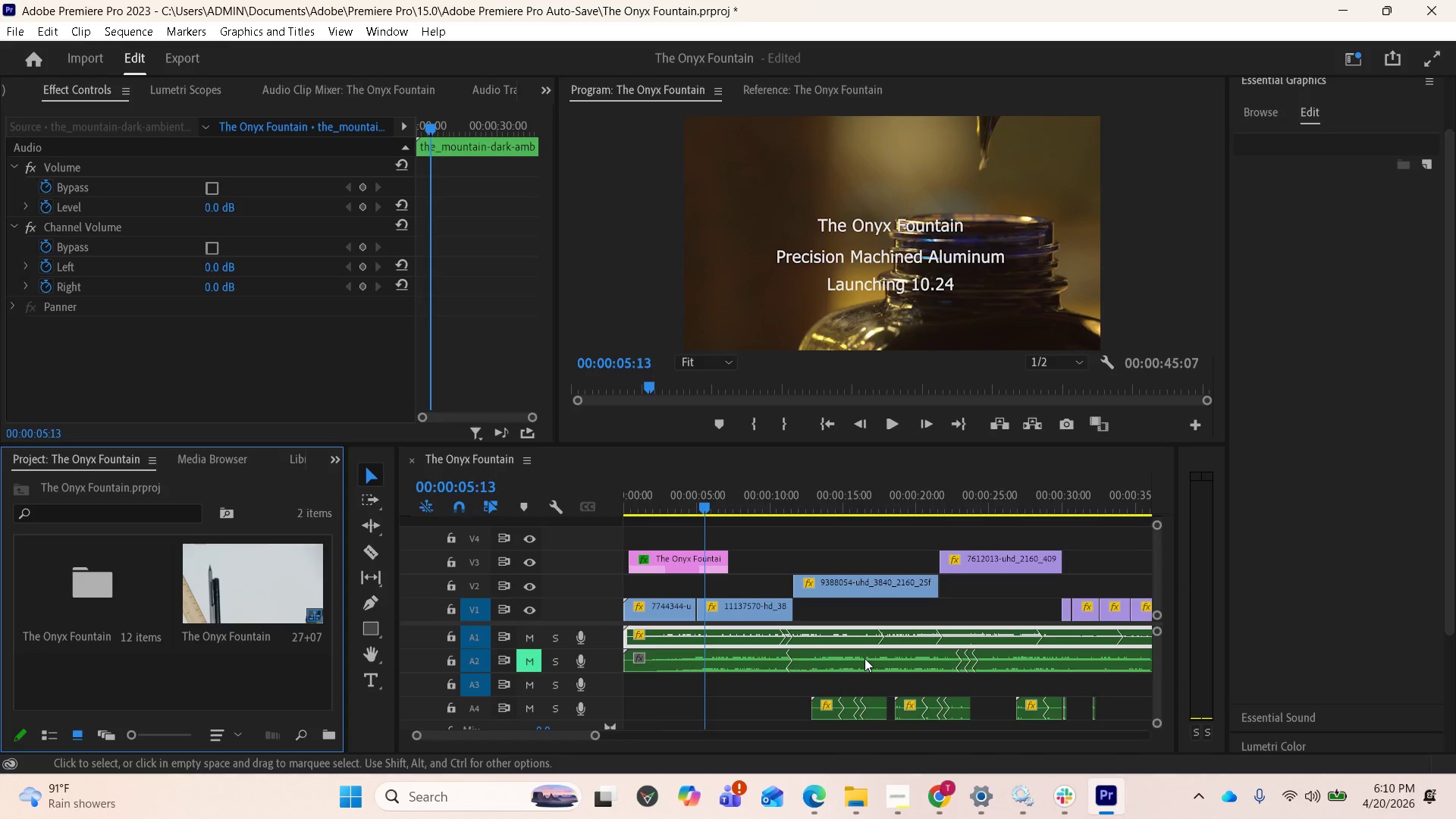 
key(Space)
 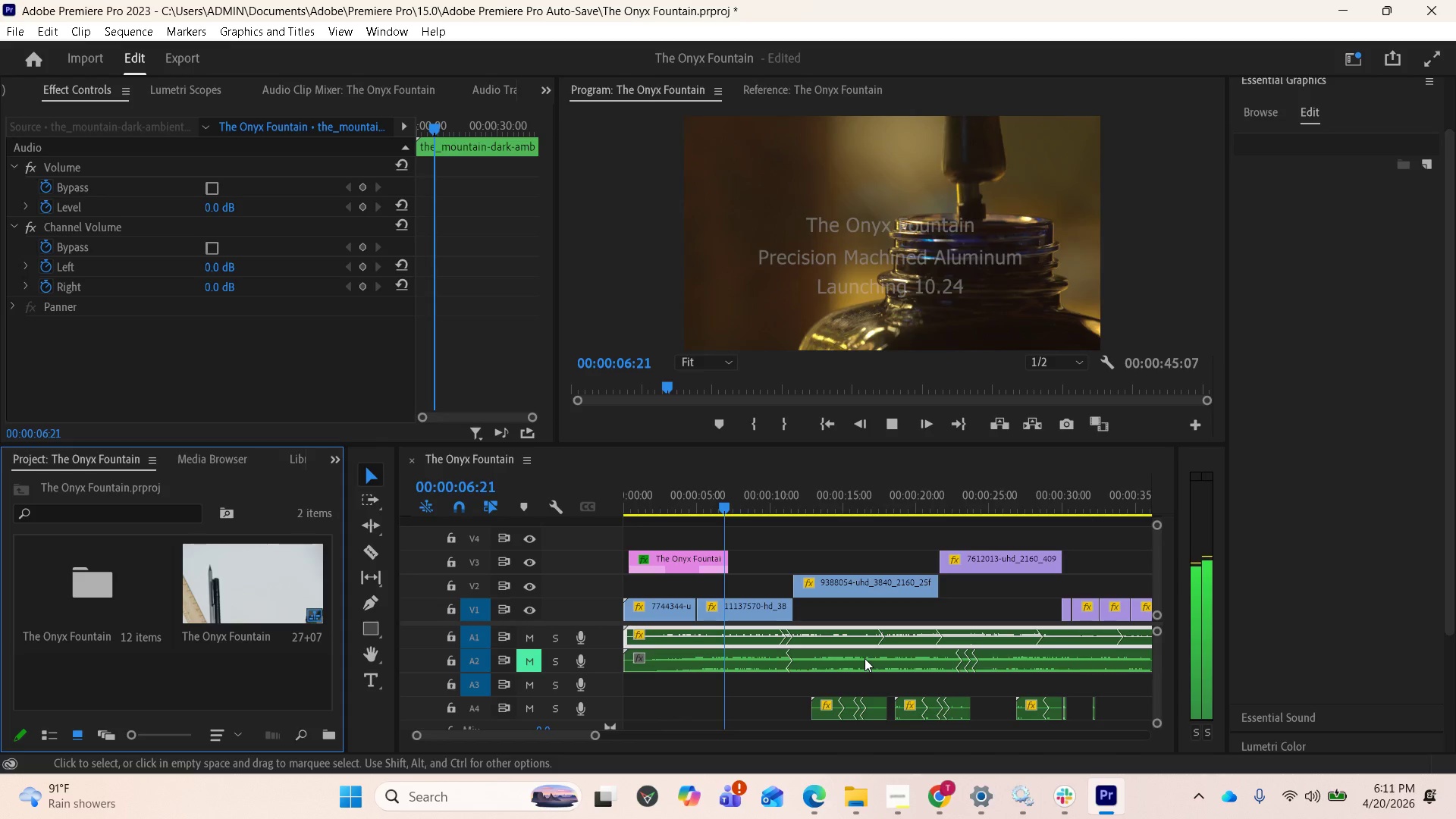 
key(Space)
 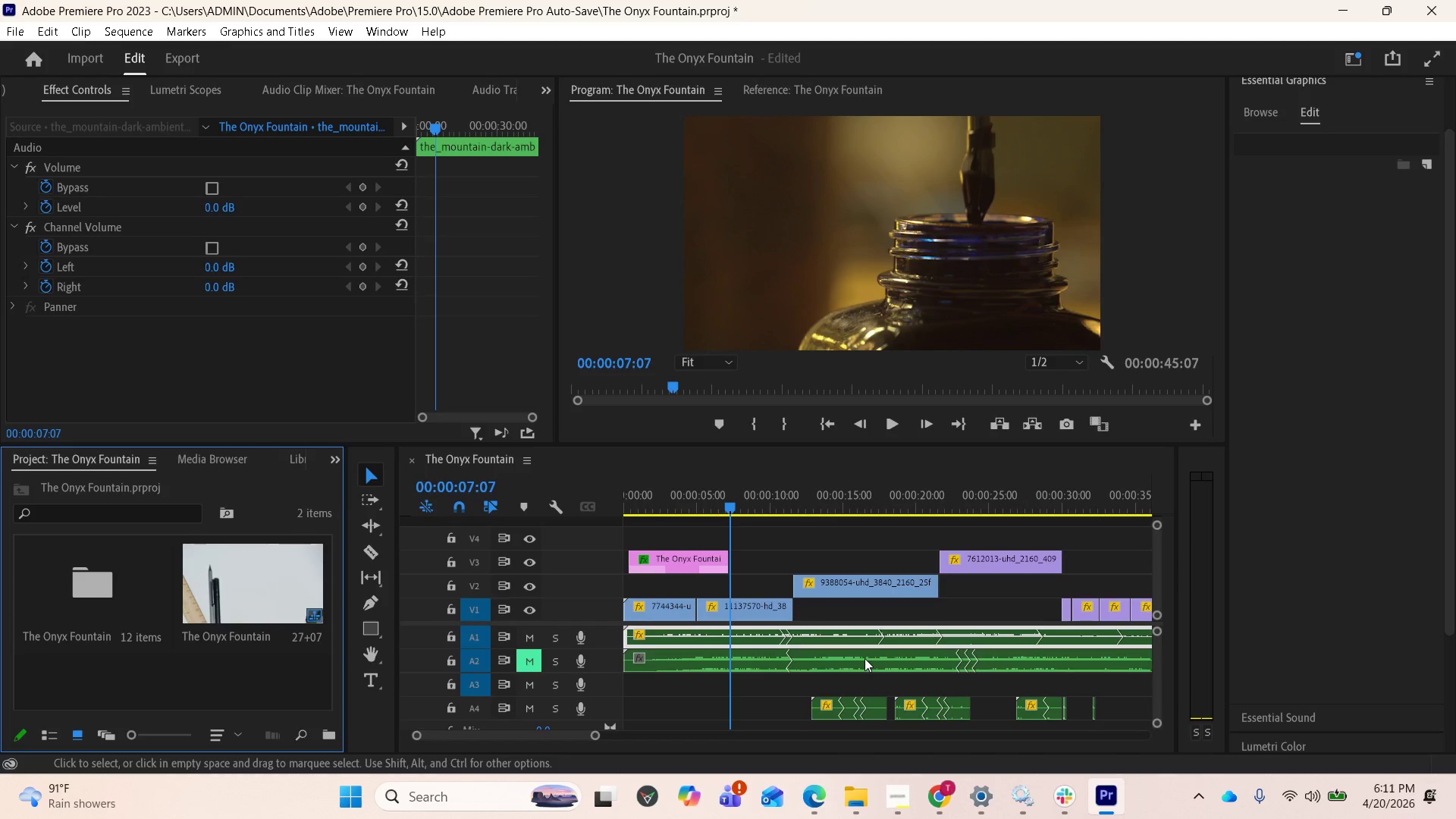 
wait(12.12)
 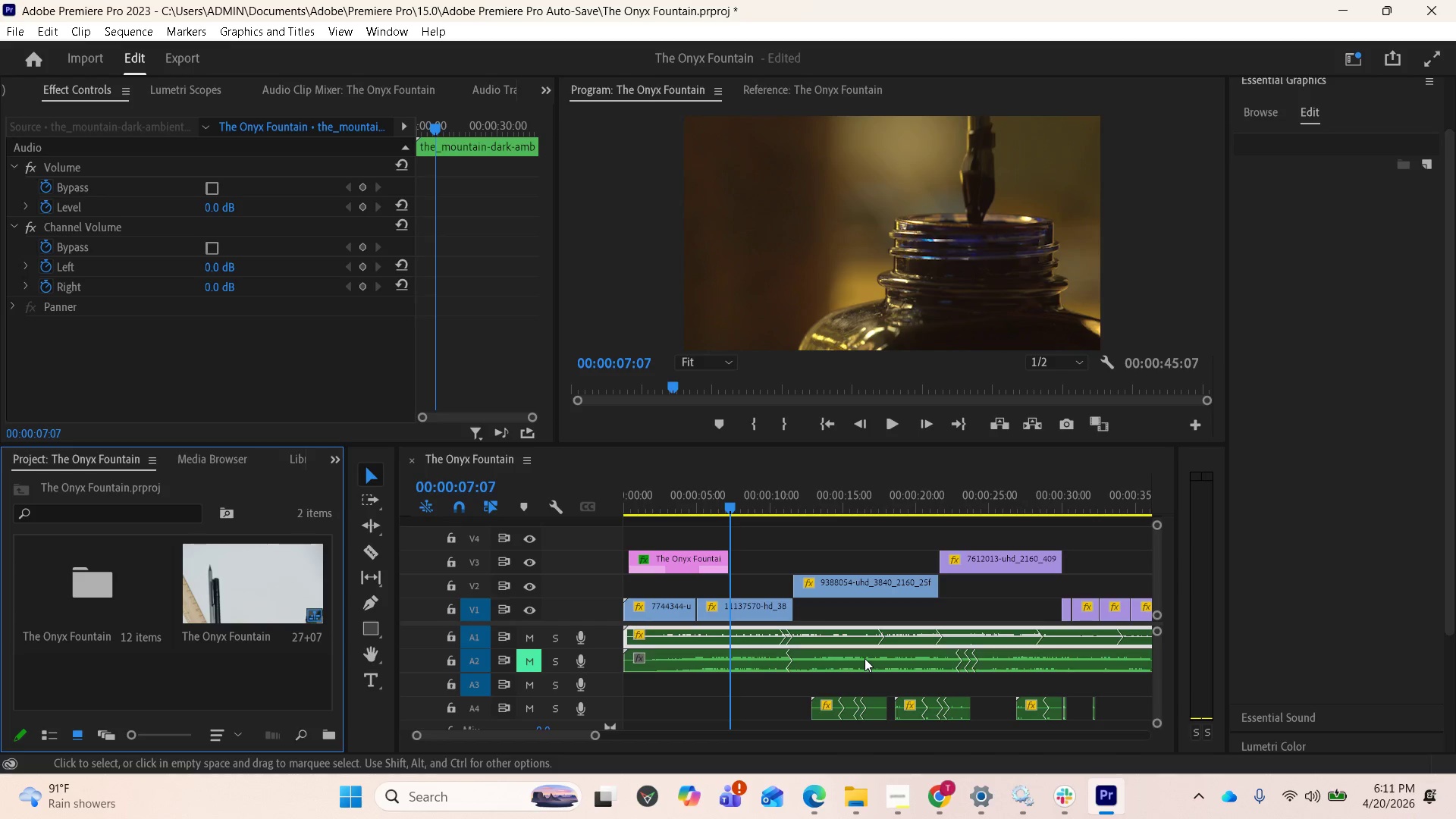 
key(Space)
 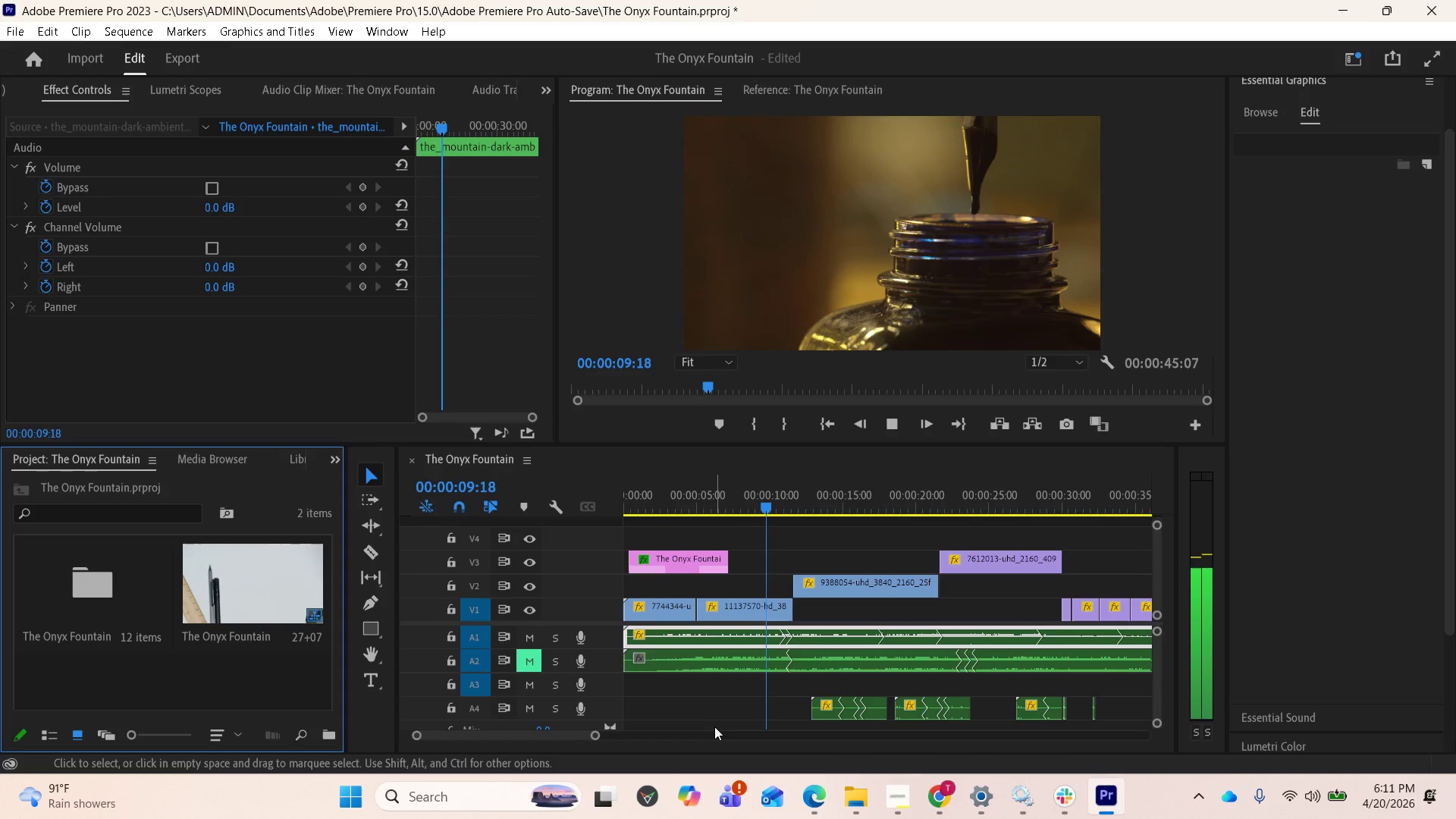 
key(Space)
 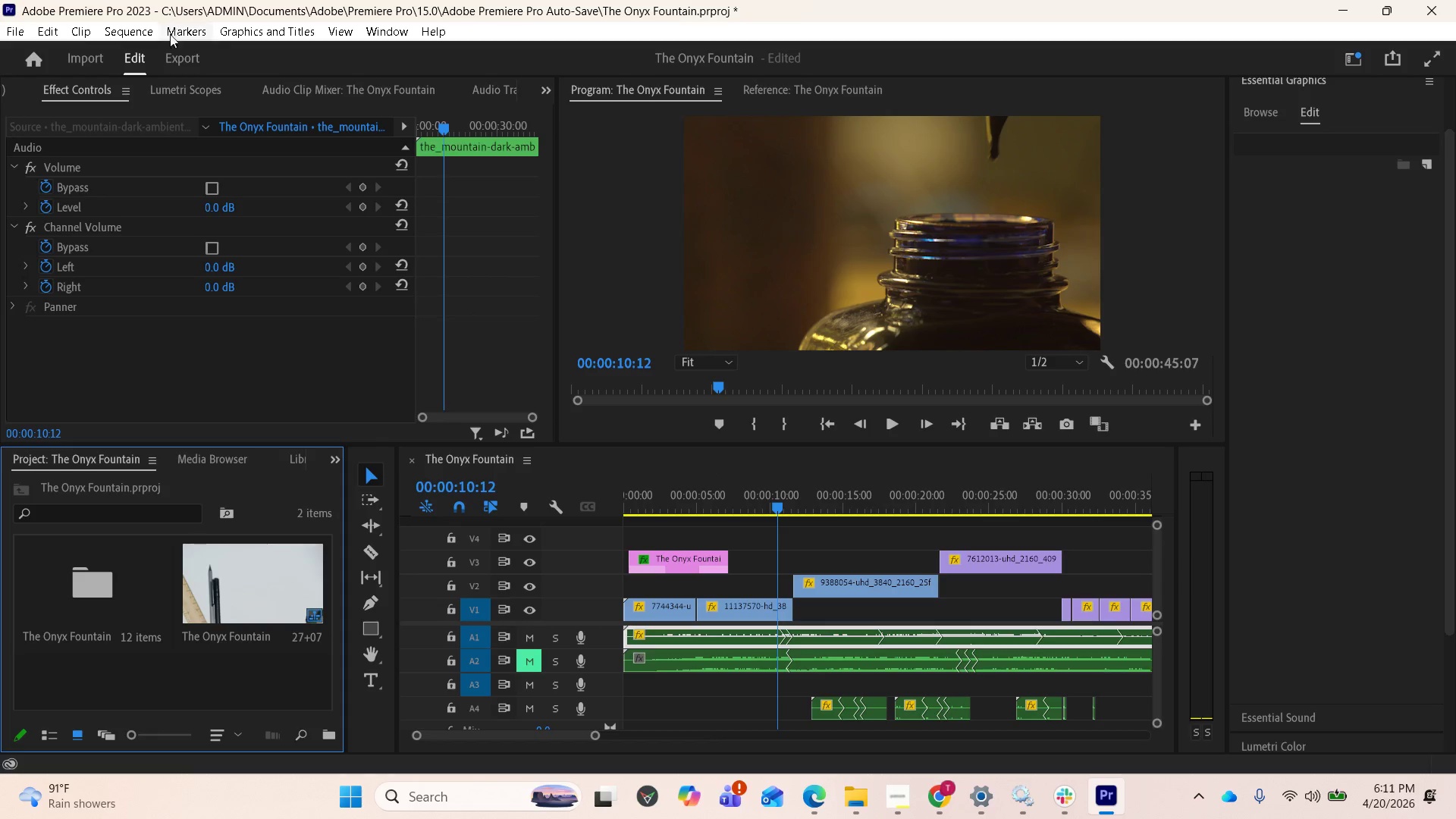 
left_click([177, 55])
 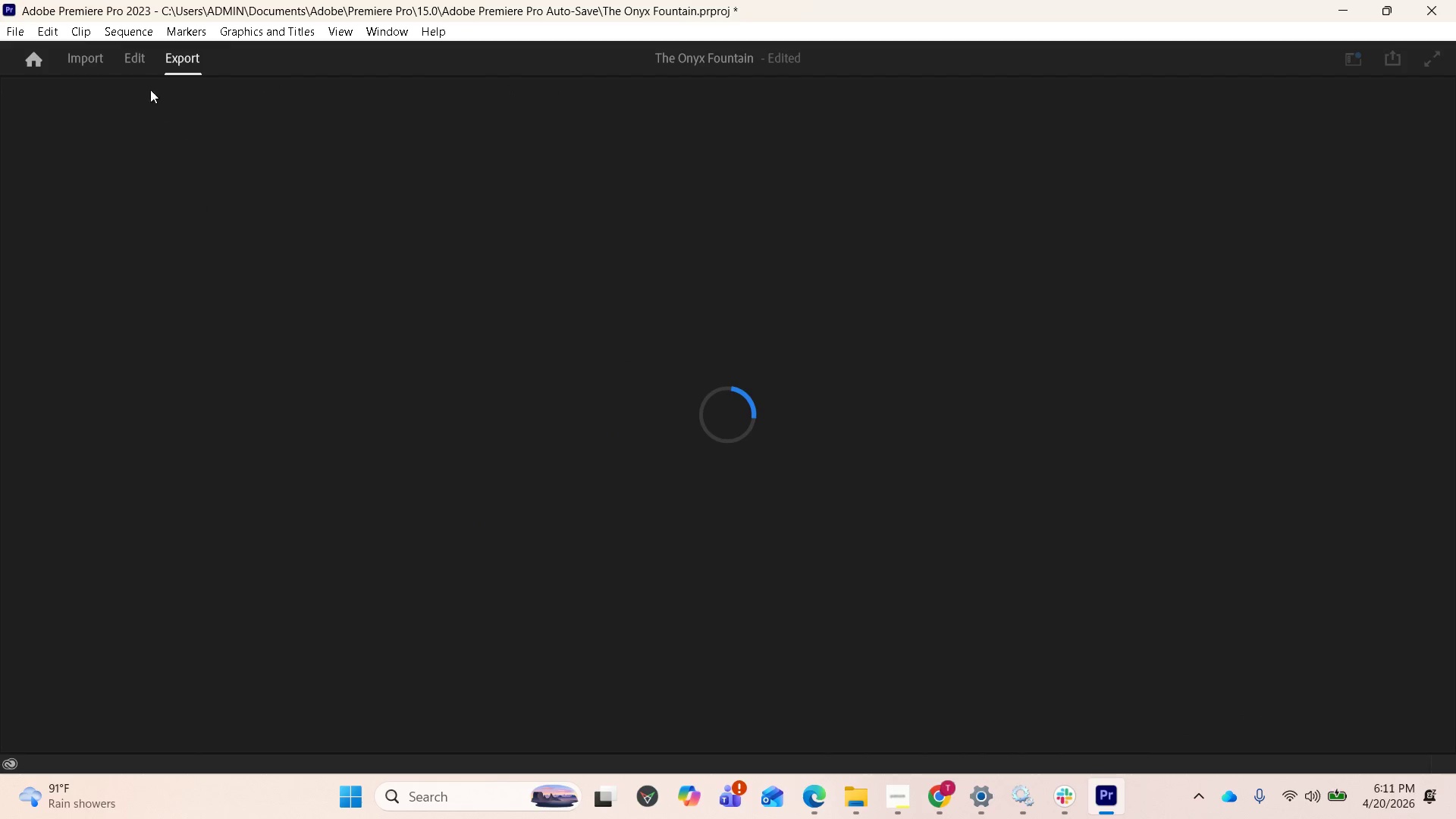 
left_click([137, 54])
 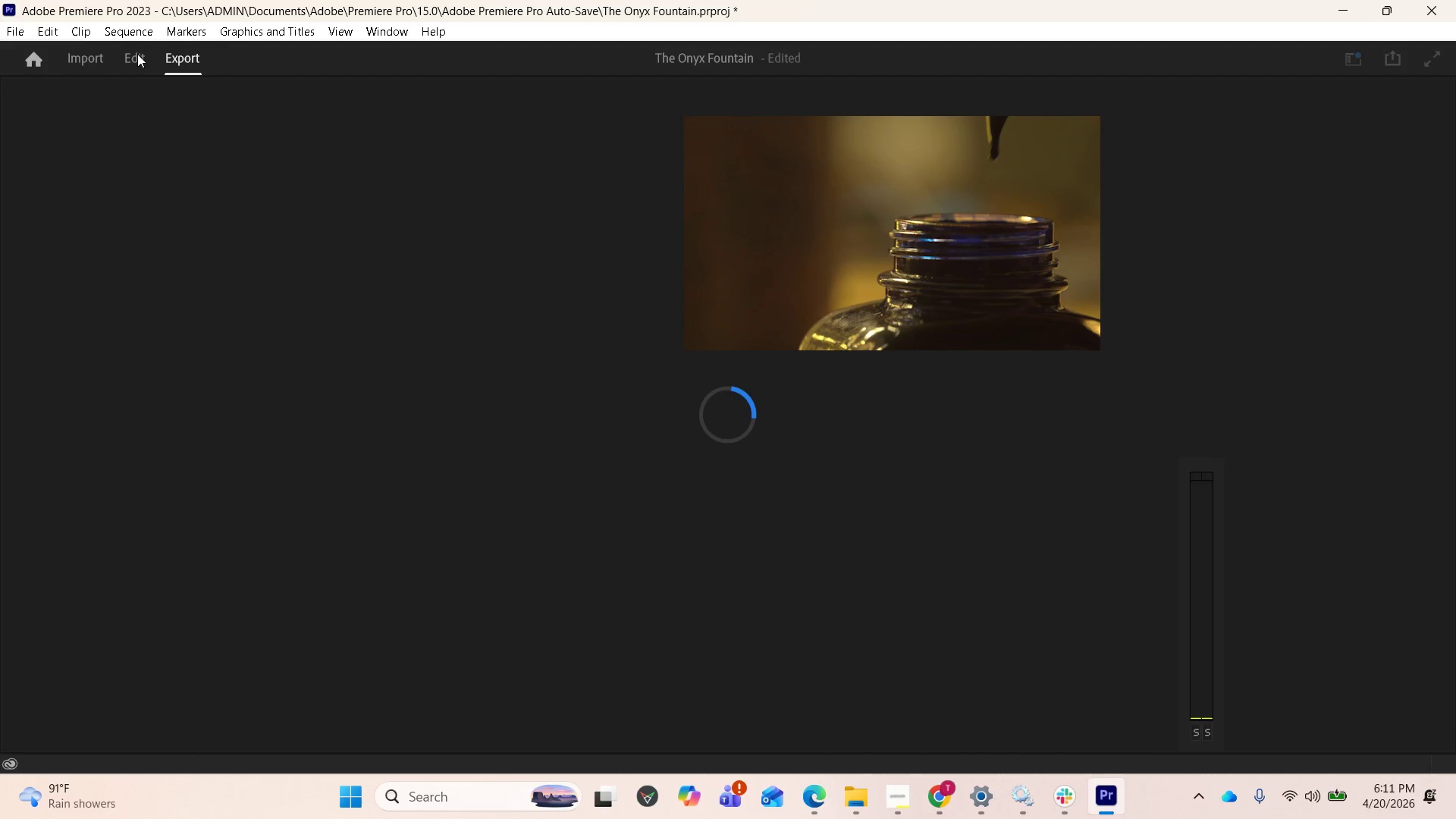 
left_click([137, 54])
 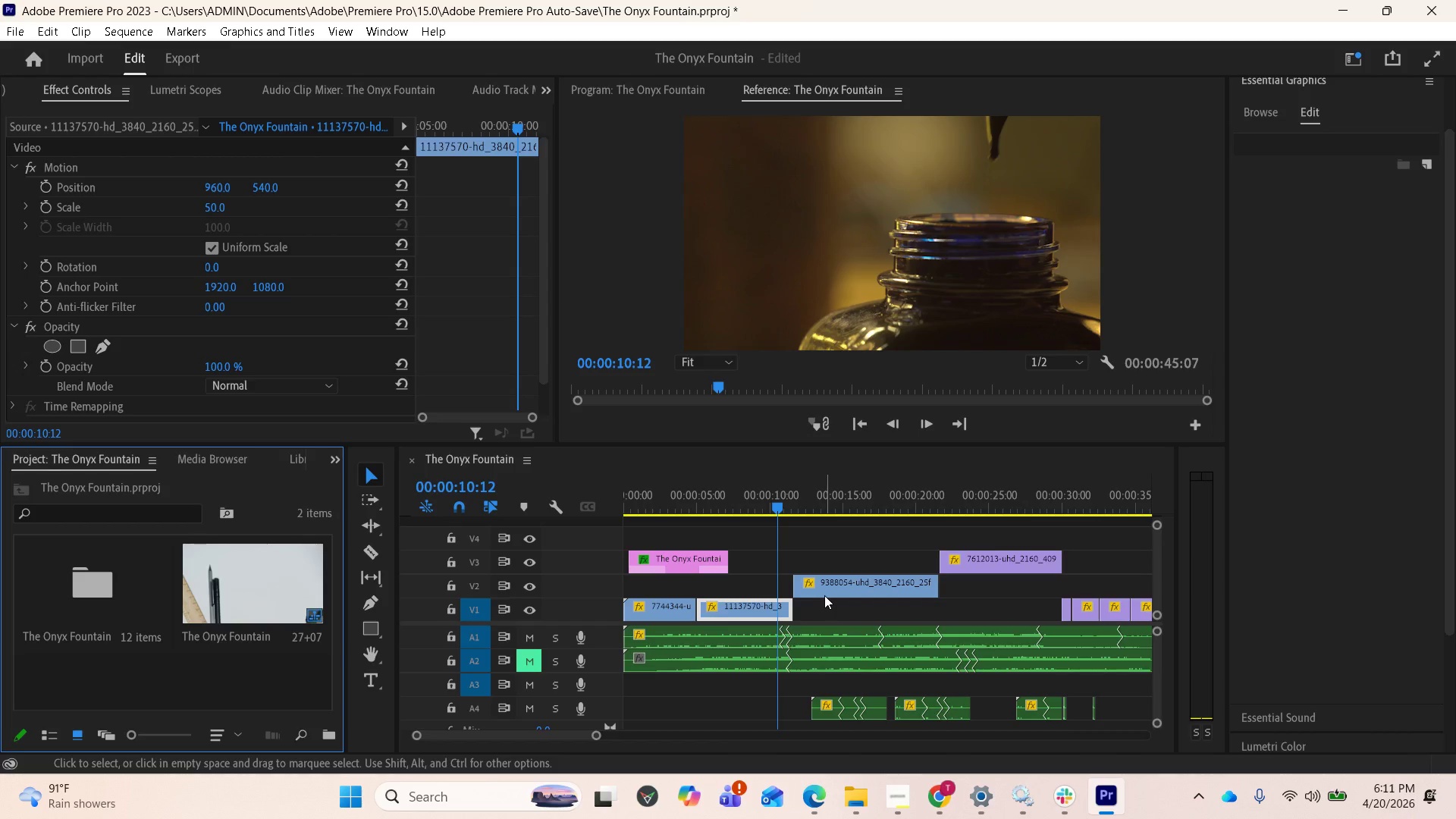 
key(Control+S)
 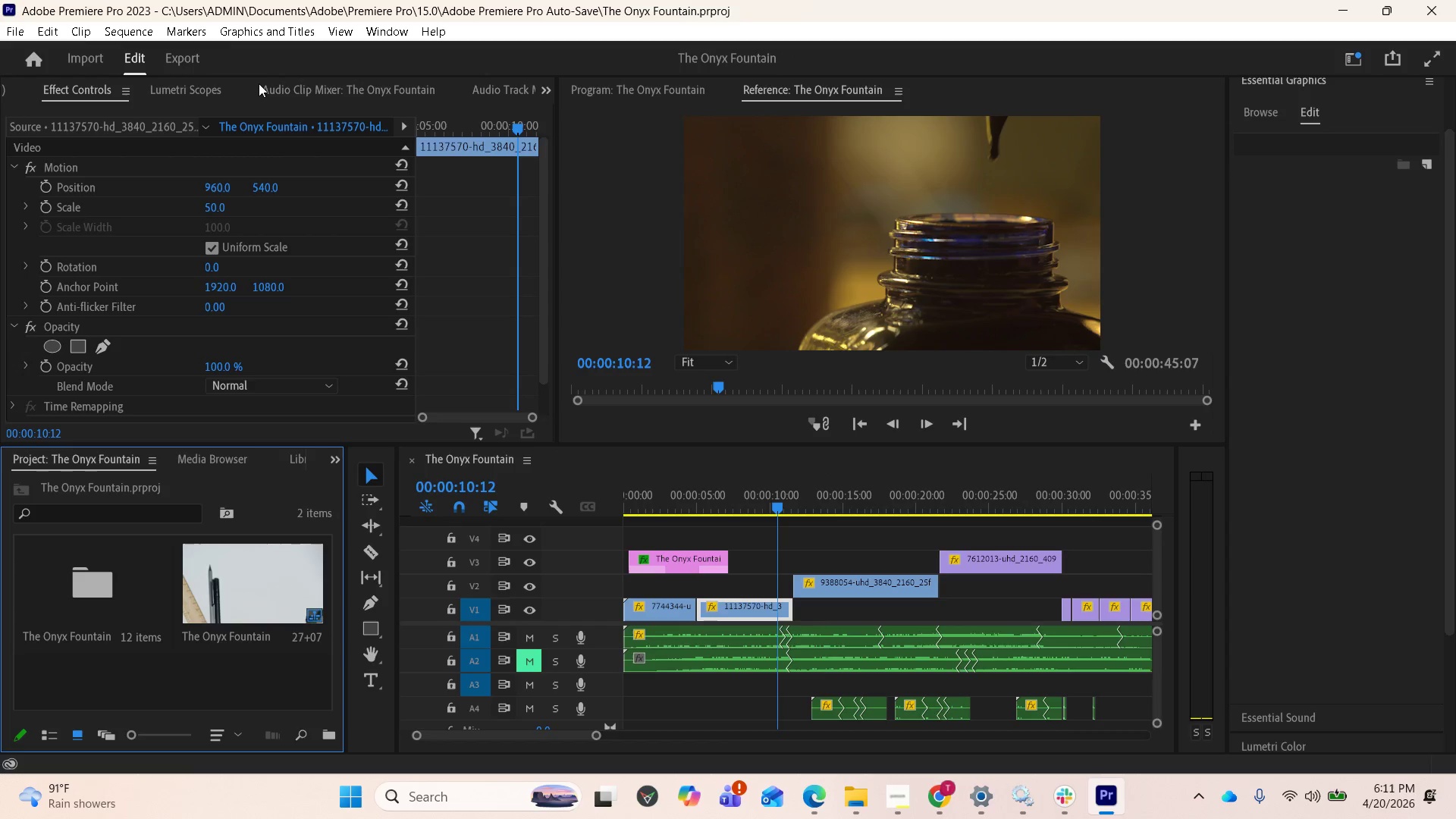 
left_click([196, 52])
 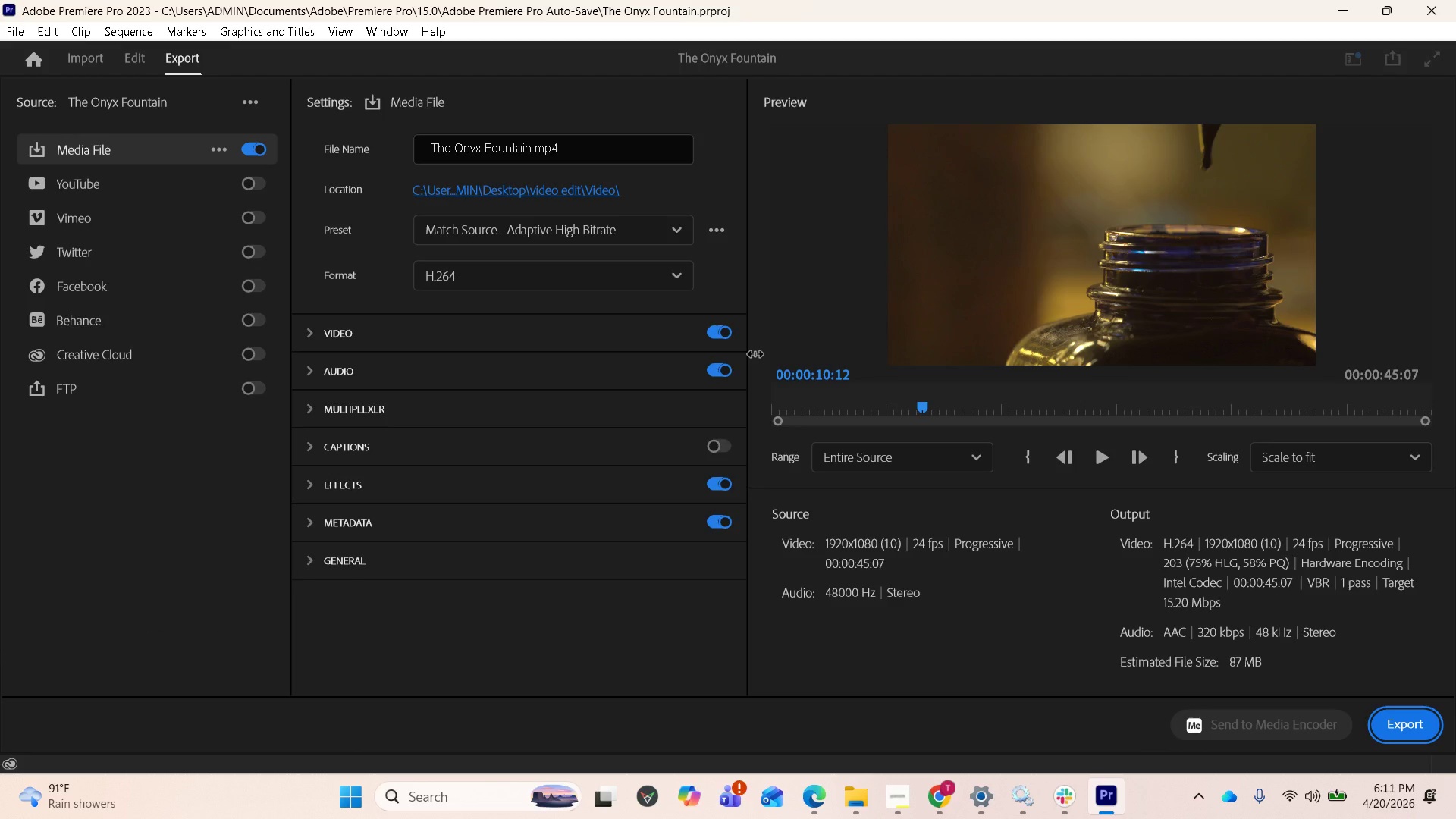 
key(Space)
 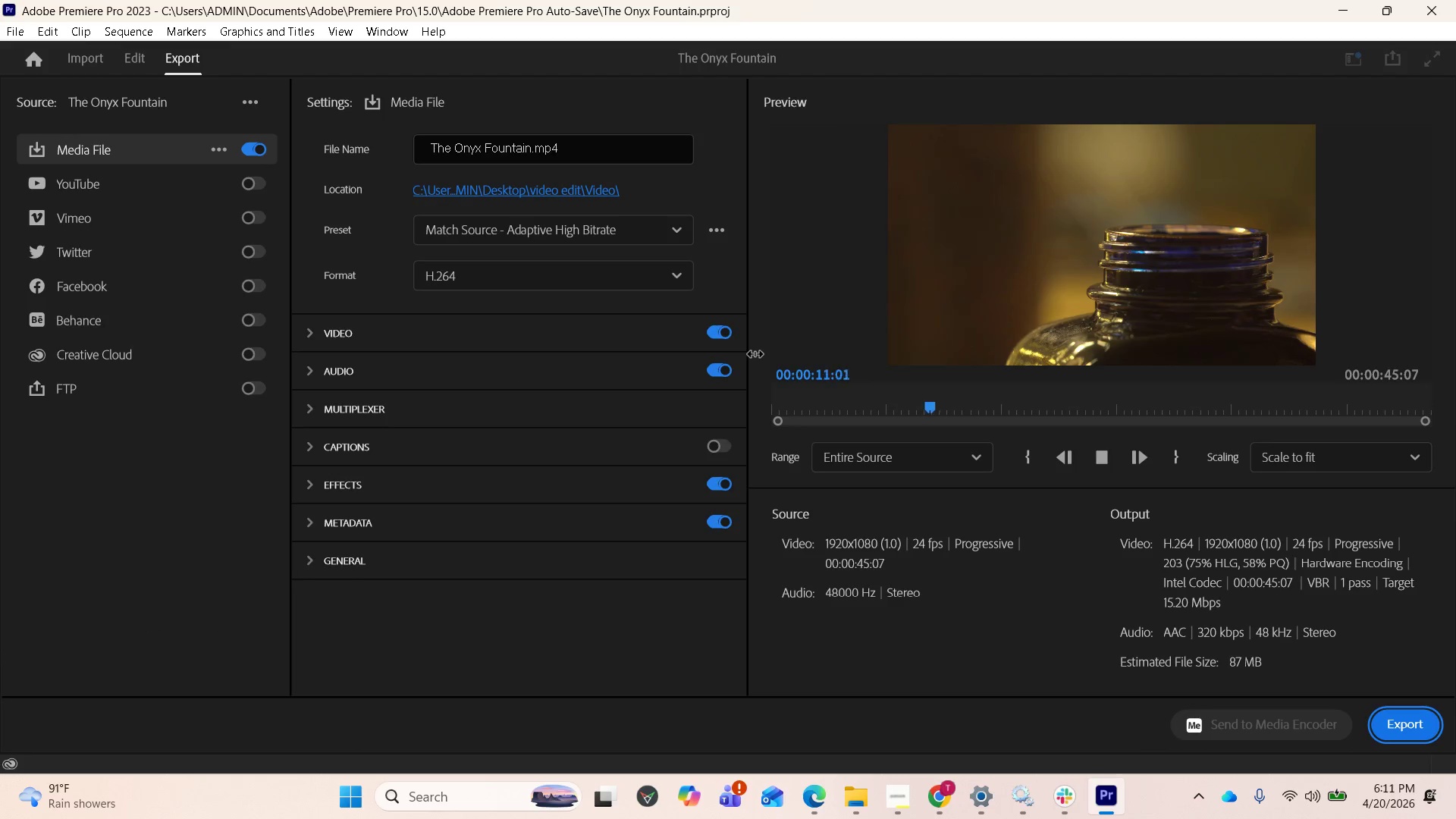 
key(Space)
 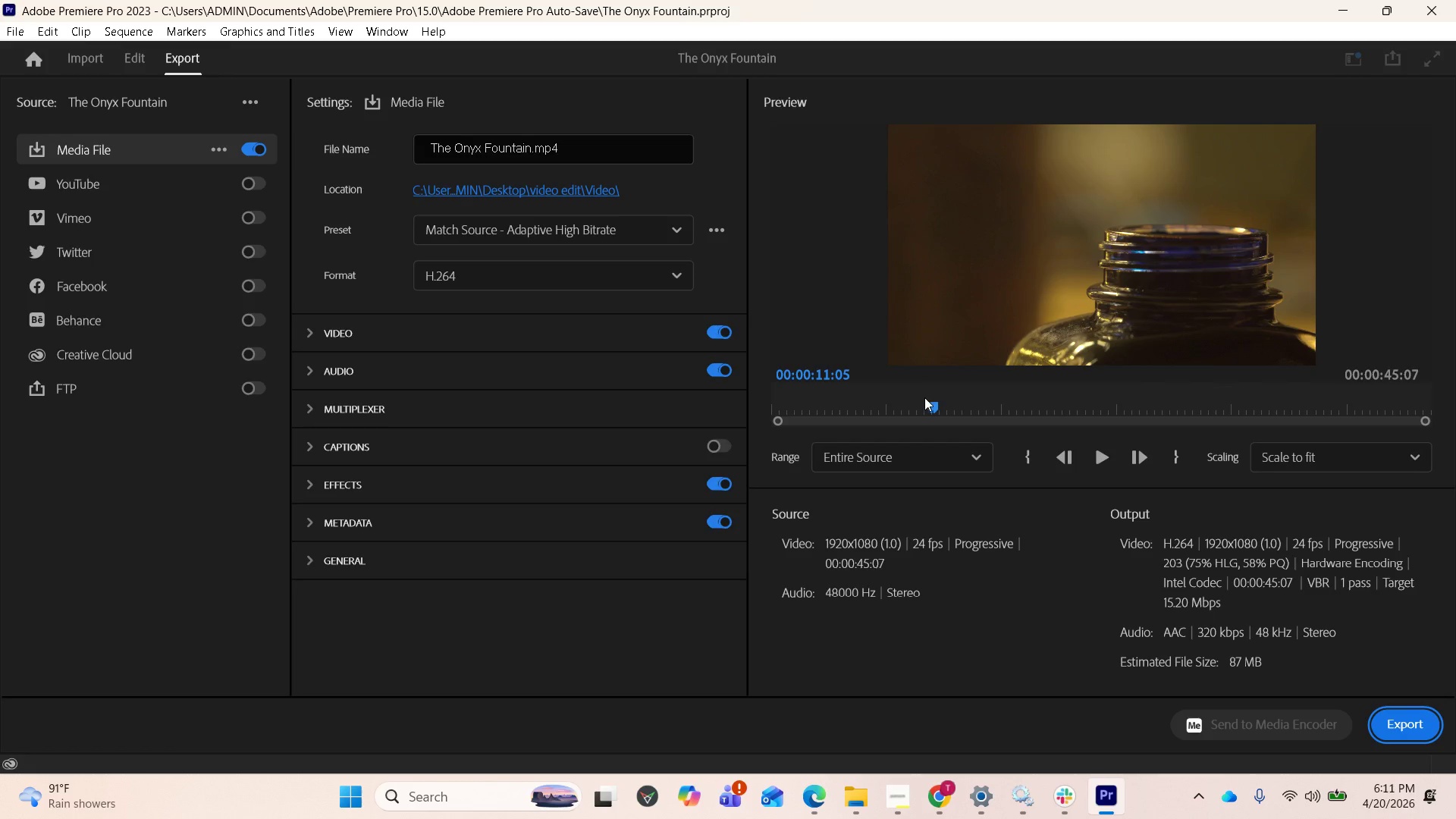 
left_click_drag(start_coordinate=[926, 404], to_coordinate=[729, 406])
 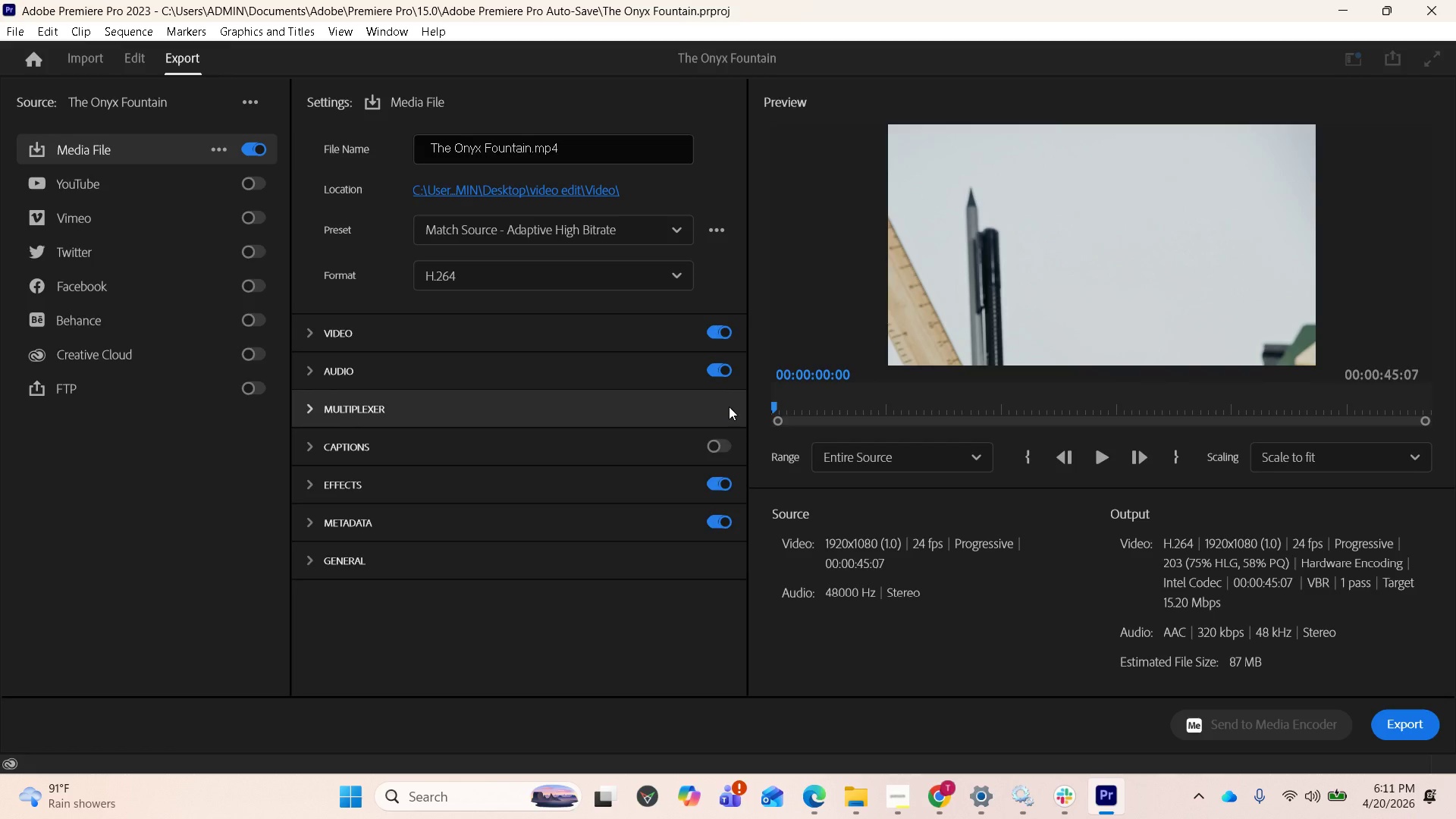 
key(Space)
 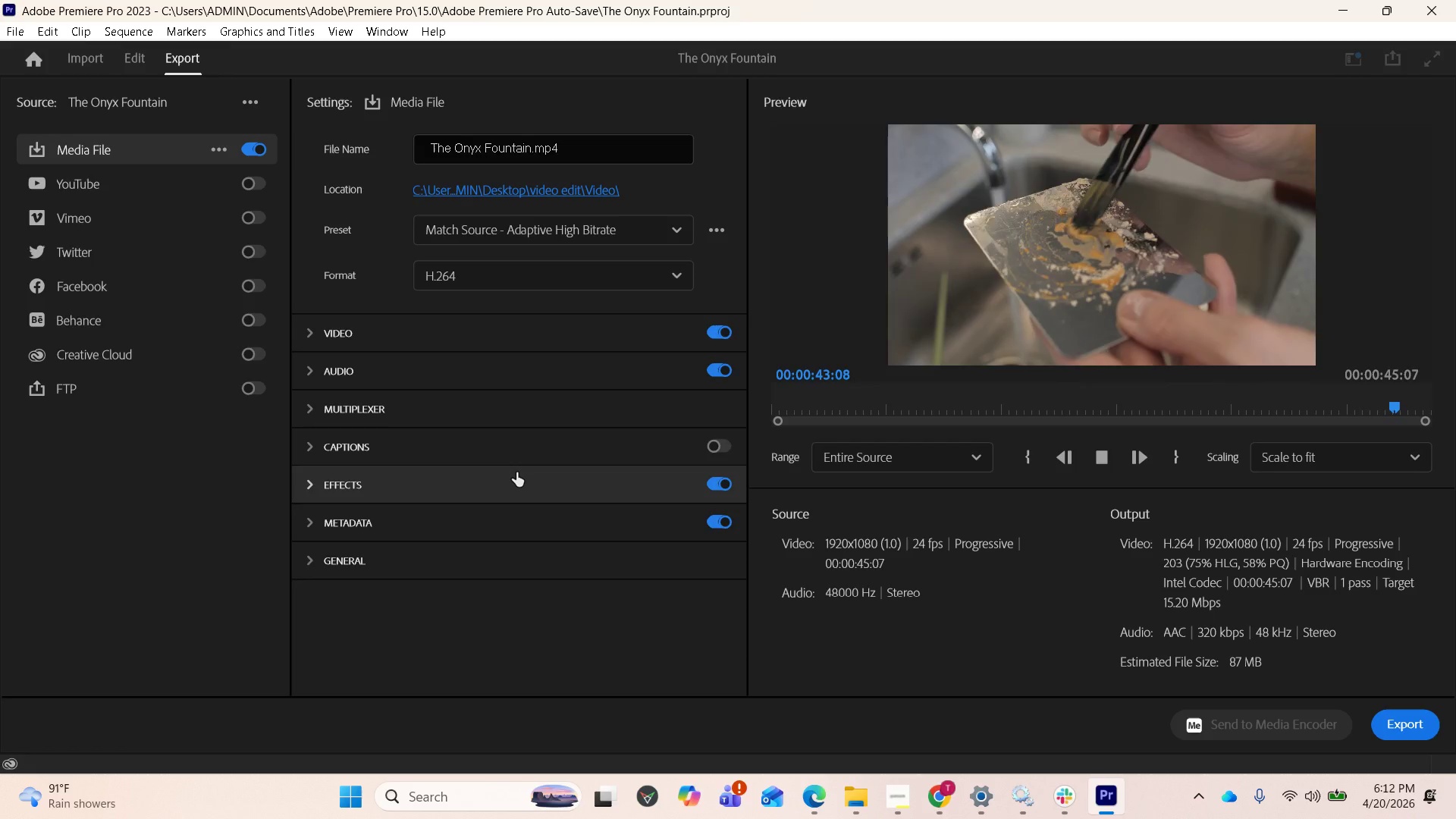 
wait(48.72)
 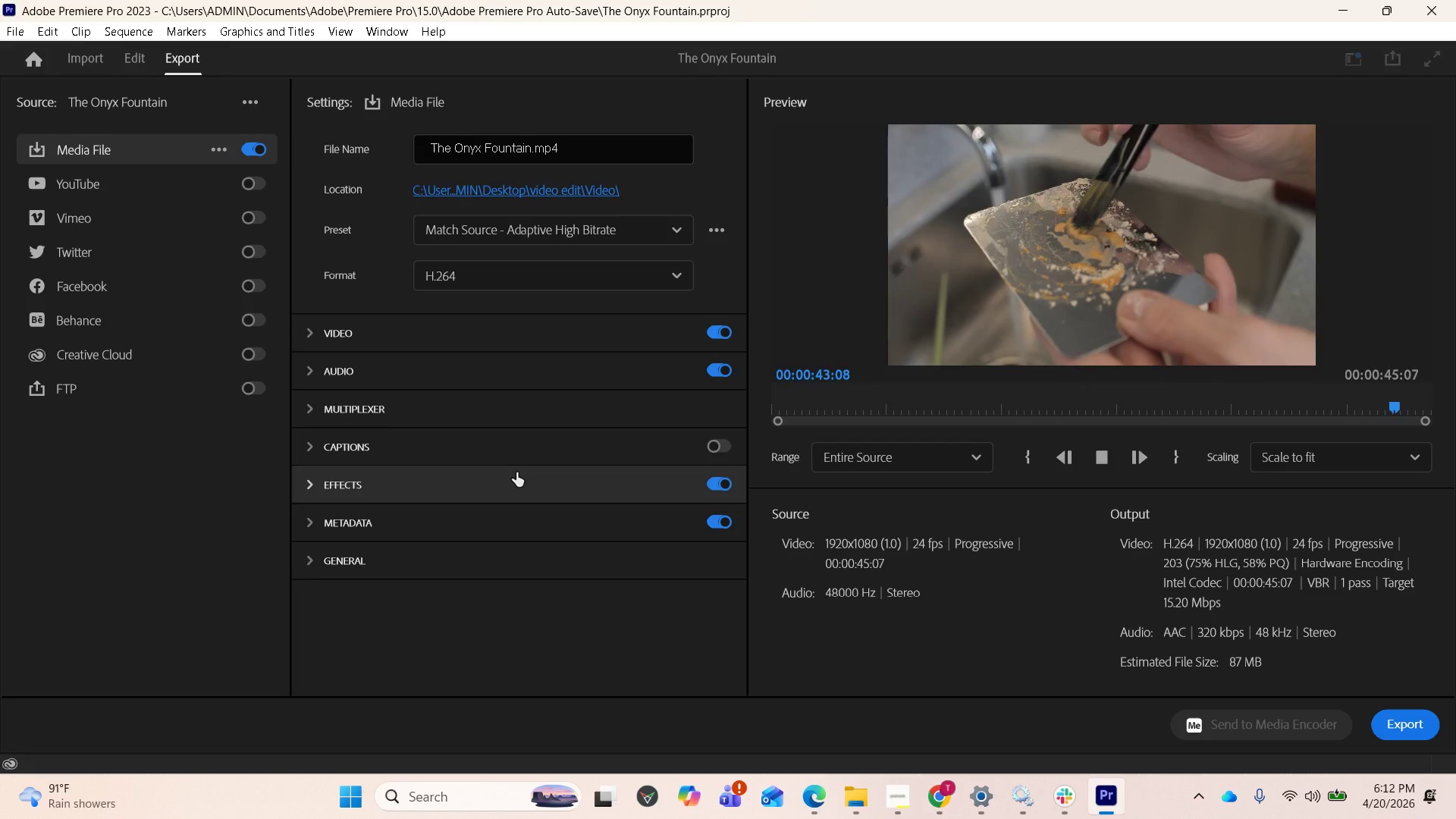 
key(Space)
 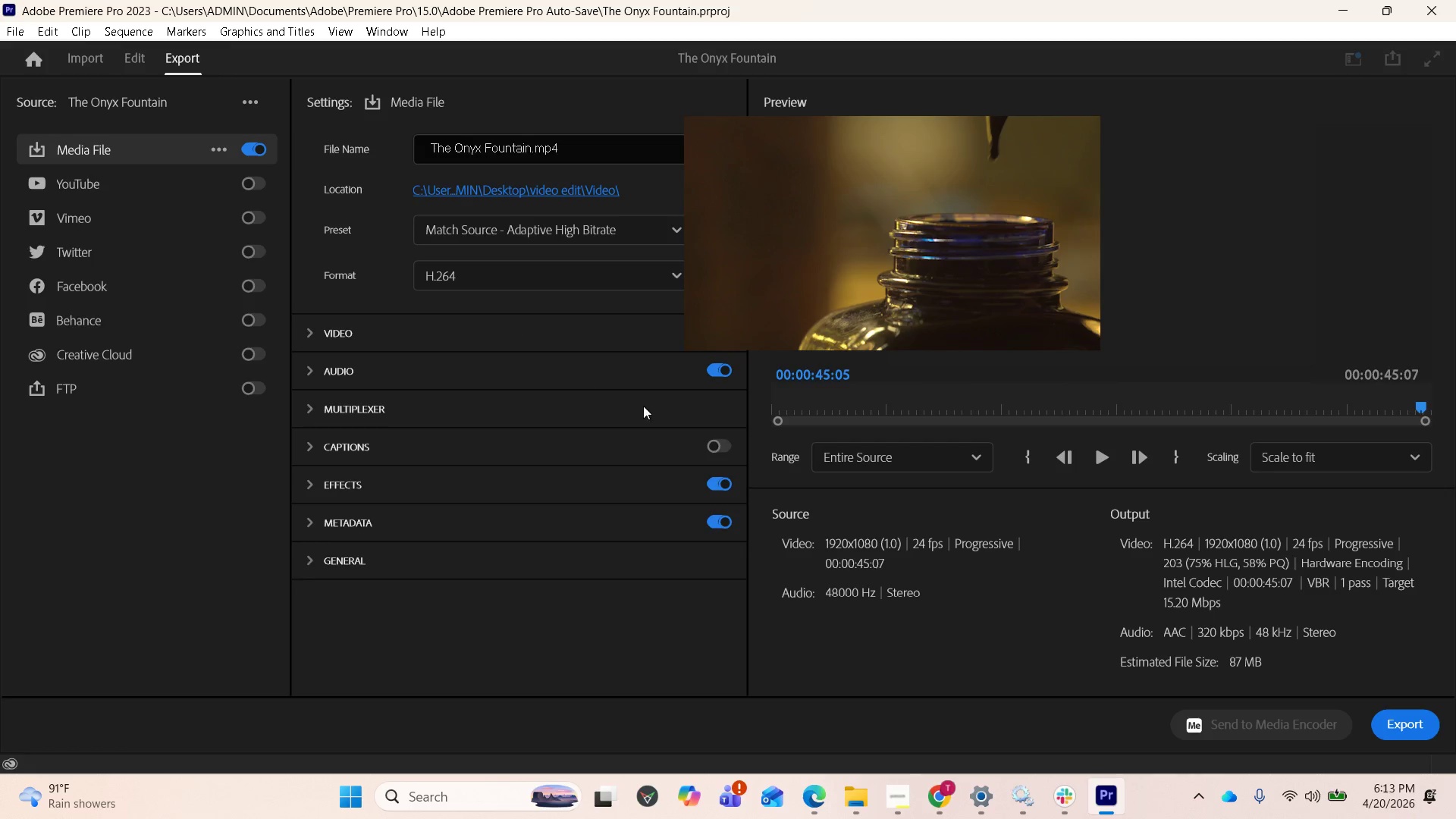 
wait(52.48)
 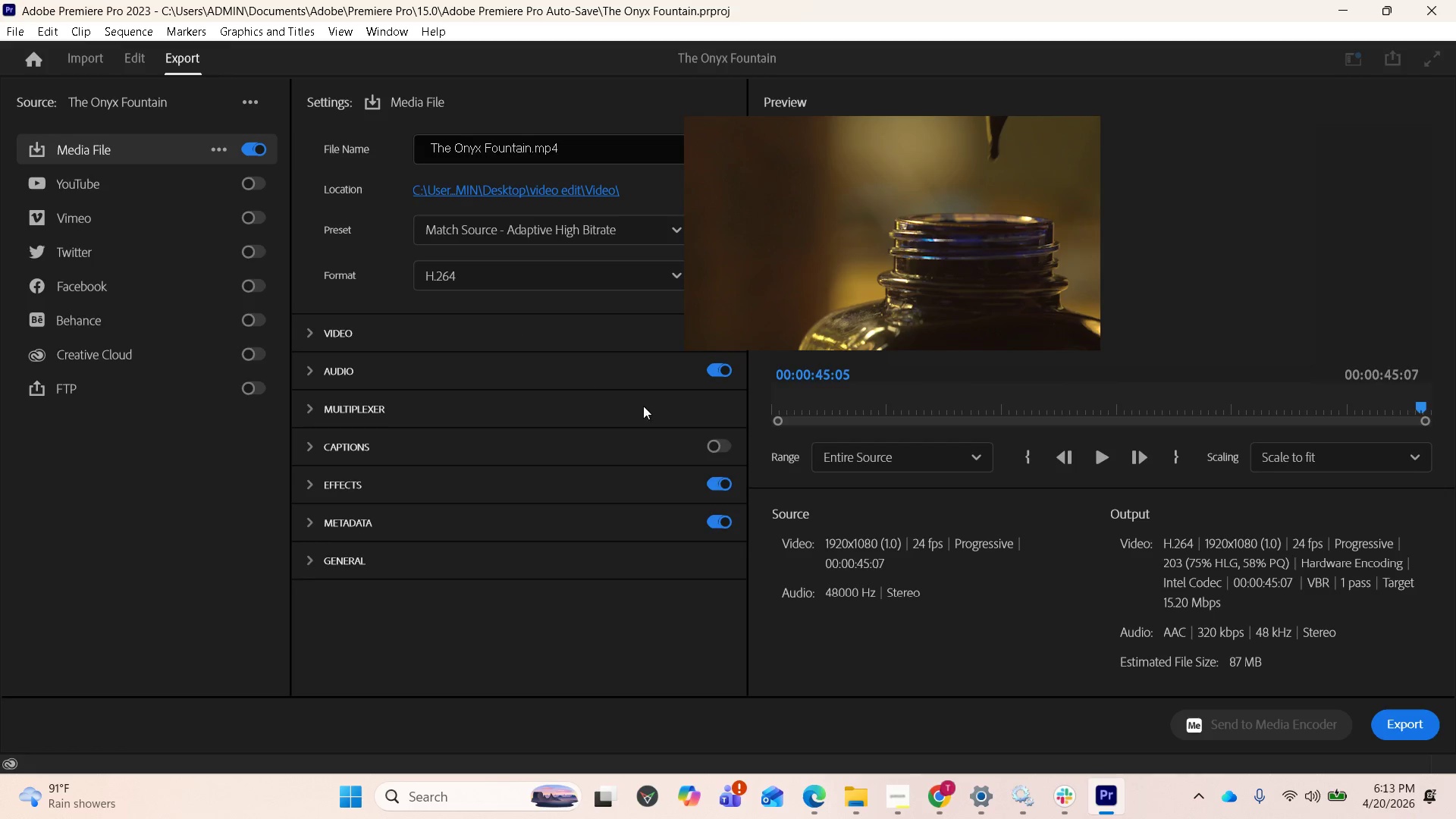 
left_click_drag(start_coordinate=[670, 560], to_coordinate=[665, 585])
 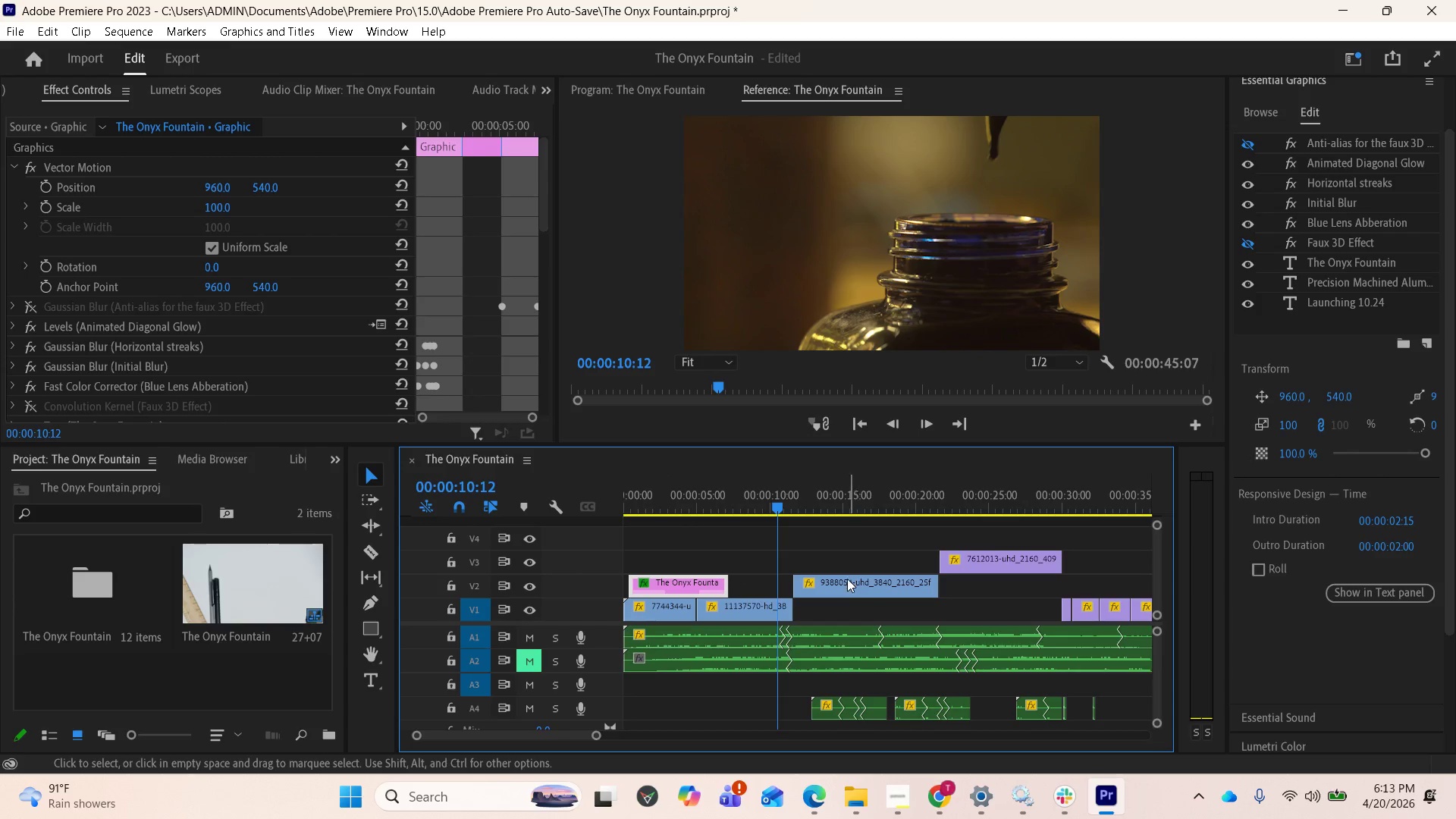 
left_click_drag(start_coordinate=[841, 580], to_coordinate=[837, 601])
 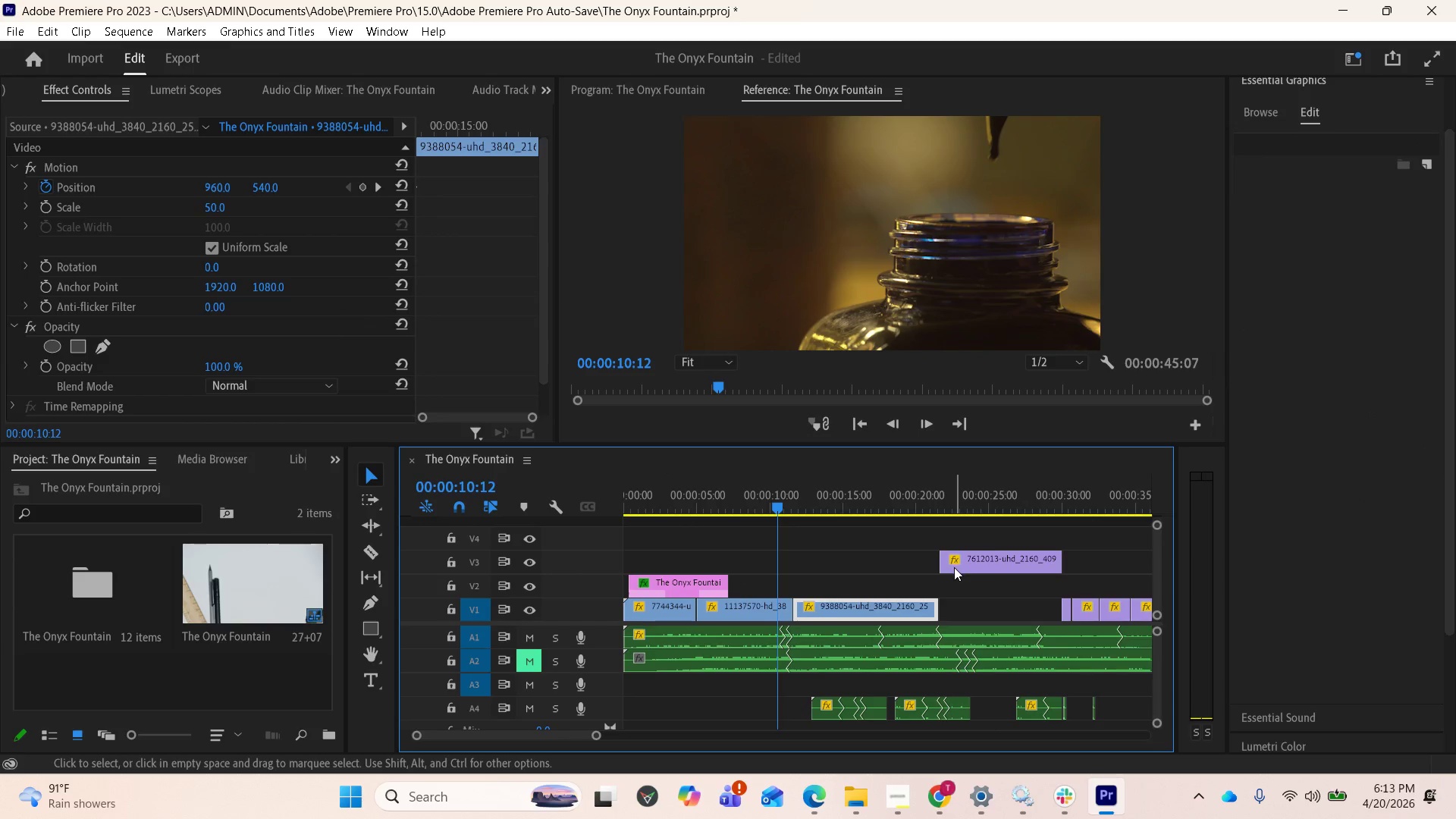 
scroll: coordinate [957, 573], scroll_direction: down, amount: 3.0
 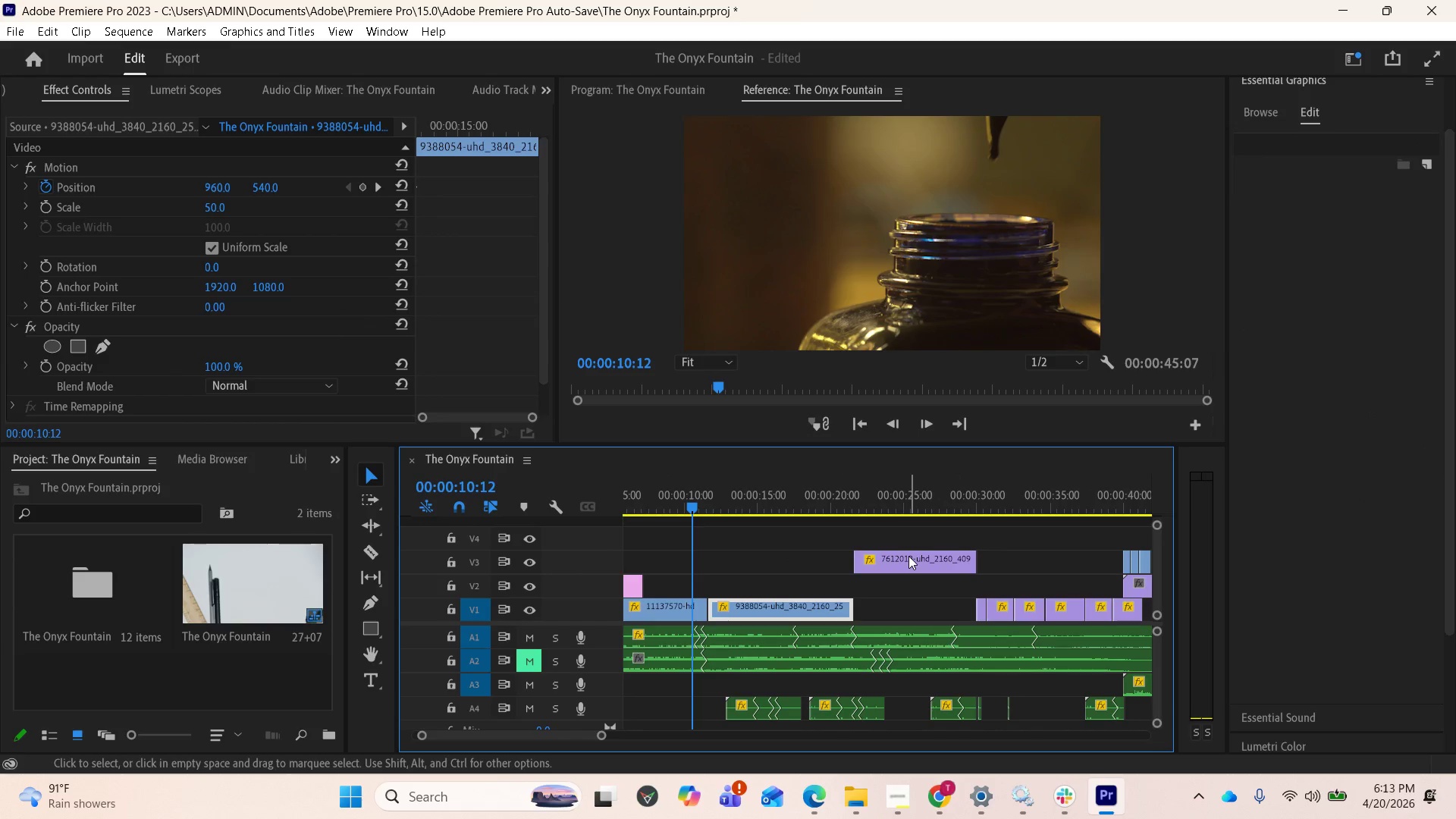 
left_click_drag(start_coordinate=[908, 556], to_coordinate=[907, 601])
 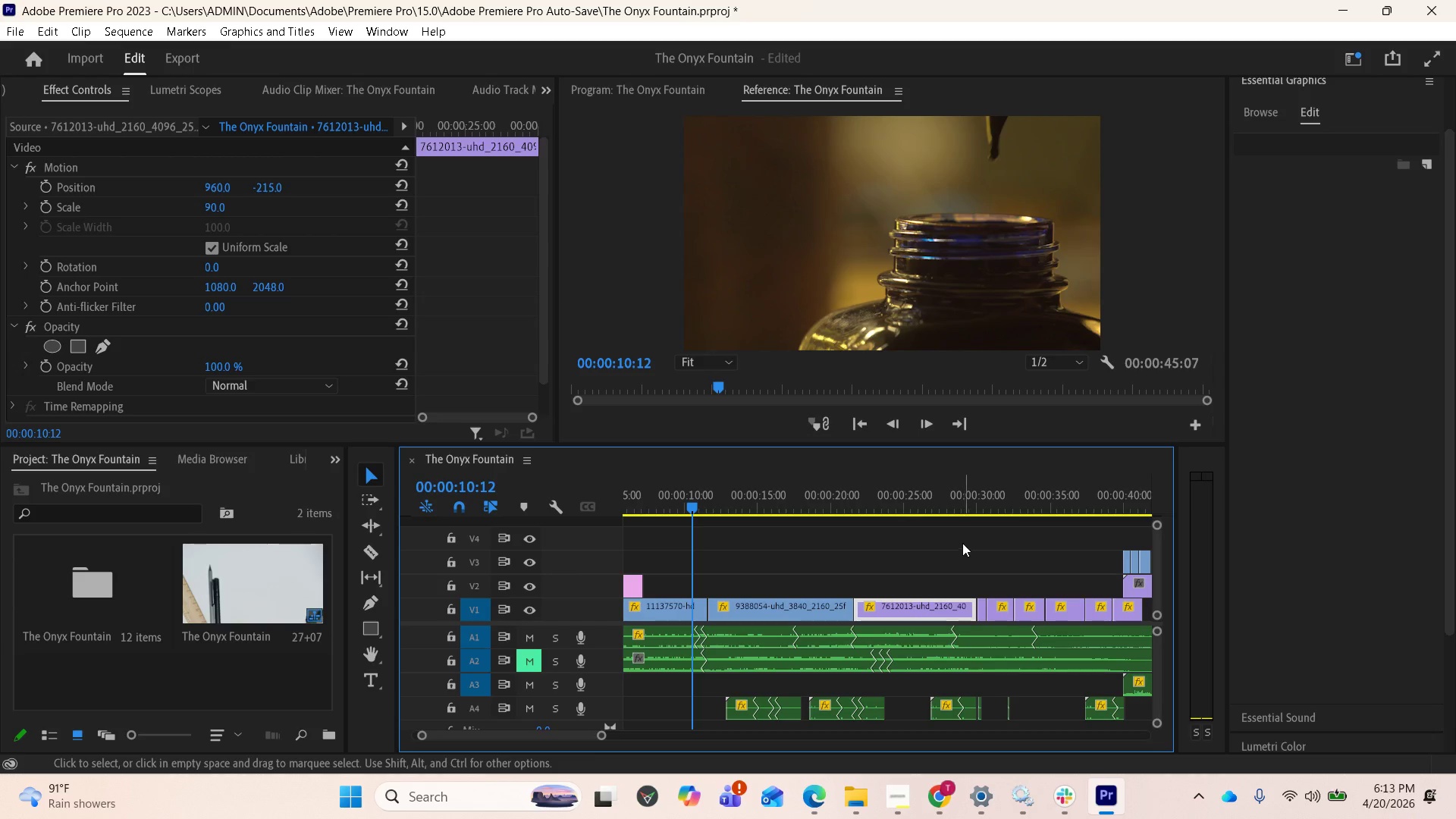 
scroll: coordinate [959, 543], scroll_direction: down, amount: 6.0
 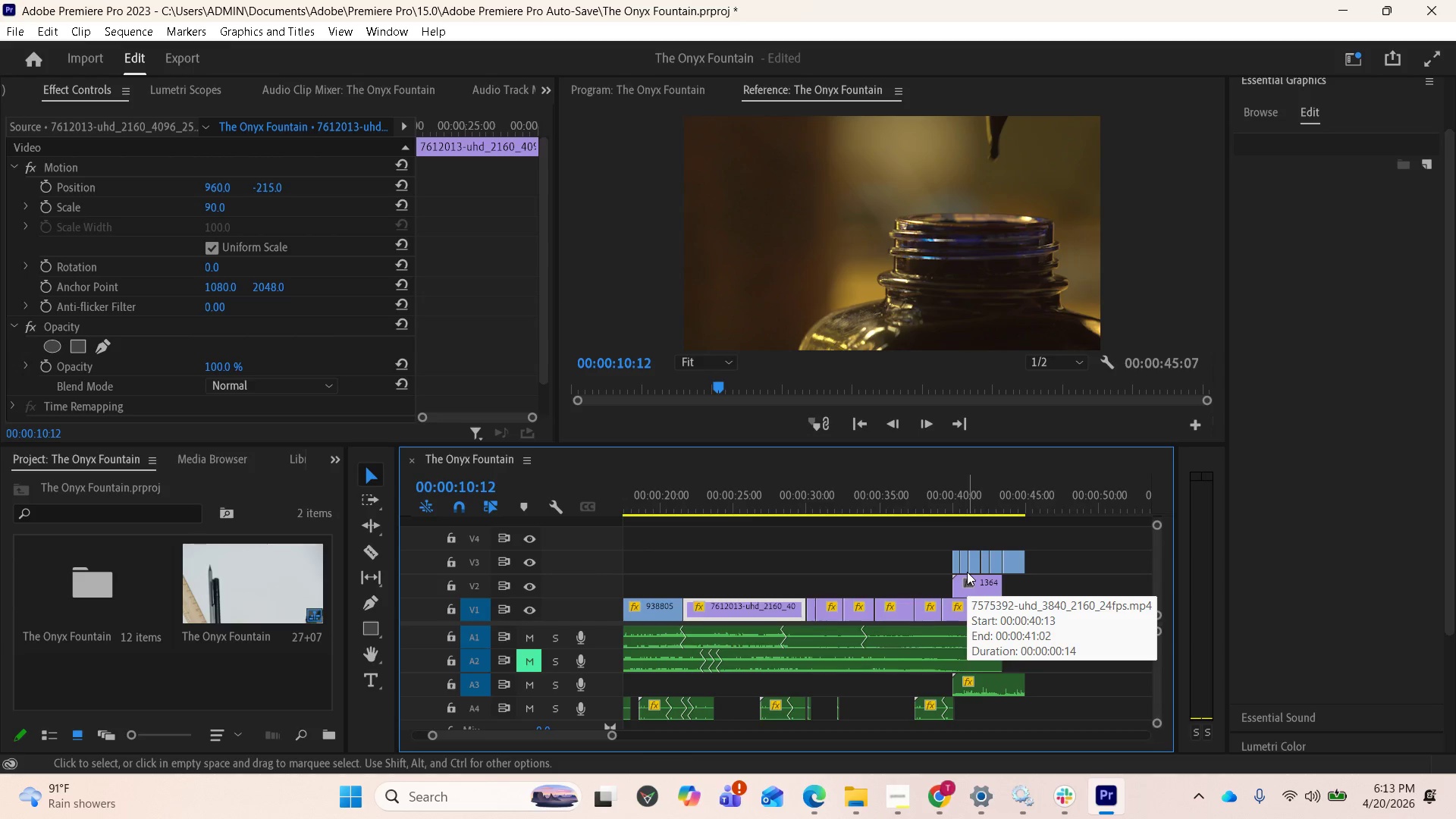 
key(Space)
 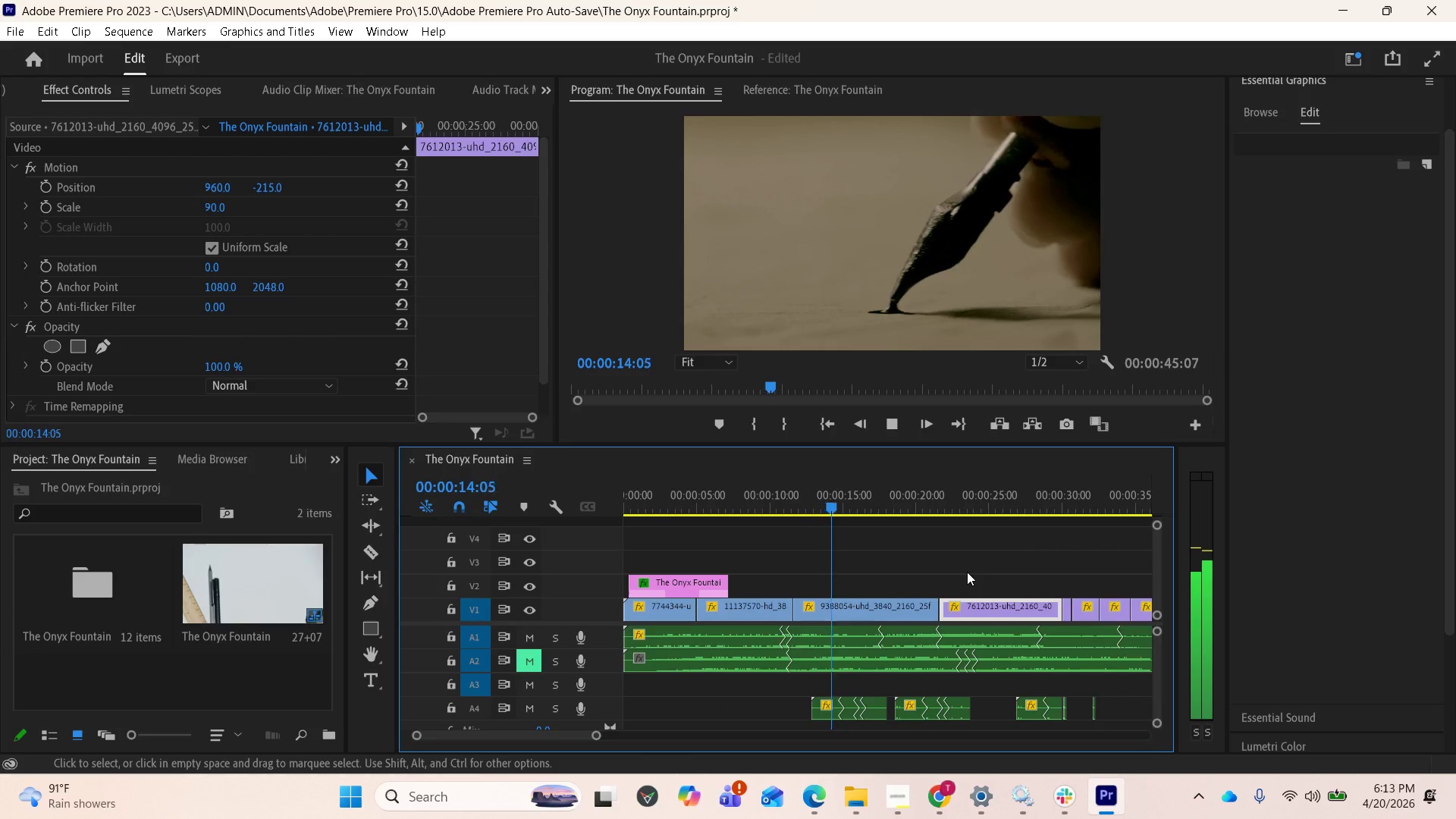 
wait(5.53)
 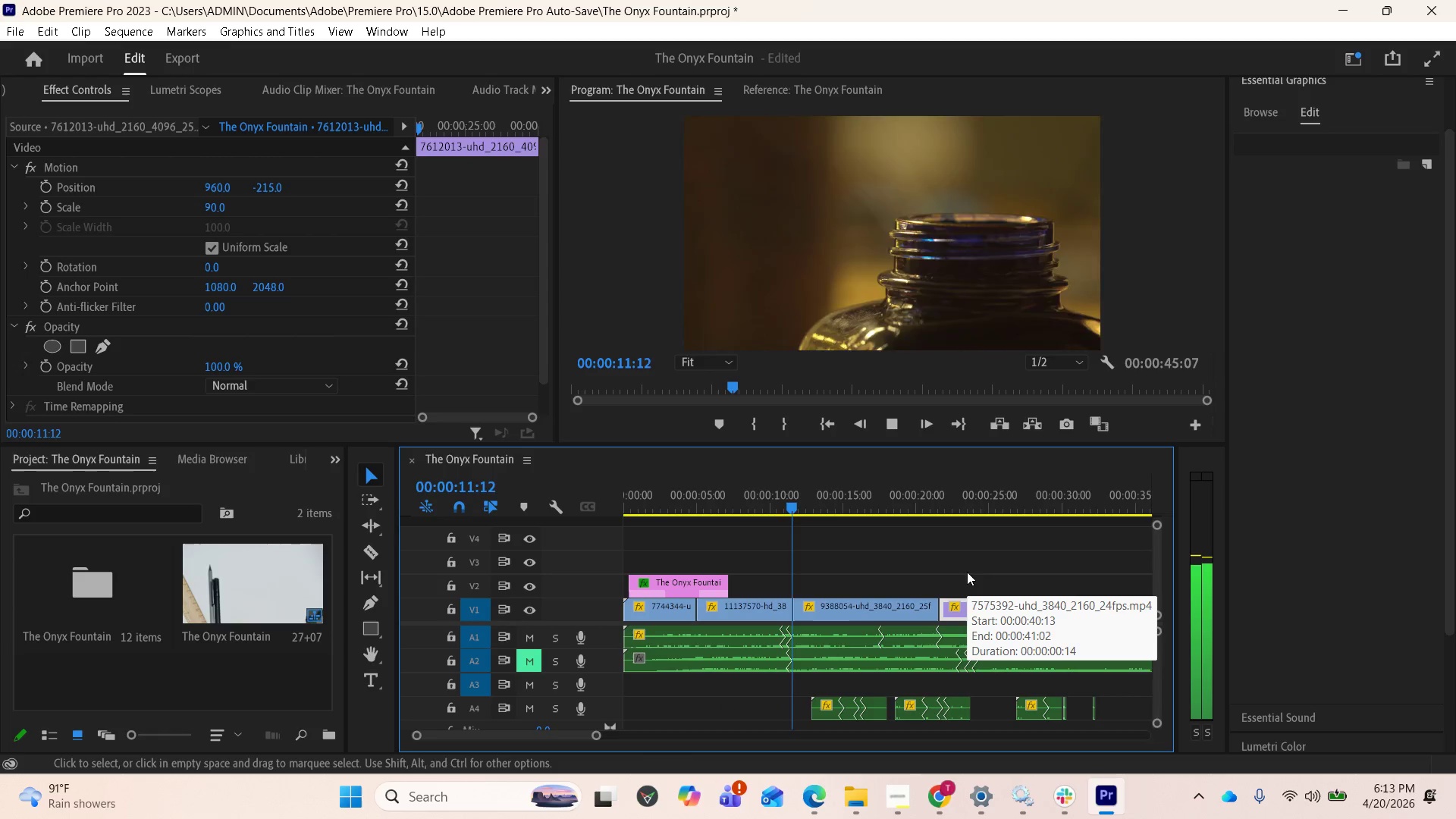 
key(Space)
 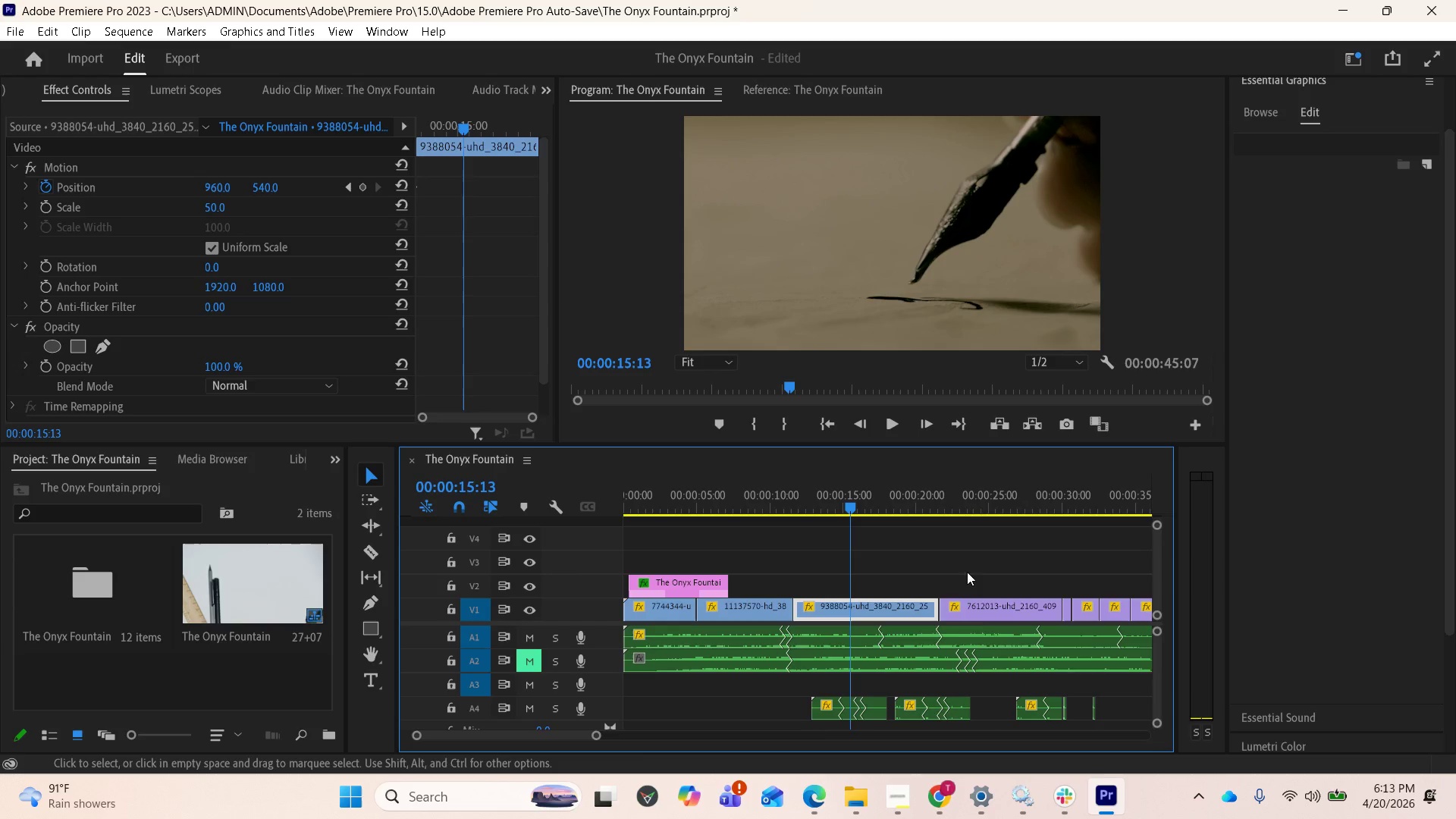 
scroll: coordinate [995, 635], scroll_direction: down, amount: 9.0
 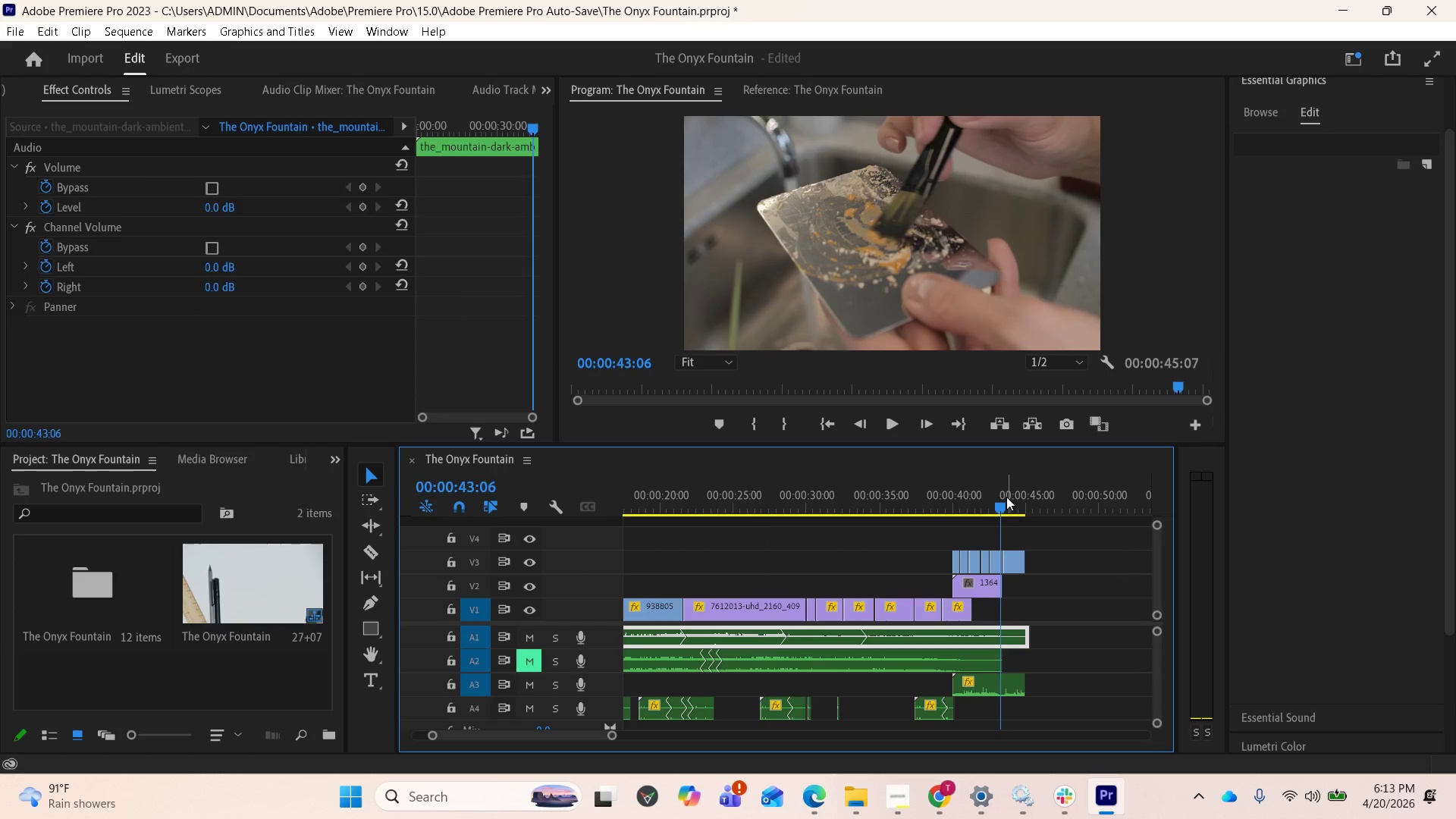 
wait(5.05)
 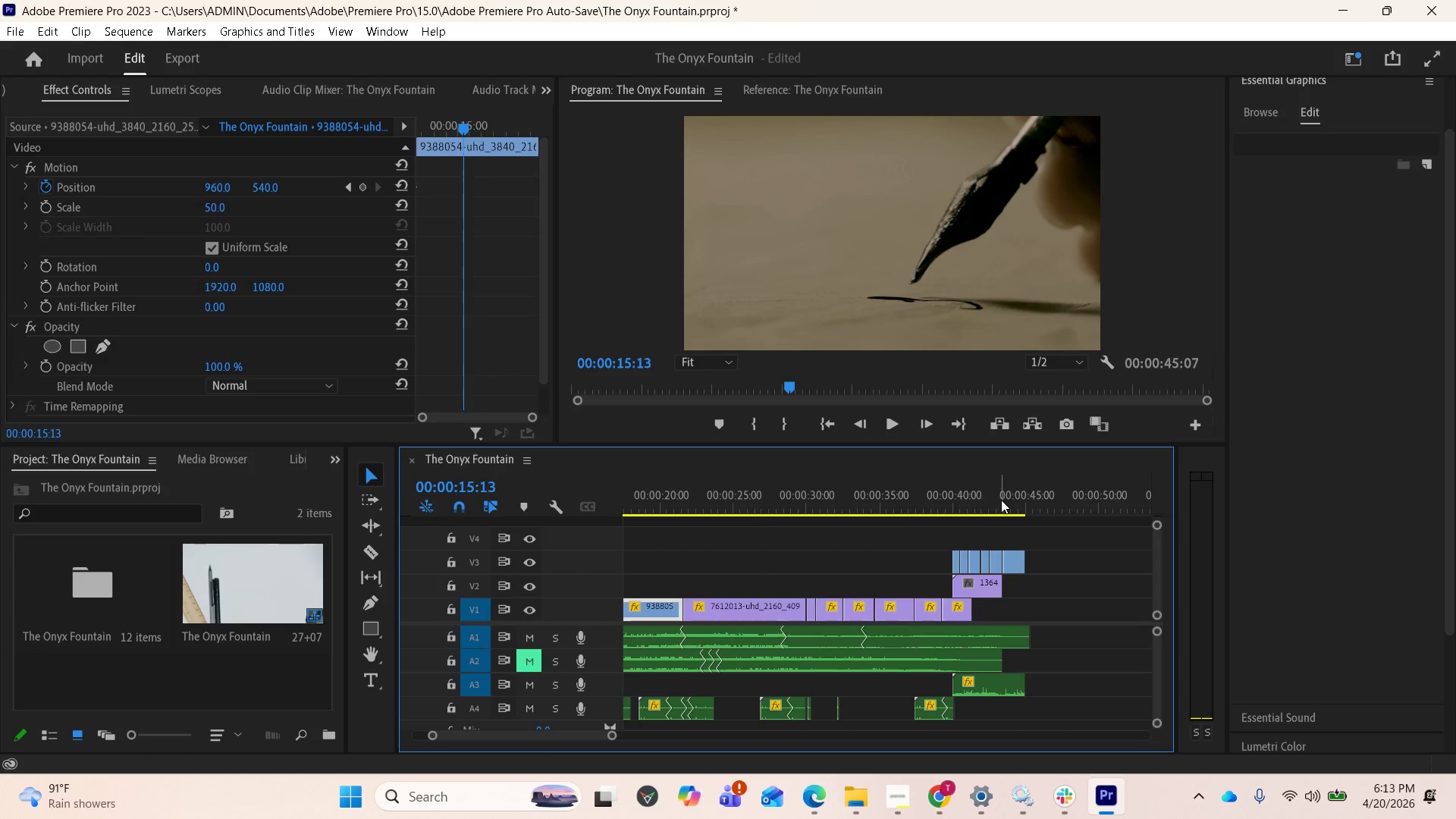 
left_click([961, 424])
 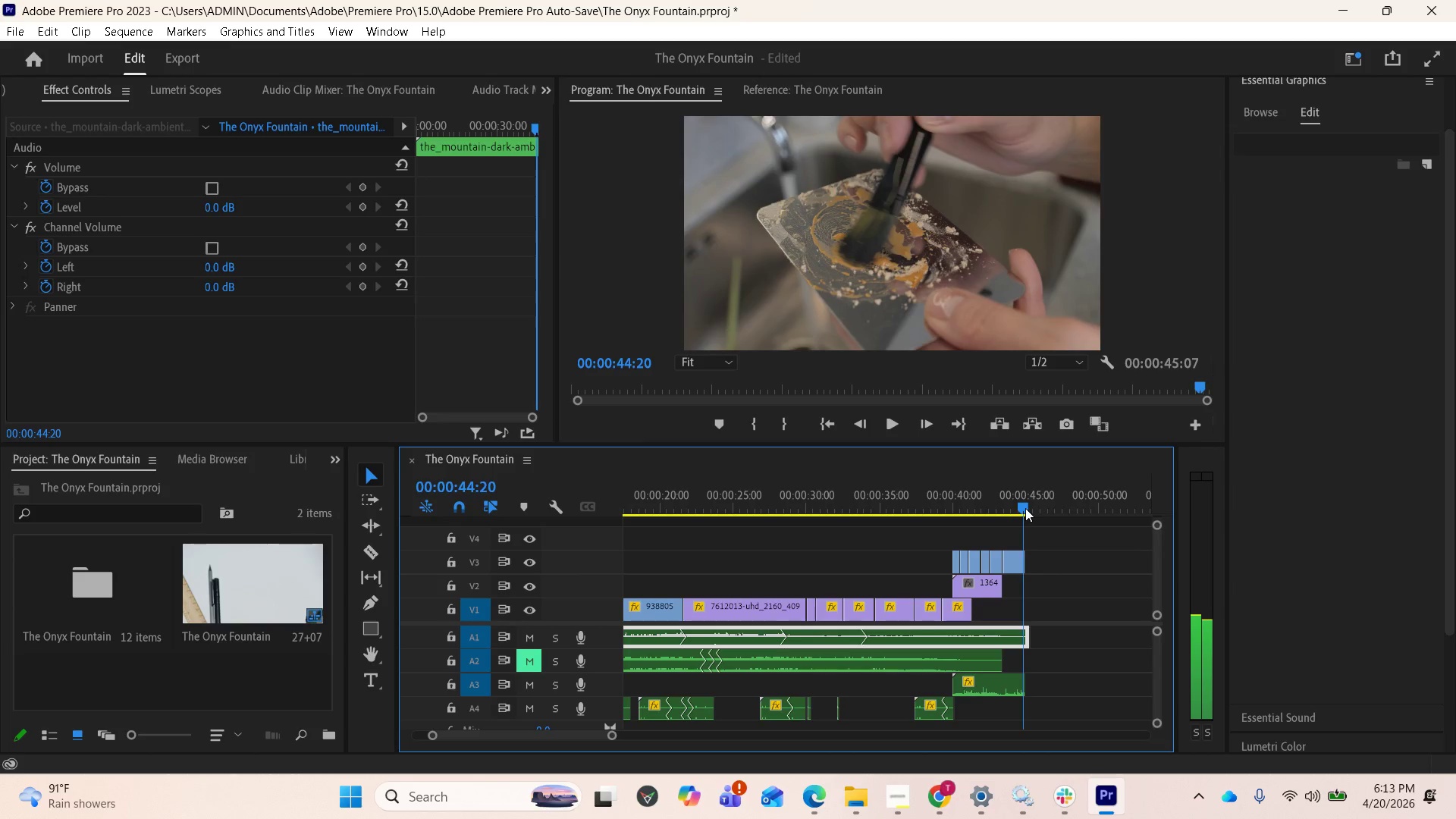 
wait(13.44)
 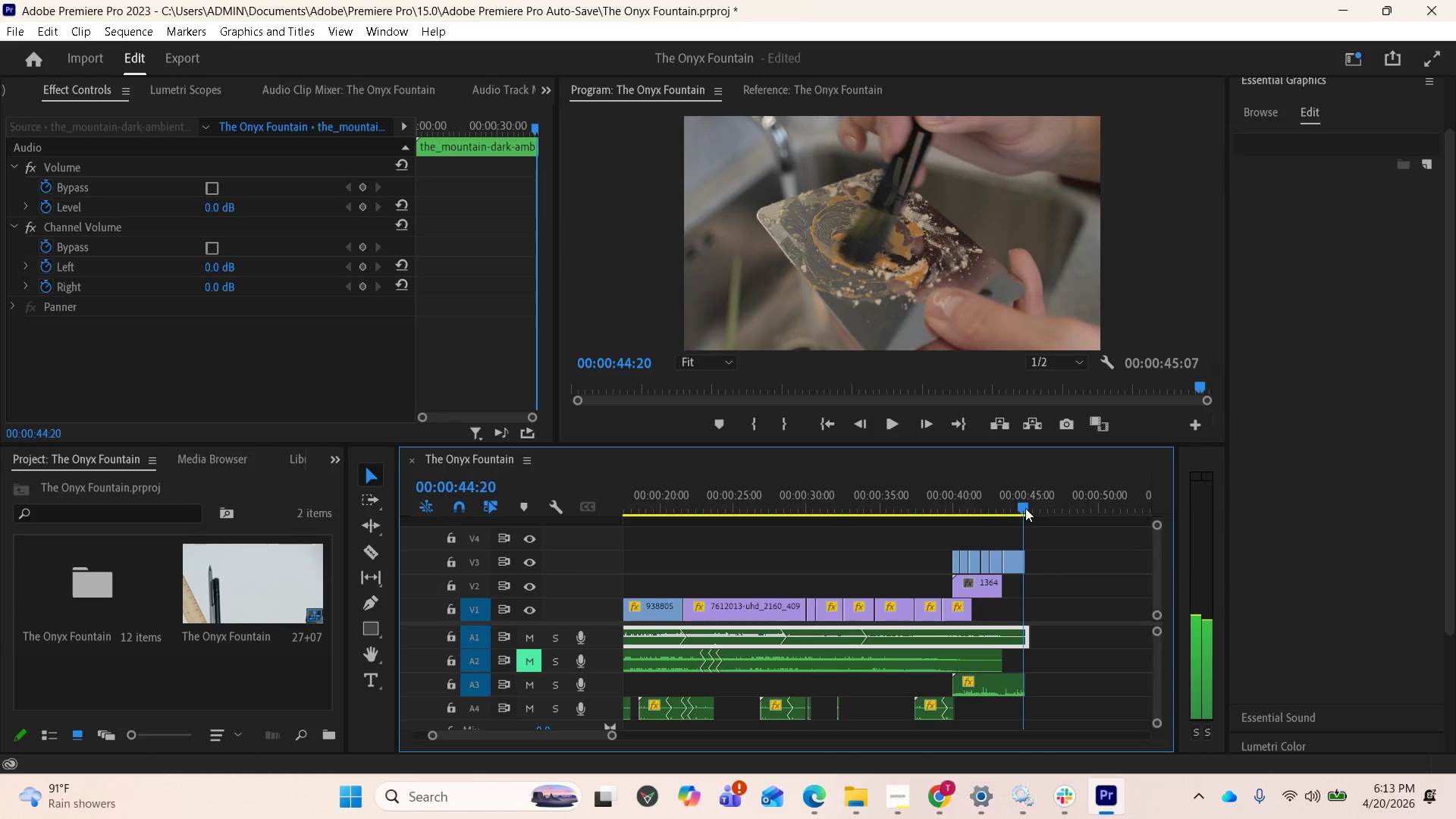 
key(Equal)
 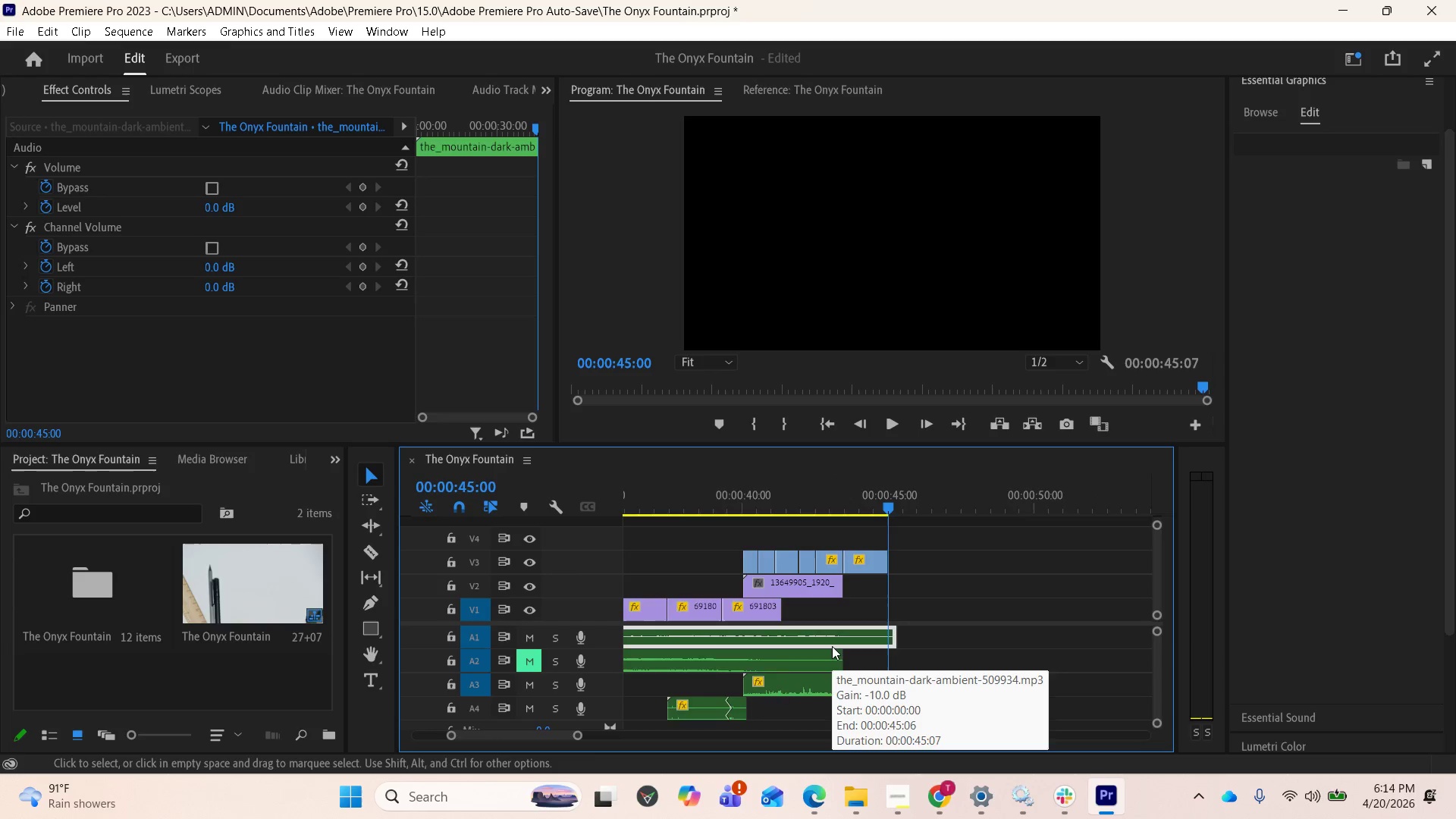 
key(Equal)
 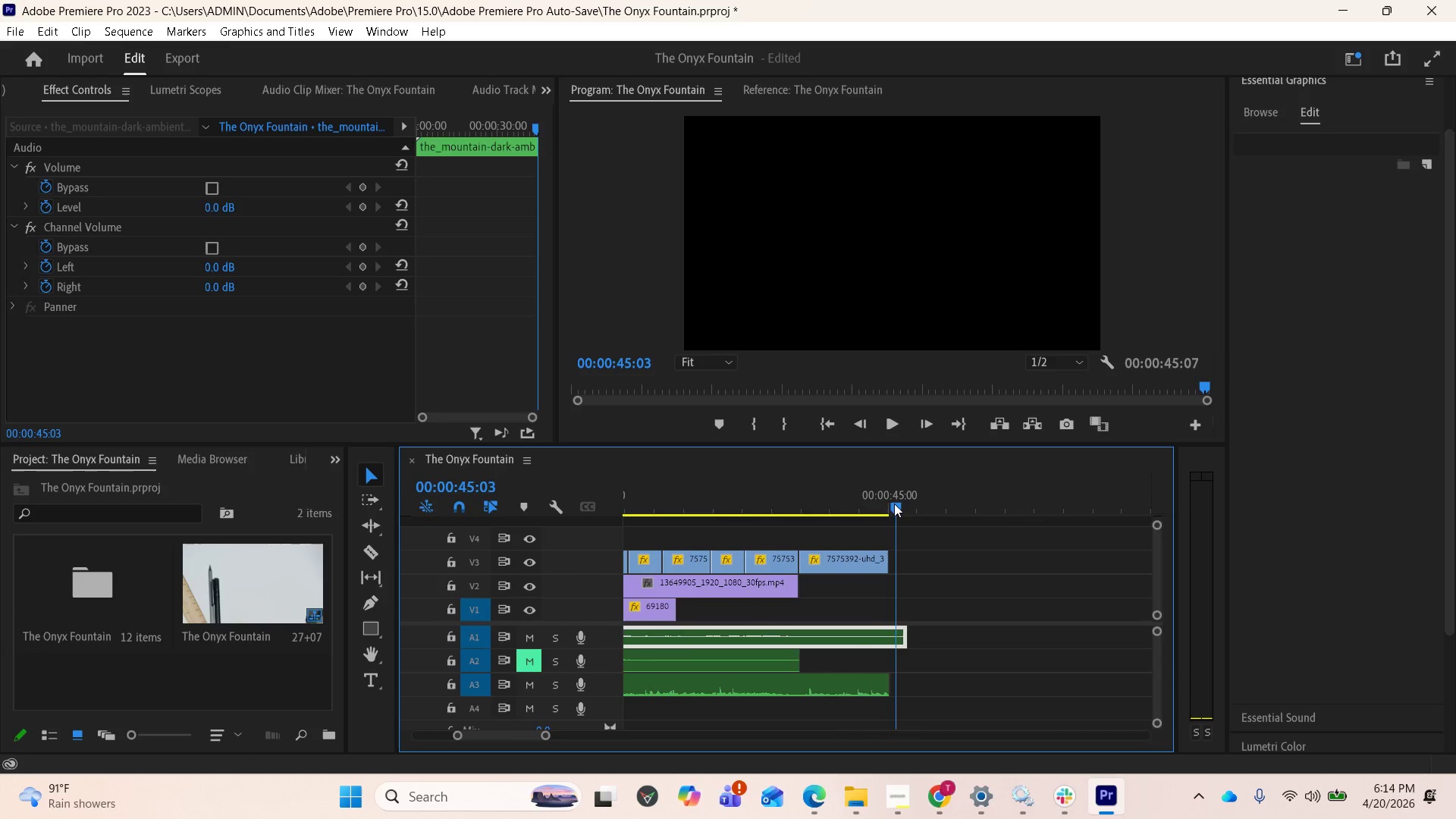 
wait(9.81)
 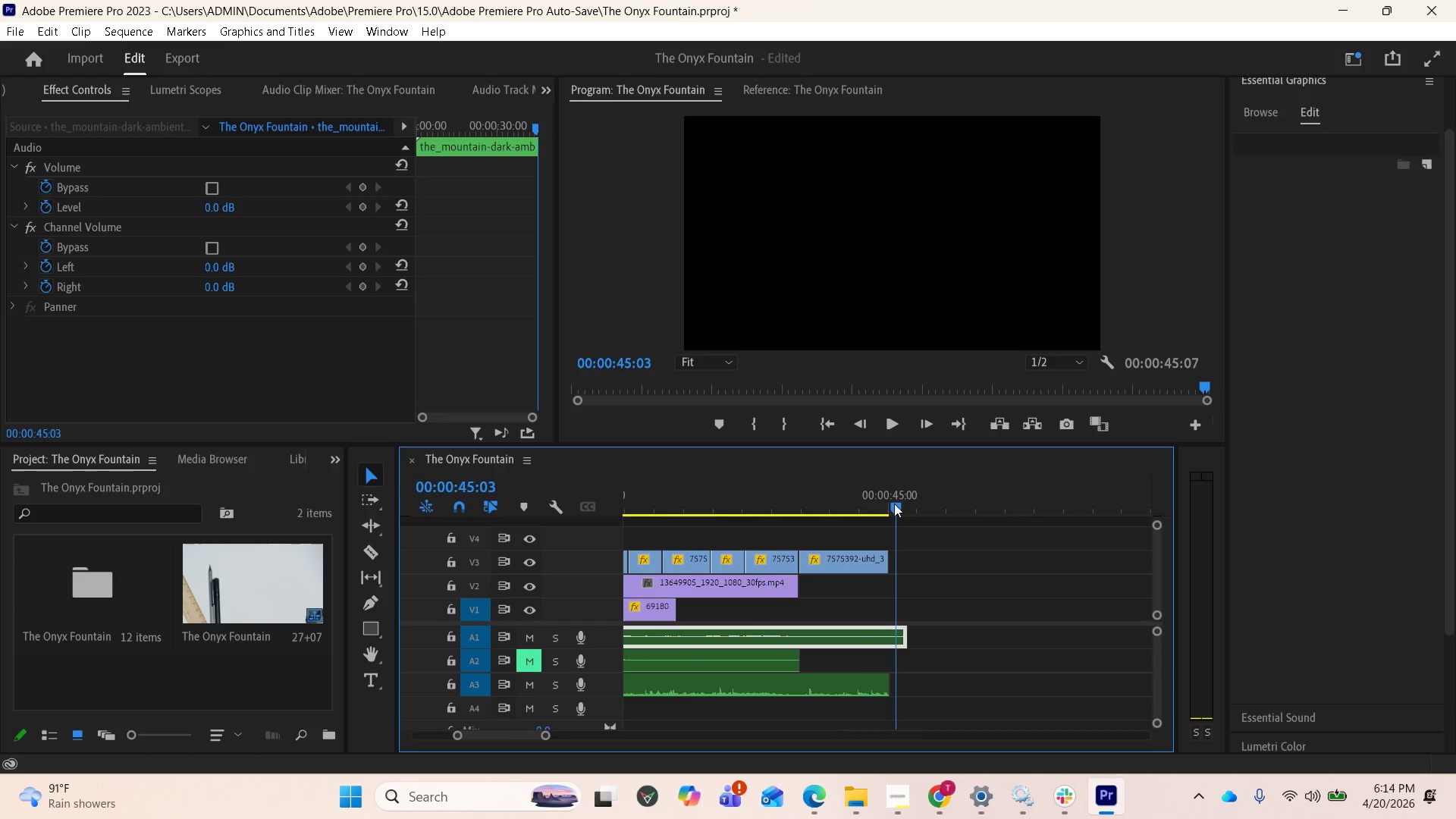 
left_click_drag(start_coordinate=[901, 635], to_coordinate=[888, 635])
 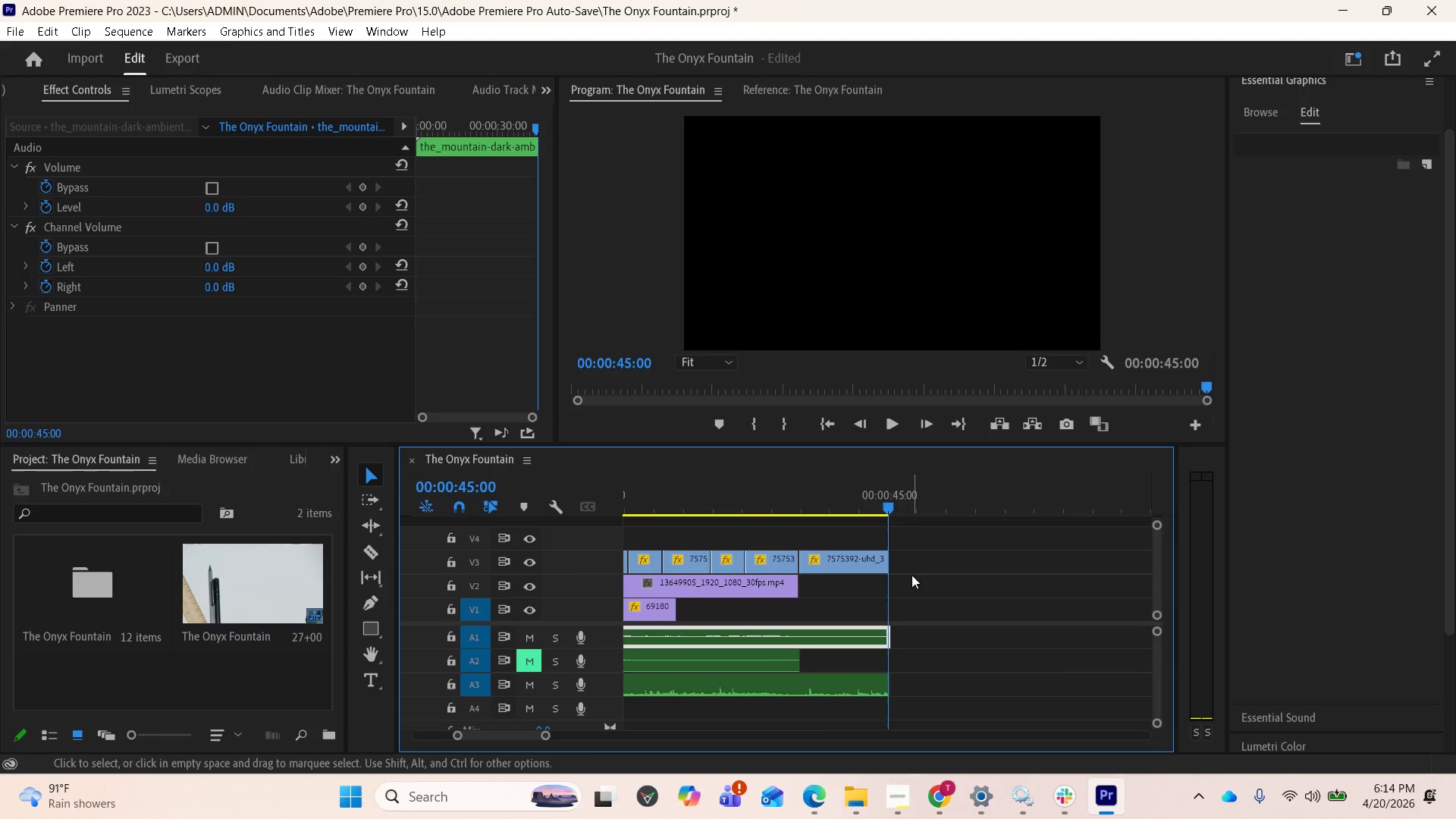 
key(Space)
 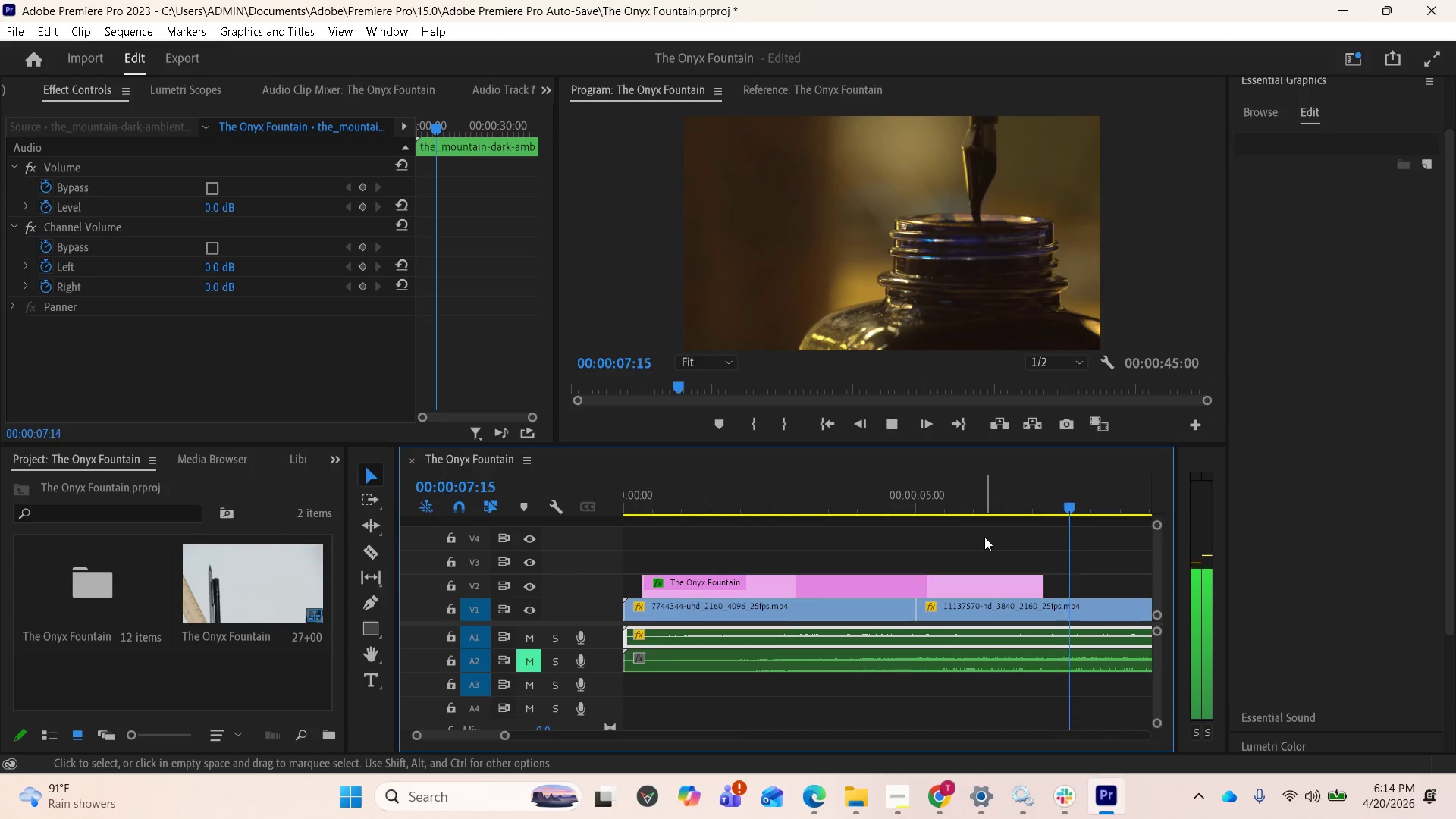 
wait(13.05)
 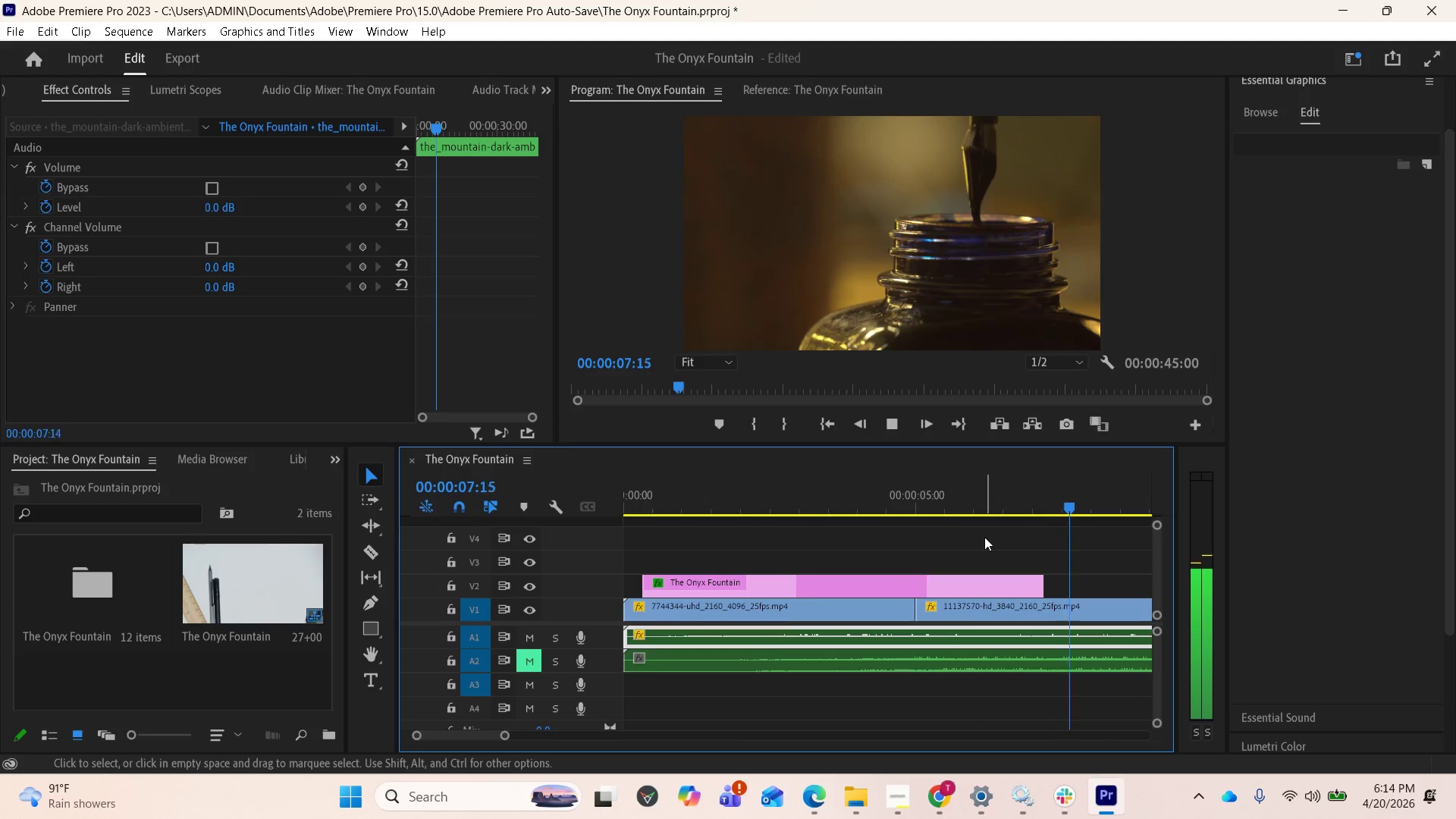 
key(Space)
 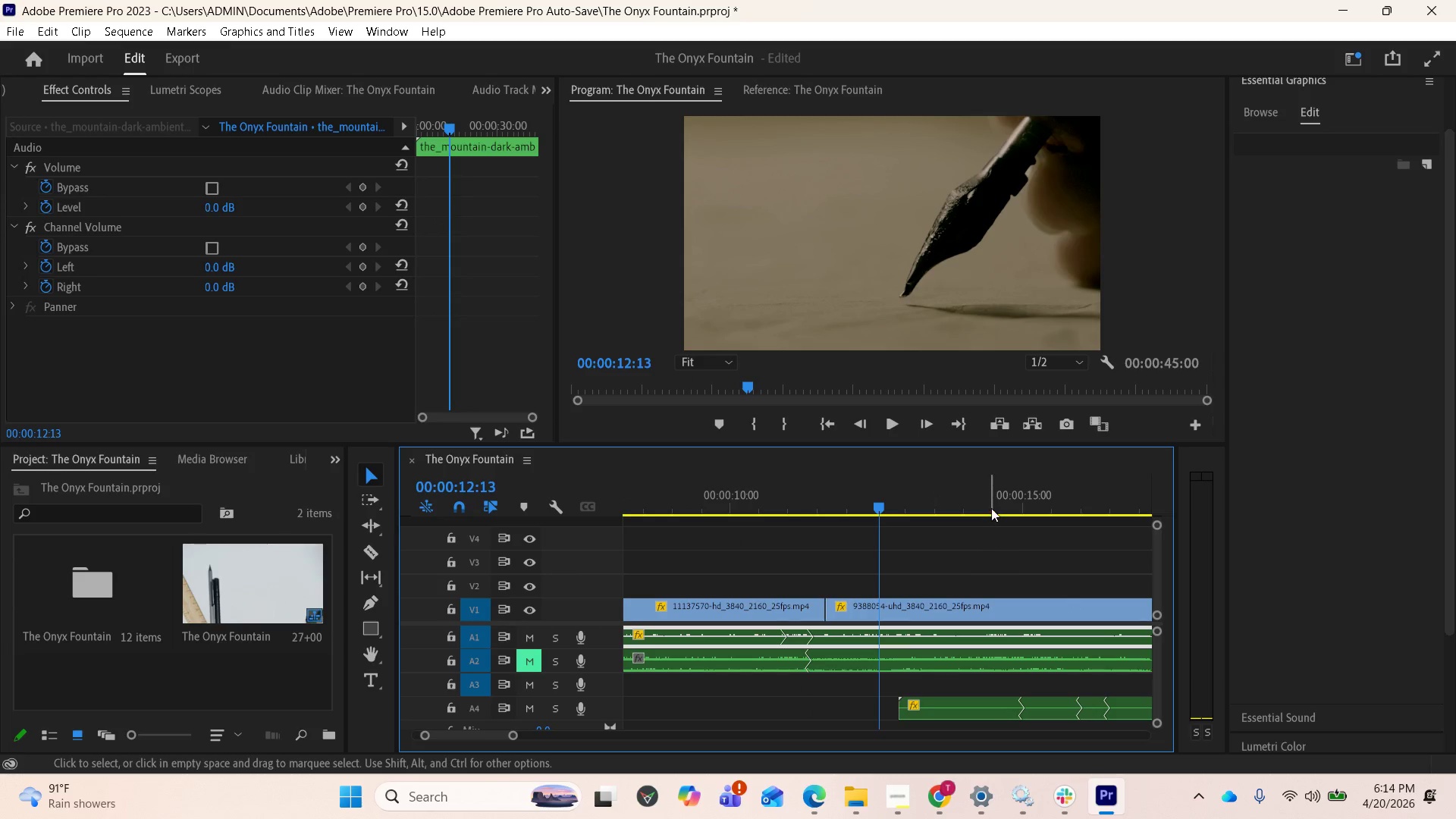 
scroll: coordinate [778, 630], scroll_direction: up, amount: 25.0
 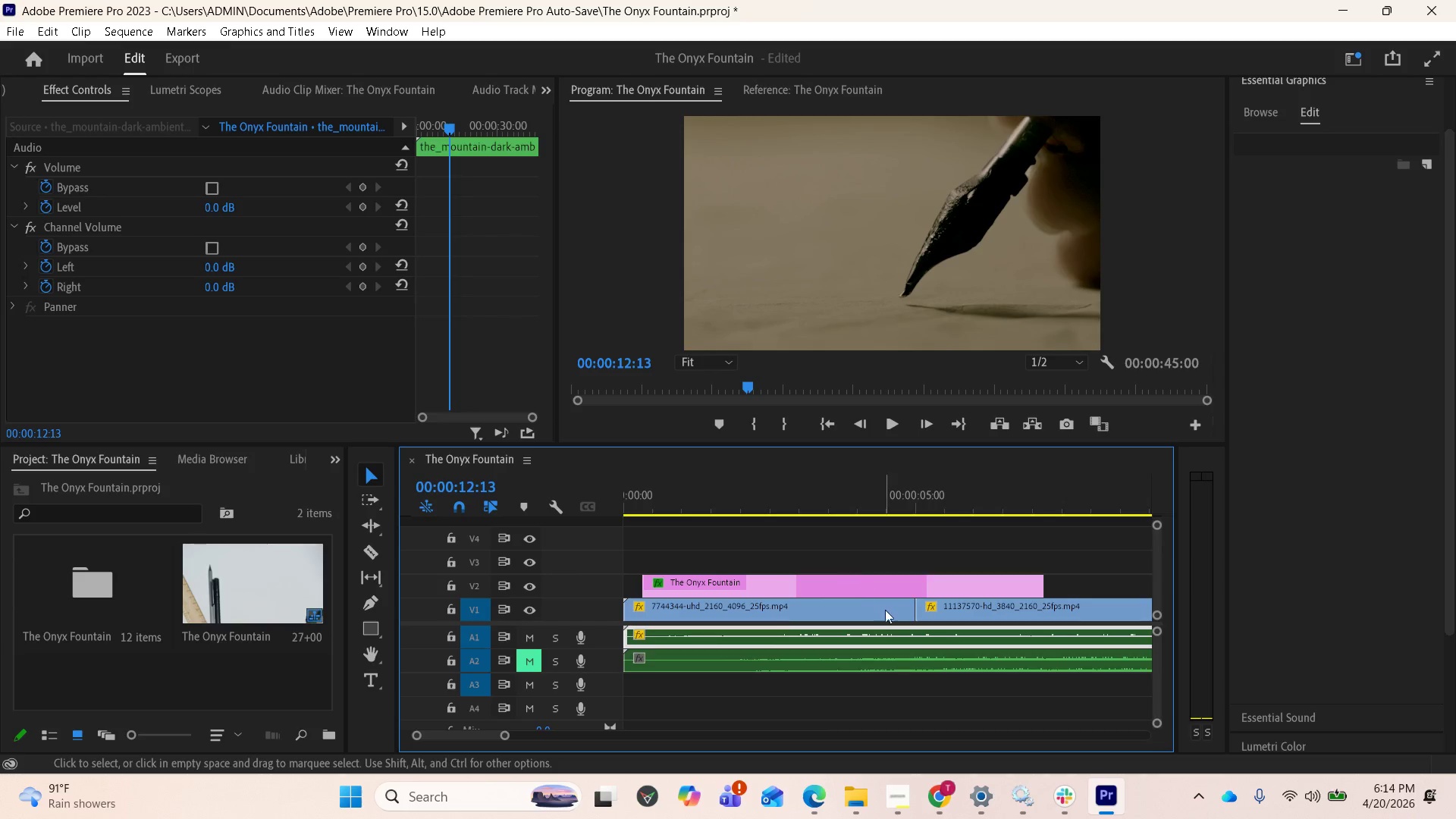 
mouse_move([959, 583])
 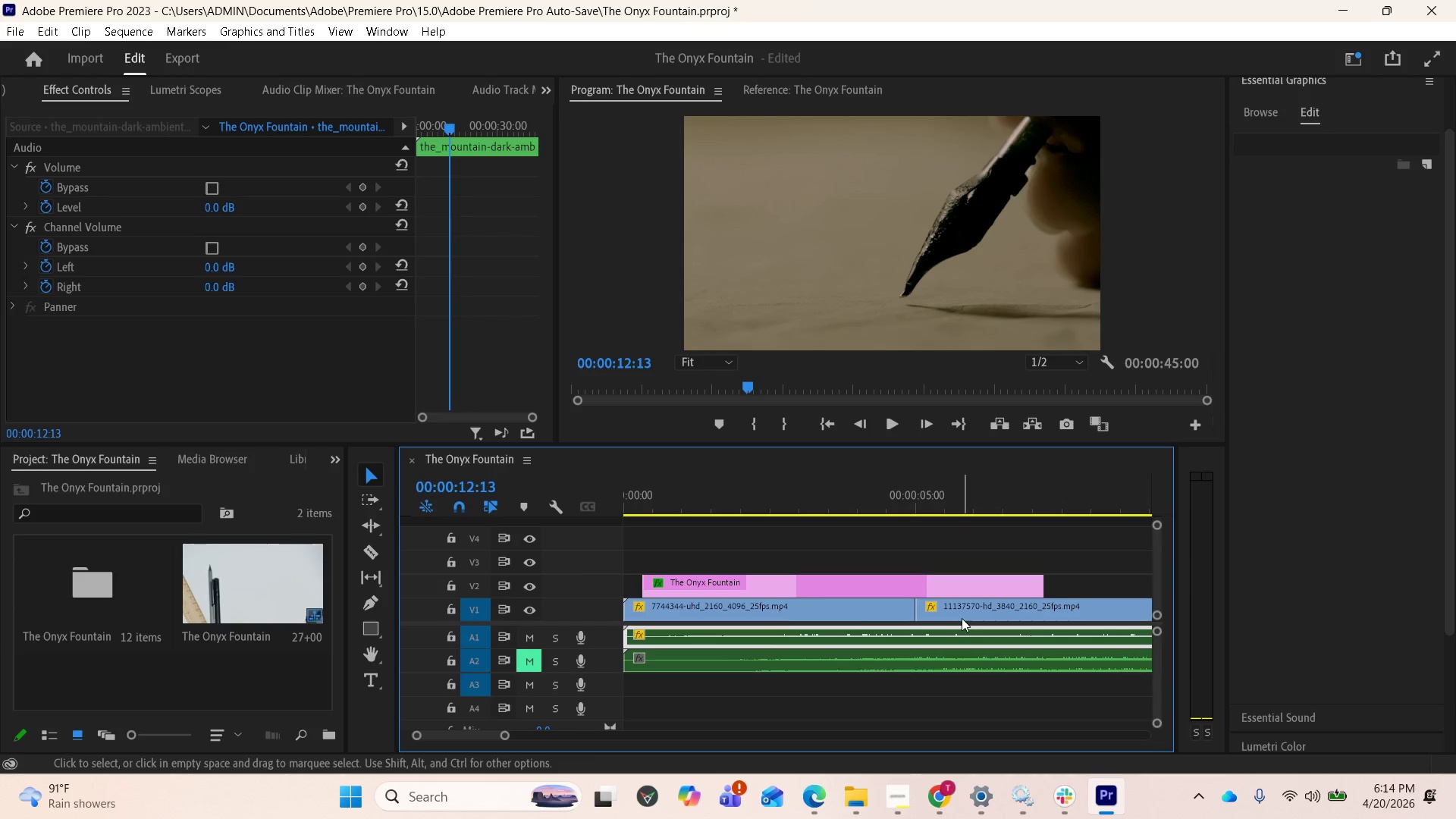 
wait(6.1)
 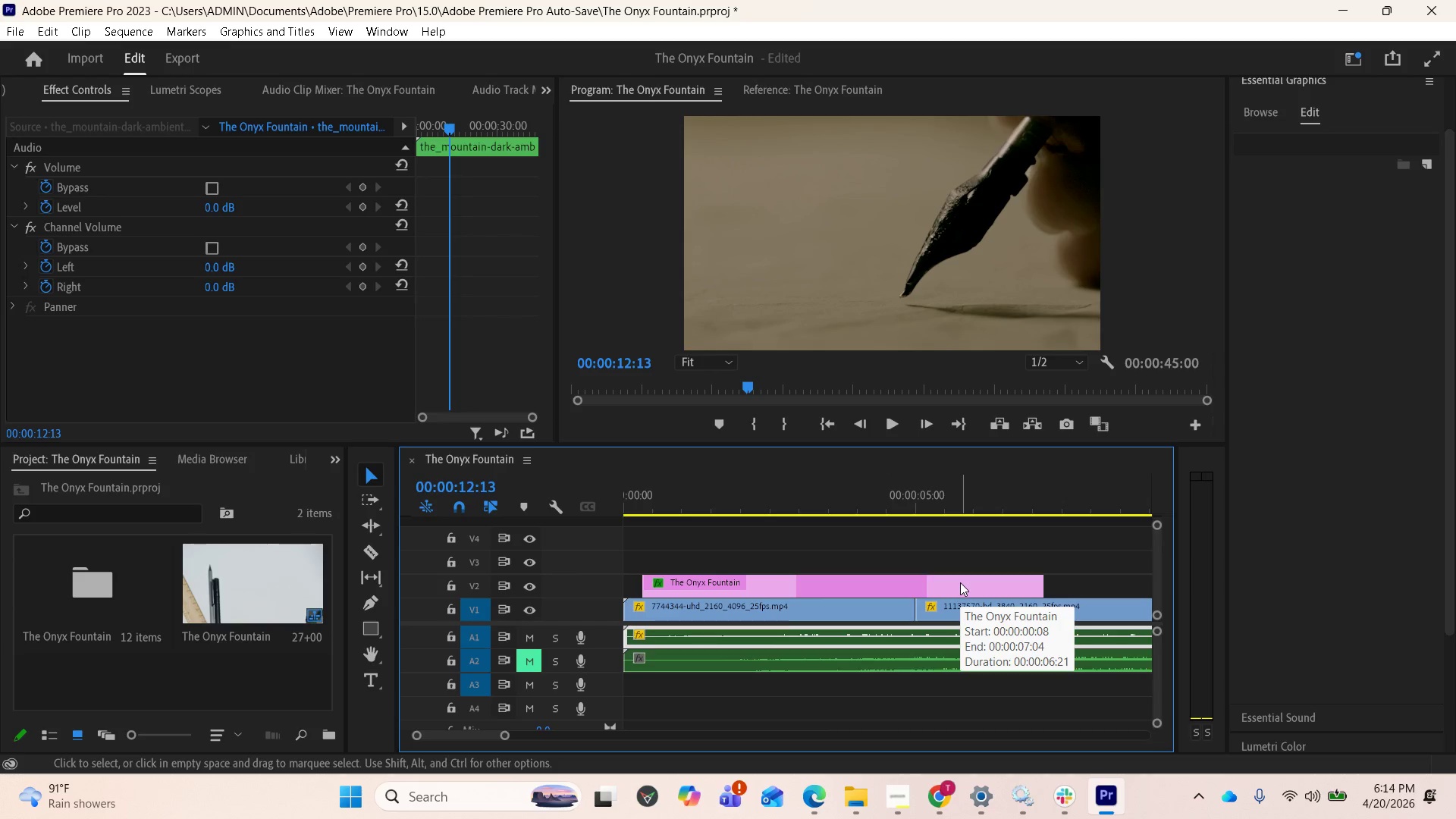 
scroll: coordinate [854, 610], scroll_direction: down, amount: 2.0
 